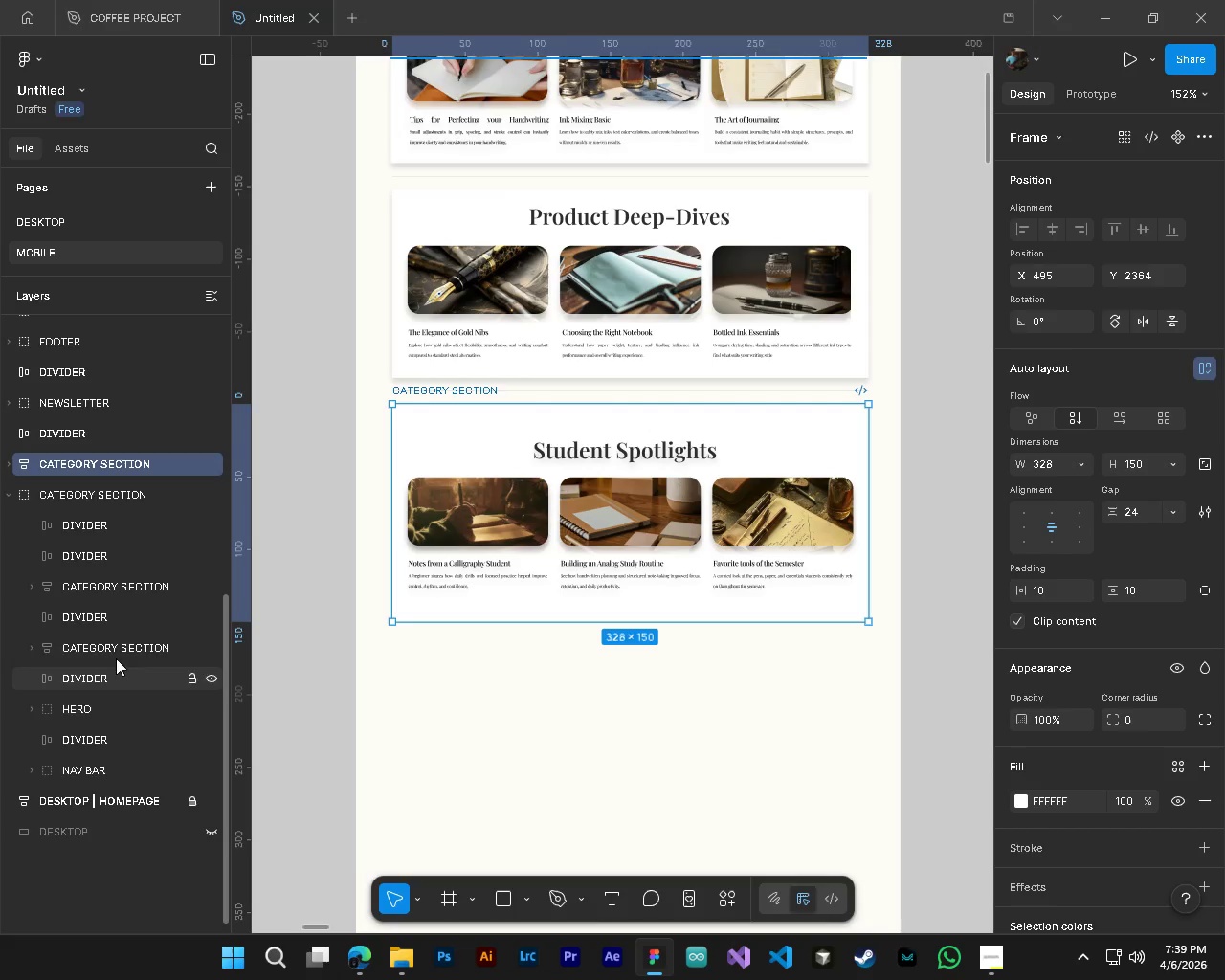 
left_click([114, 649])
 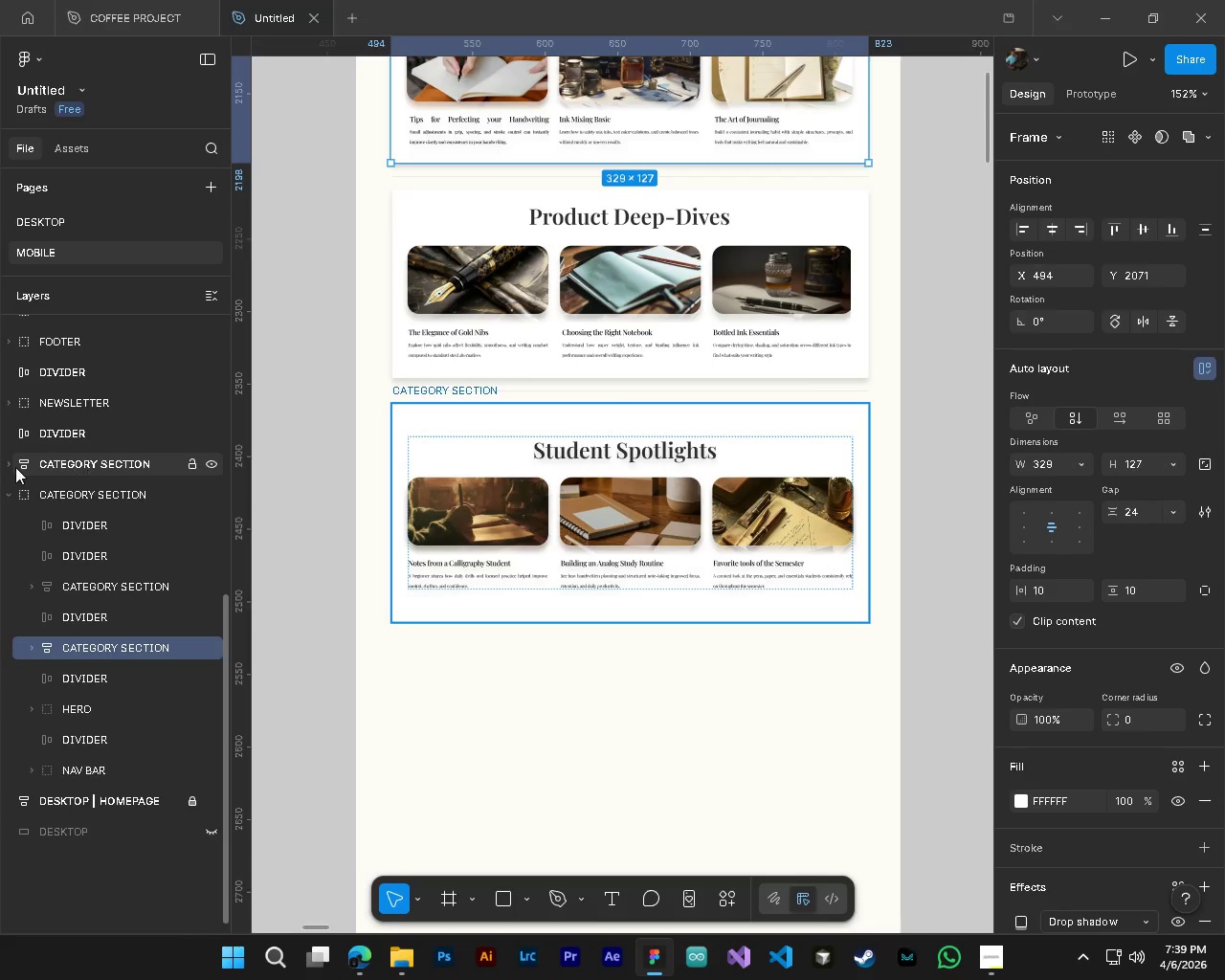 
left_click([5, 464])
 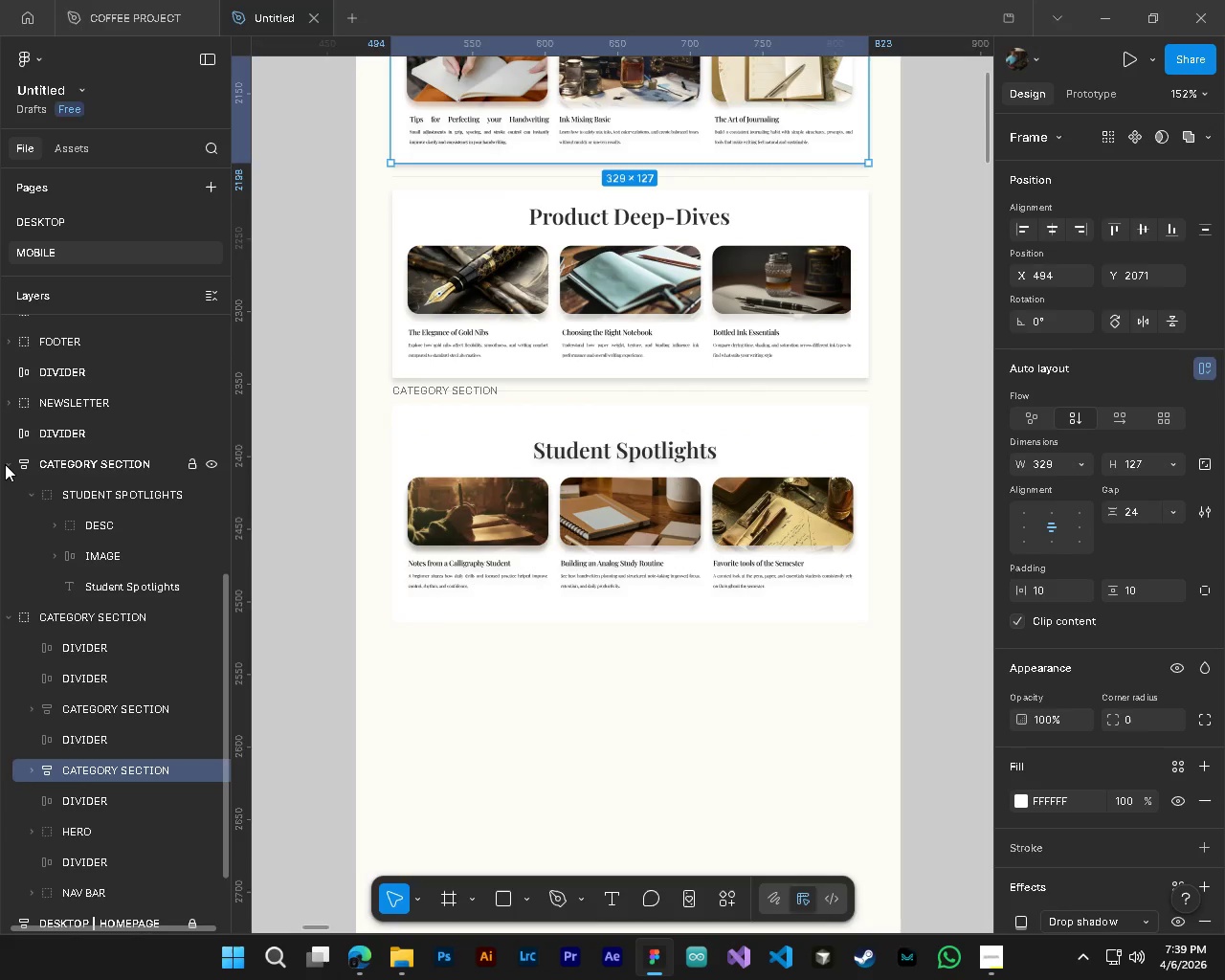 
left_click([5, 464])
 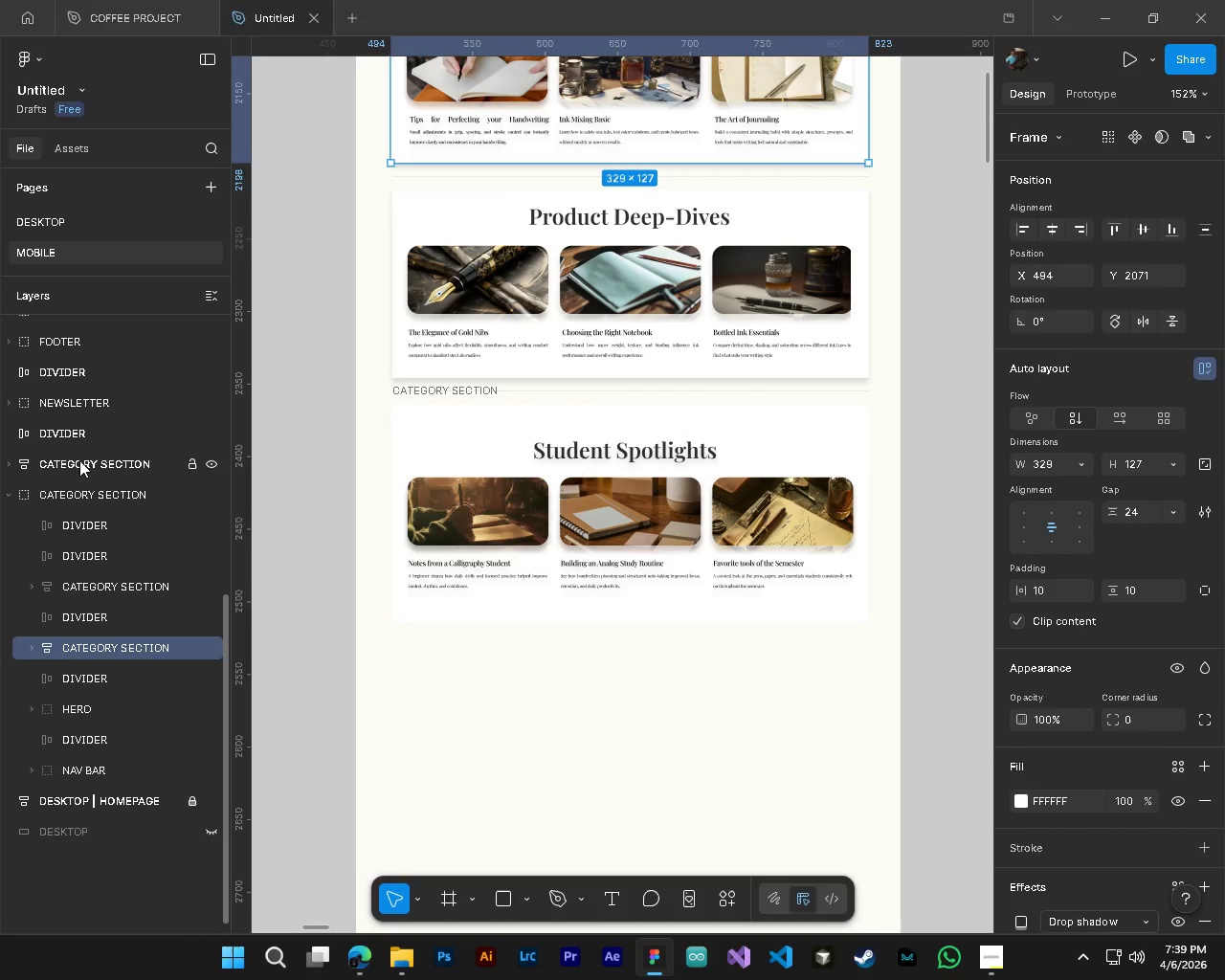 
left_click_drag(start_coordinate=[79, 460], to_coordinate=[80, 515])
 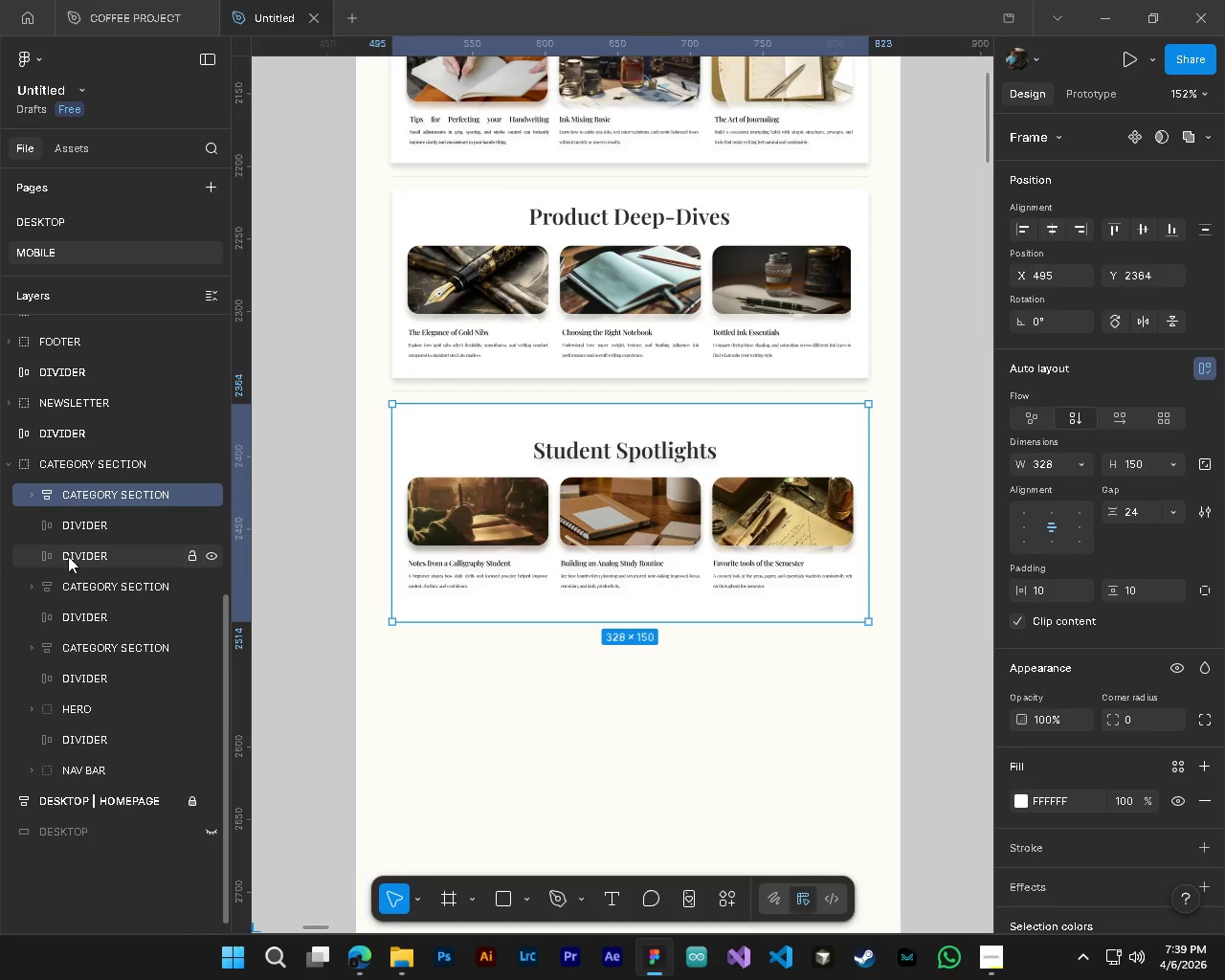 
left_click([68, 524])
 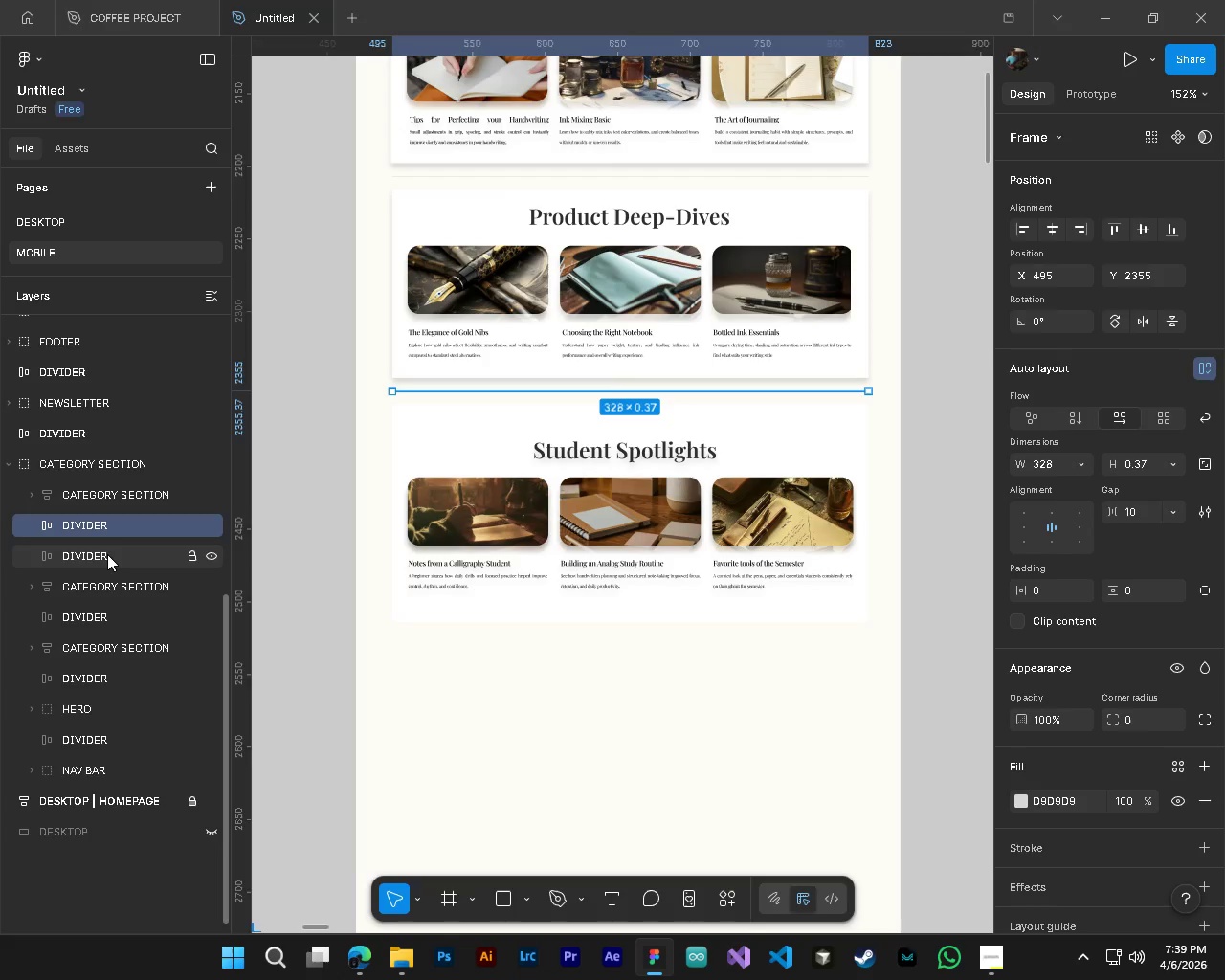 
left_click([107, 554])
 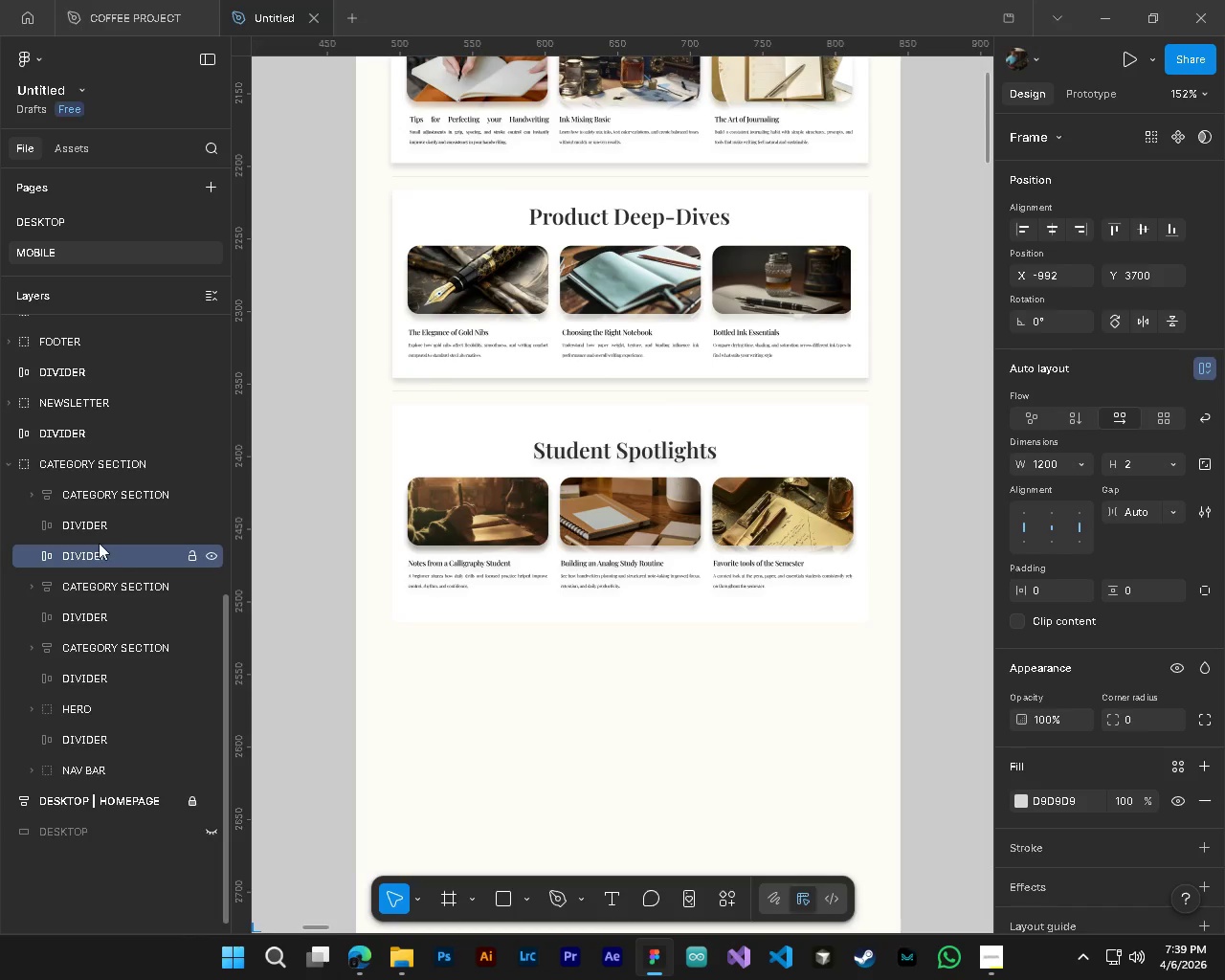 
left_click([93, 528])
 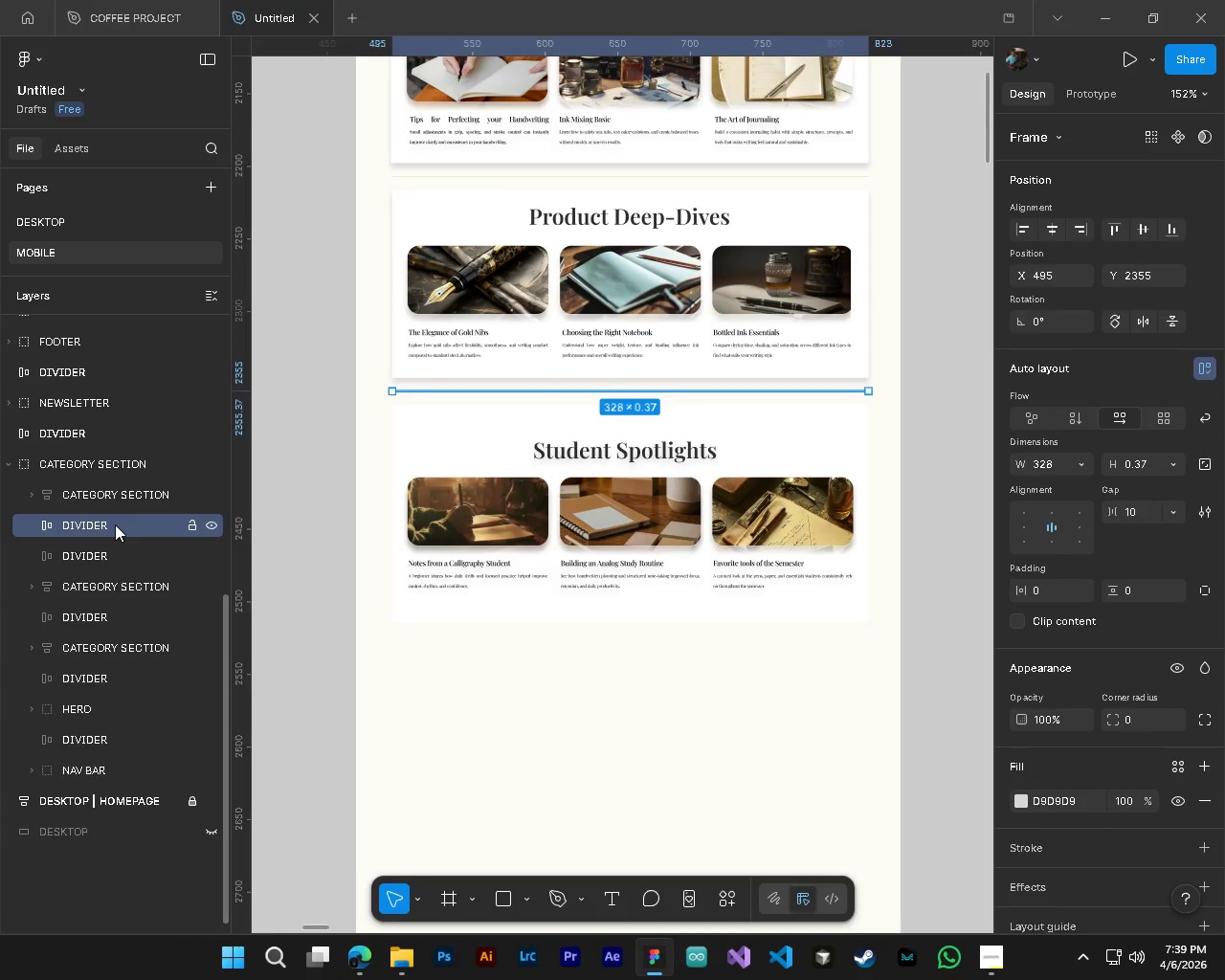 
left_click_drag(start_coordinate=[115, 524], to_coordinate=[118, 479])
 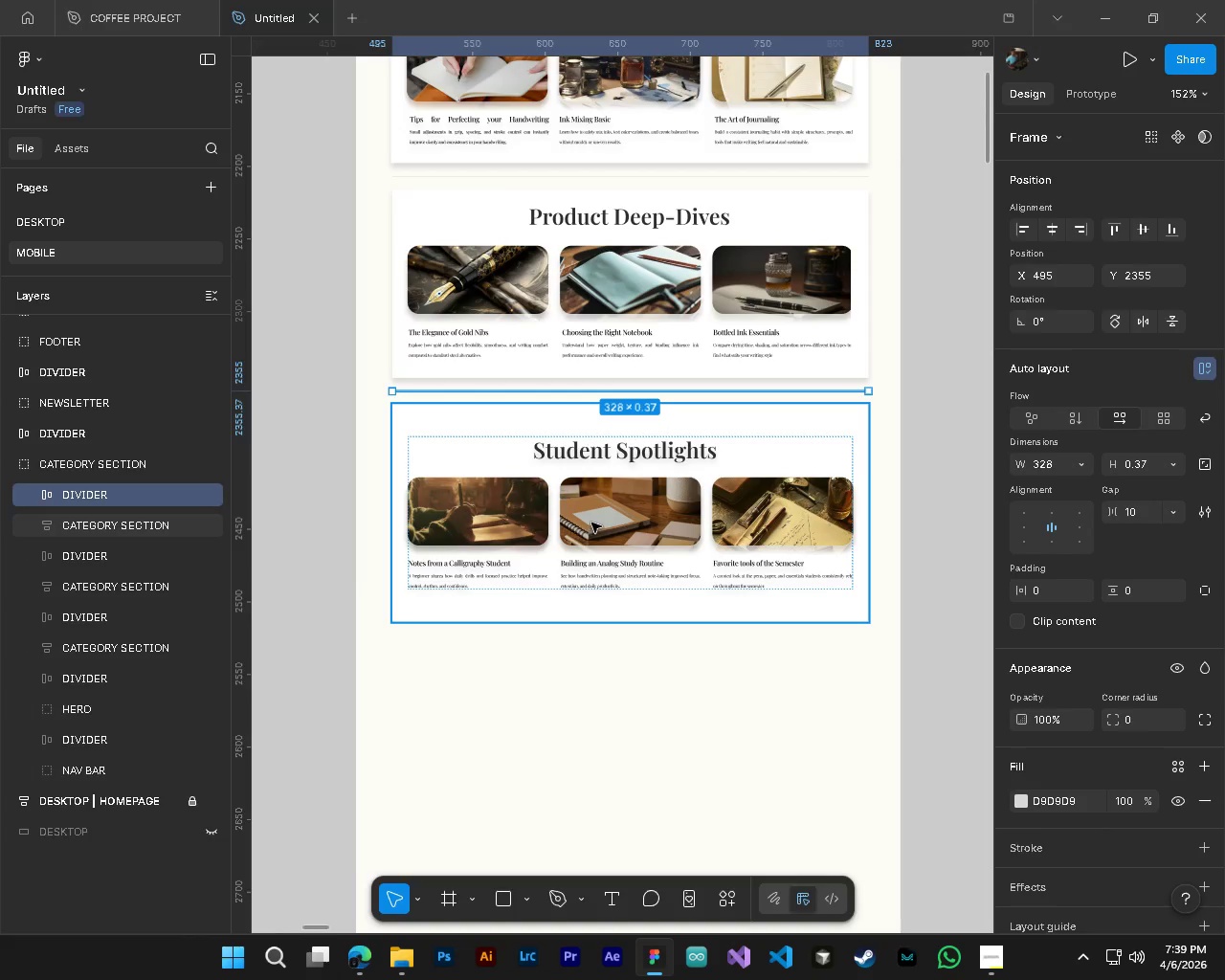 
hold_key(key=AltLeft, duration=0.67)
hold_key(key=ControlLeft, duration=0.7)
scroll: coordinate [637, 413], scroll_direction: up, amount: 9.0
 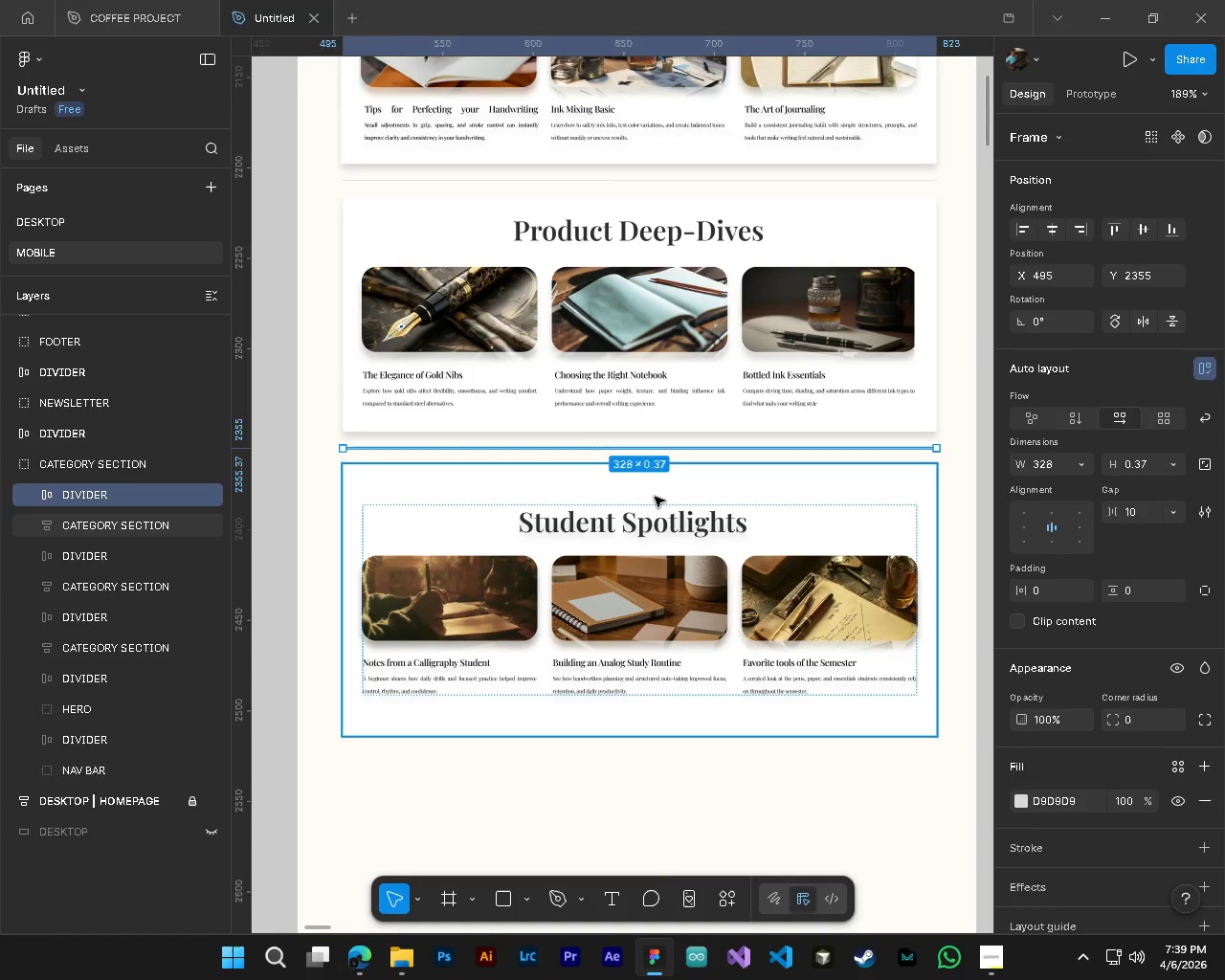 
left_click([655, 497])
 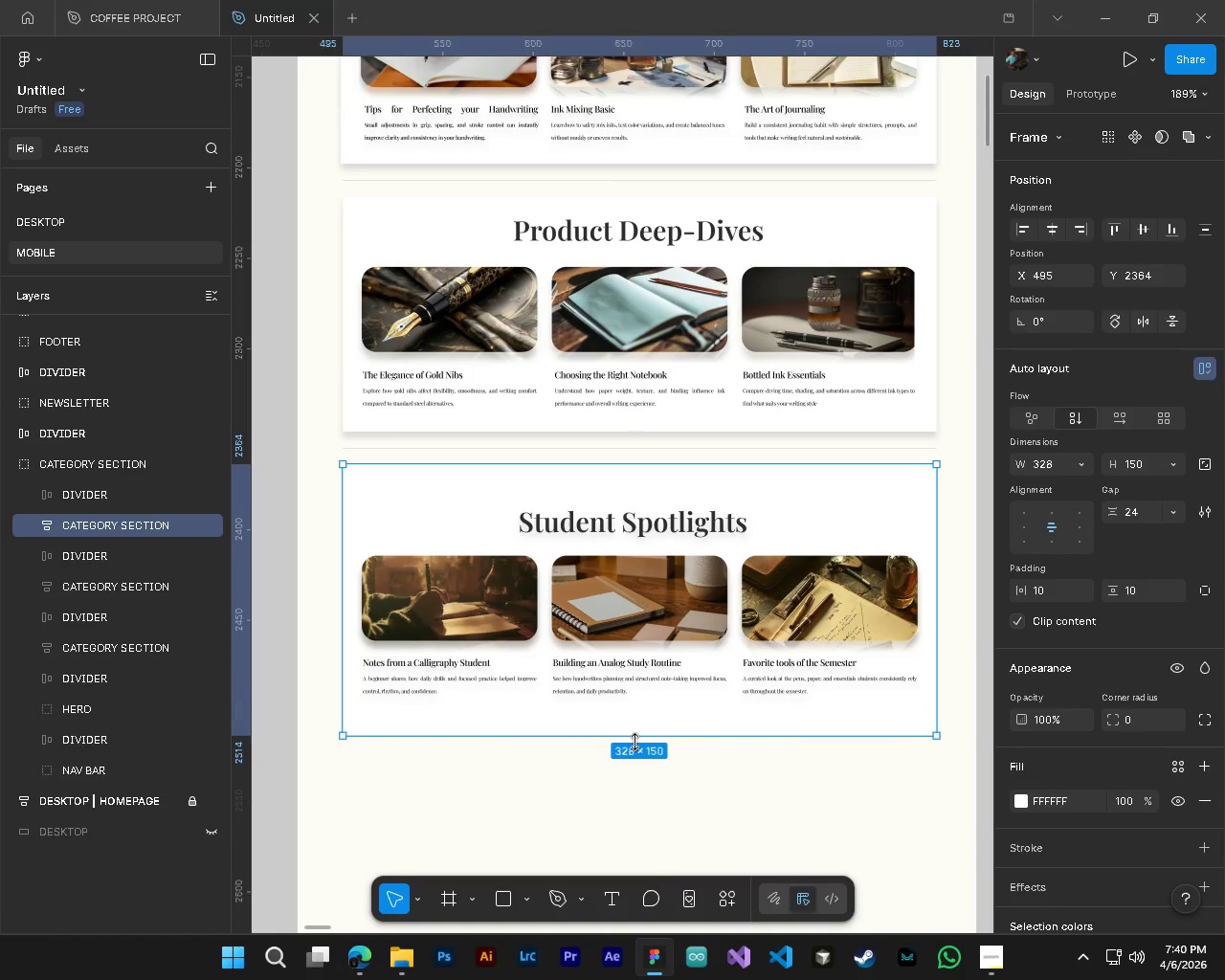 
left_click_drag(start_coordinate=[635, 742], to_coordinate=[646, 701])
 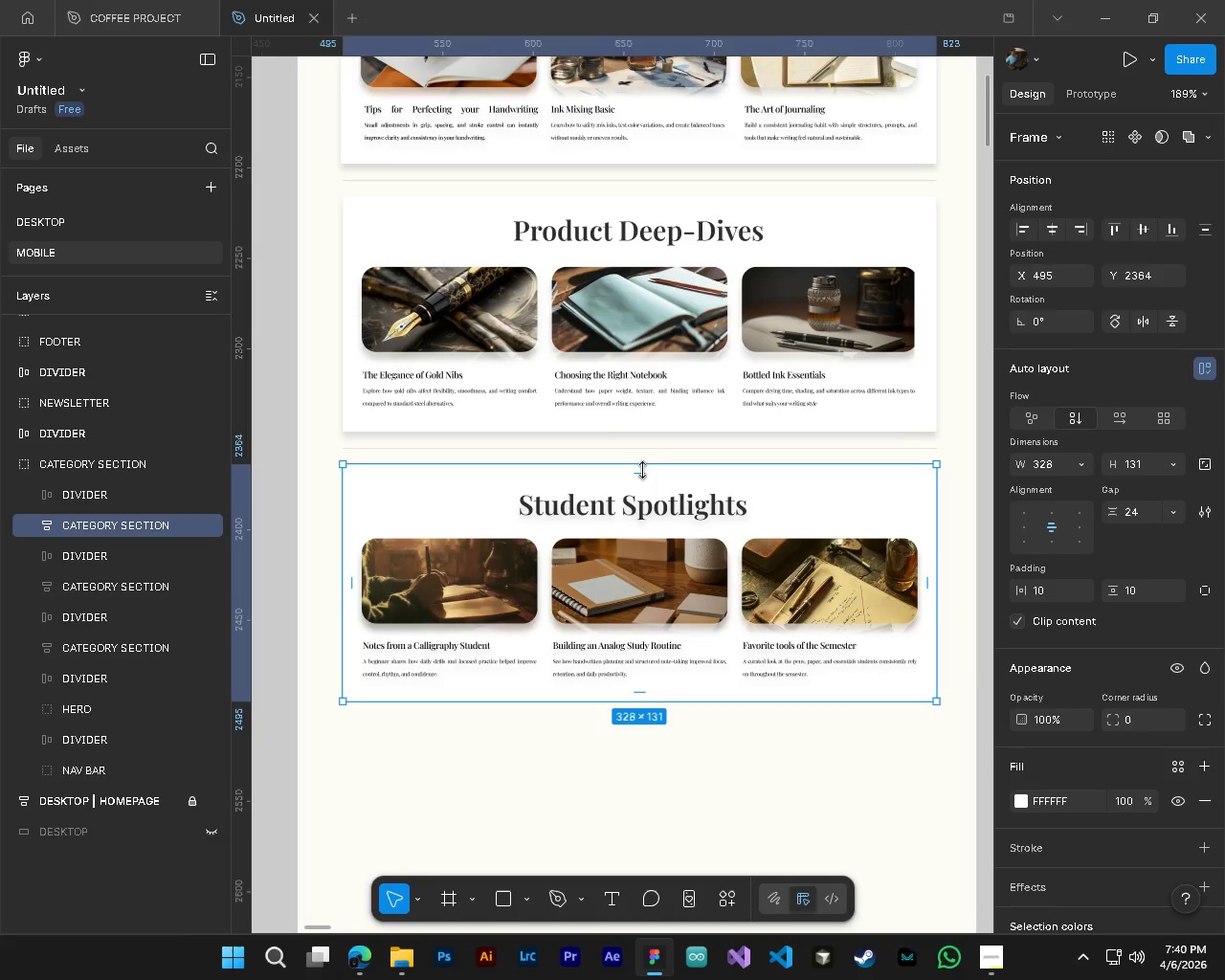 
left_click_drag(start_coordinate=[643, 470], to_coordinate=[644, 464])
 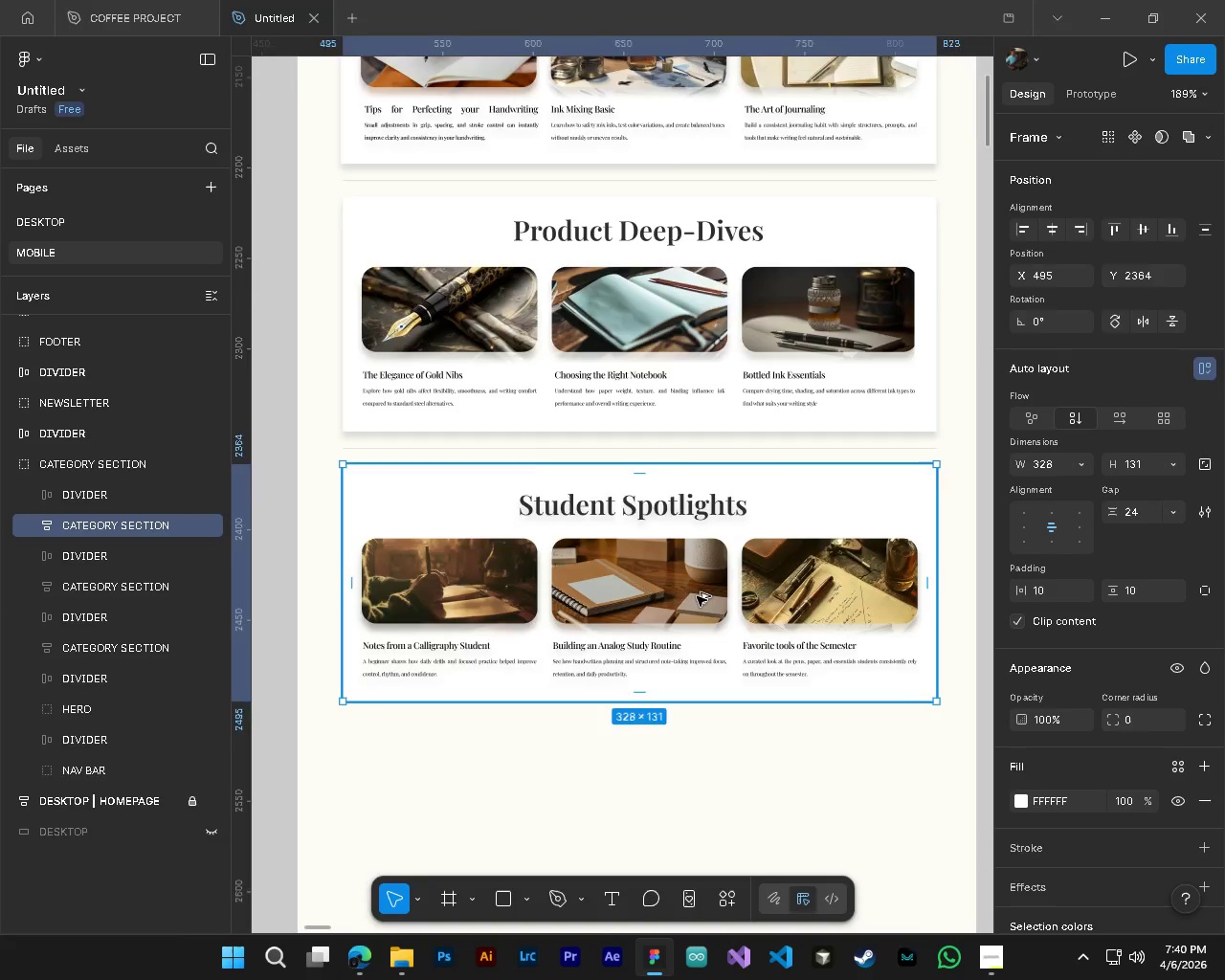 
hold_key(key=AltLeft, duration=0.83)
hold_key(key=ControlLeft, duration=0.86)
scroll: coordinate [701, 608], scroll_direction: down, amount: 8.0
 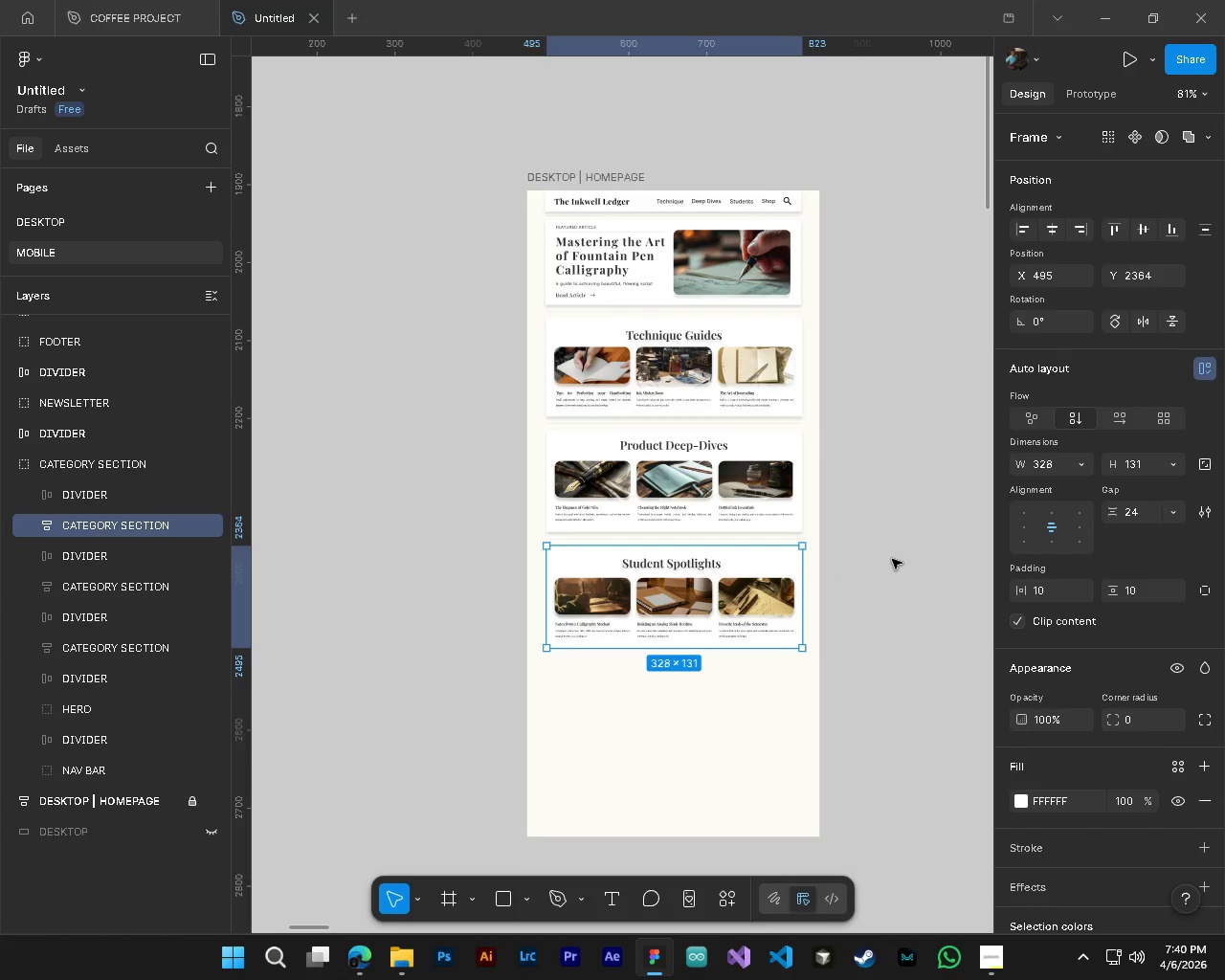 
left_click([892, 559])
 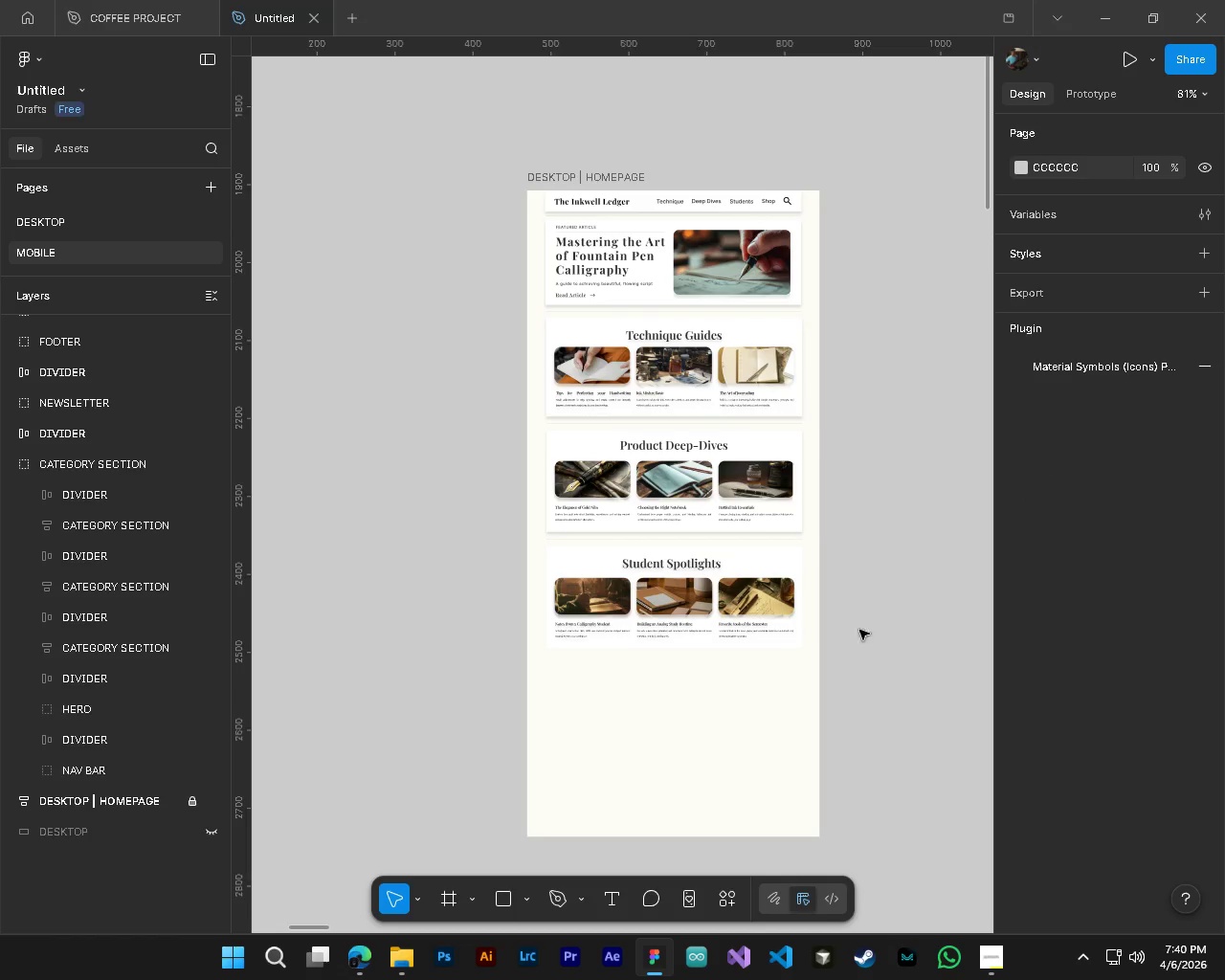 
hold_key(key=ControlLeft, duration=1.22)
 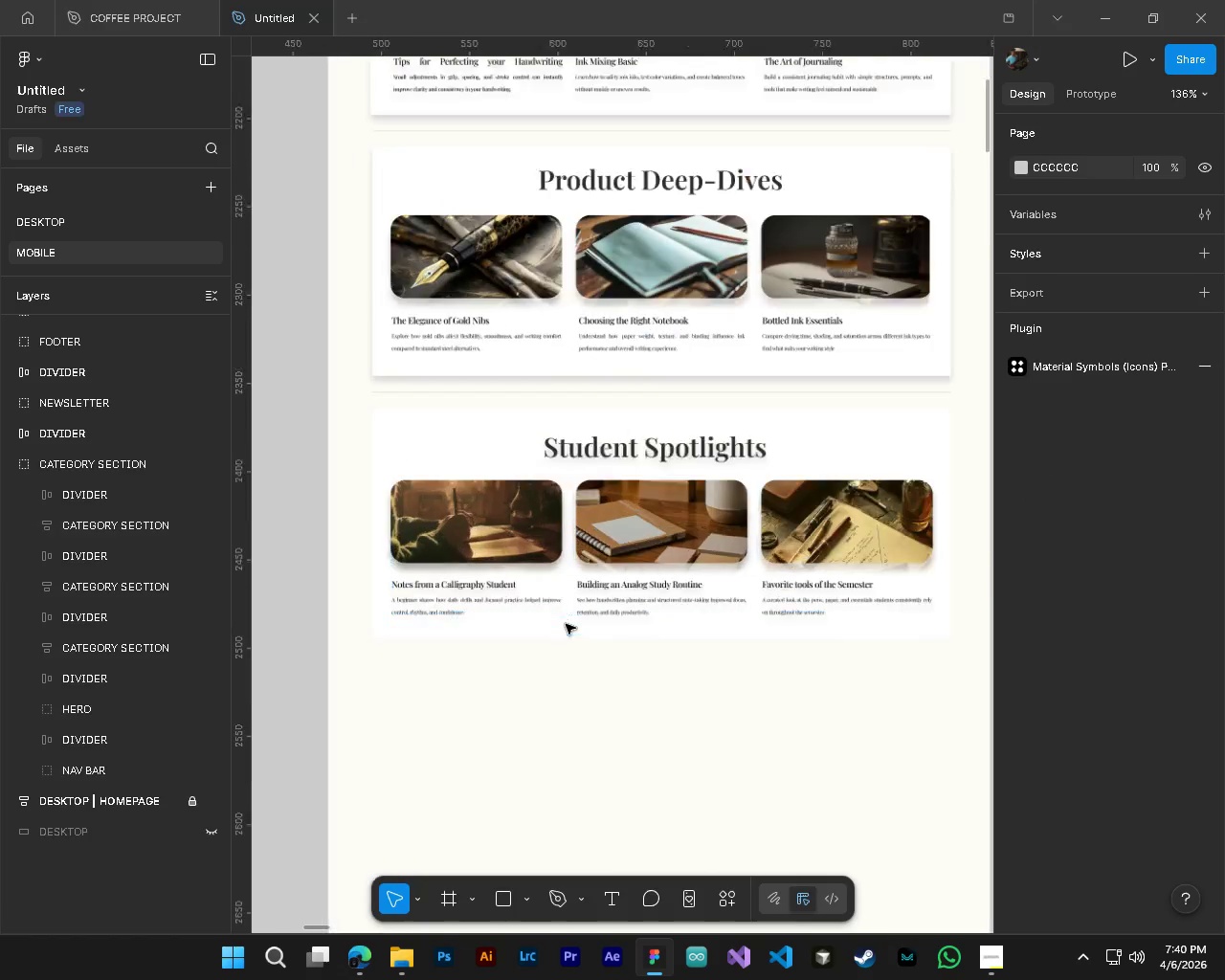 
key(Alt+Control+AltLeft)
 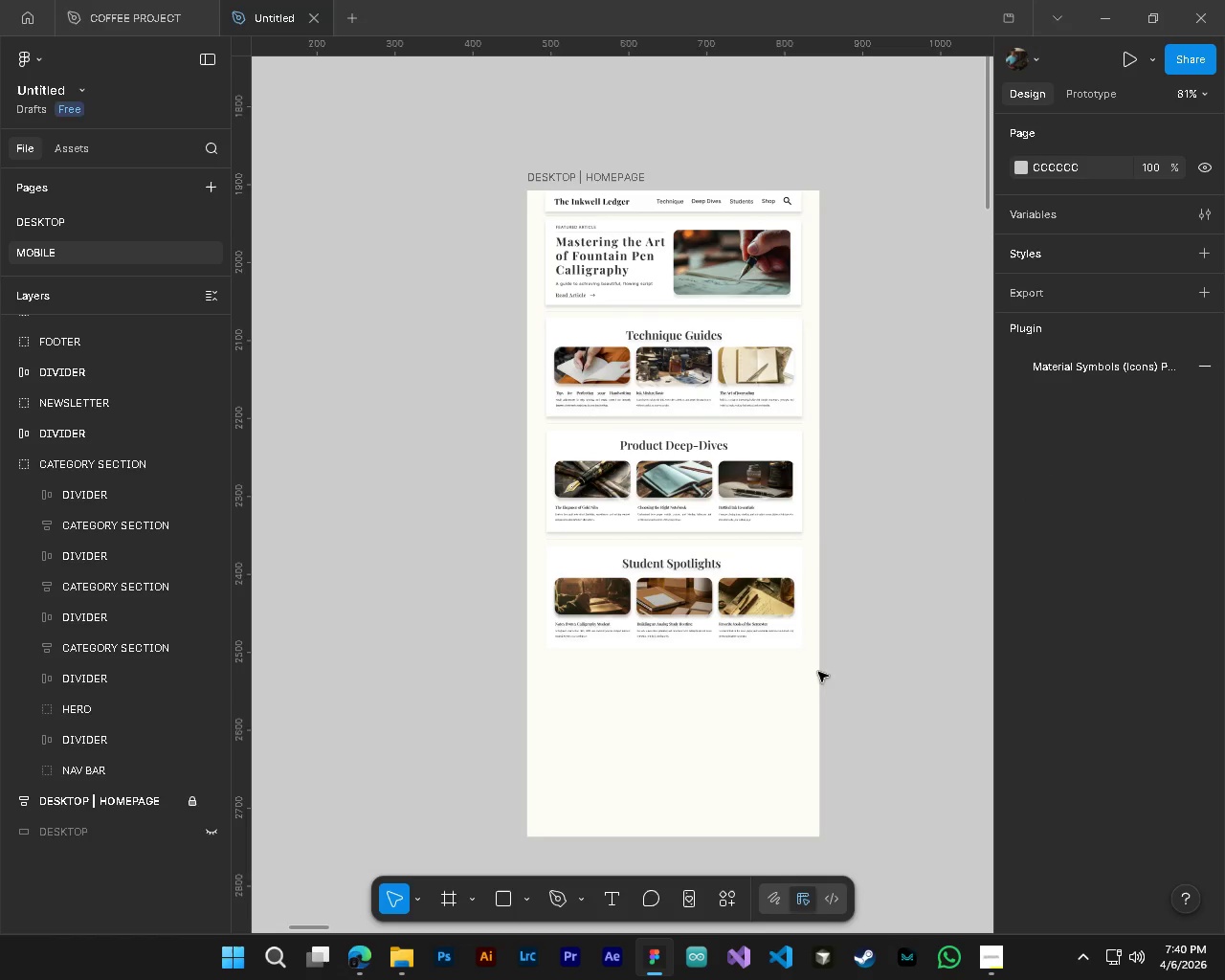 
key(Alt+Control+AltLeft)
 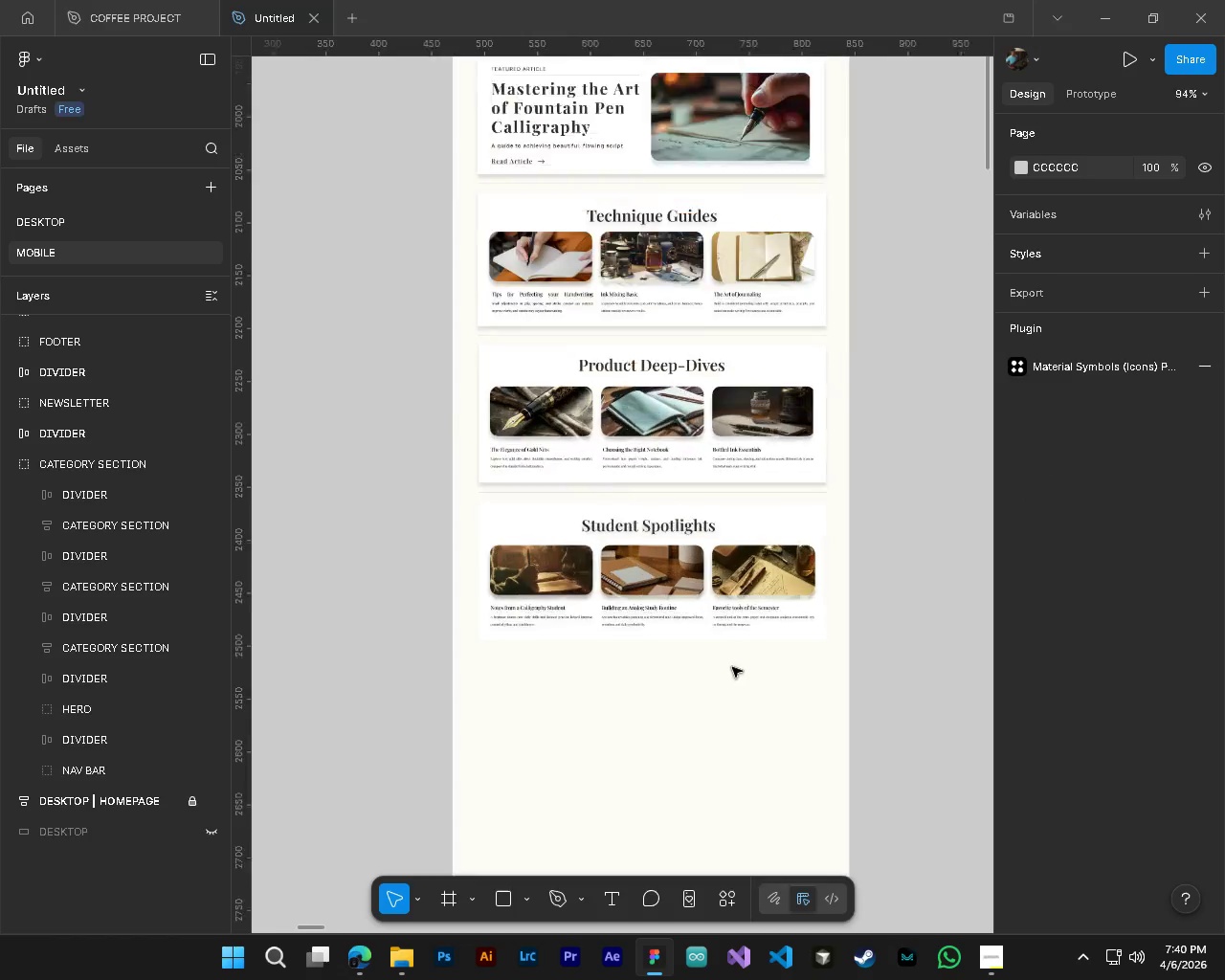 
key(Alt+Control+AltLeft)
 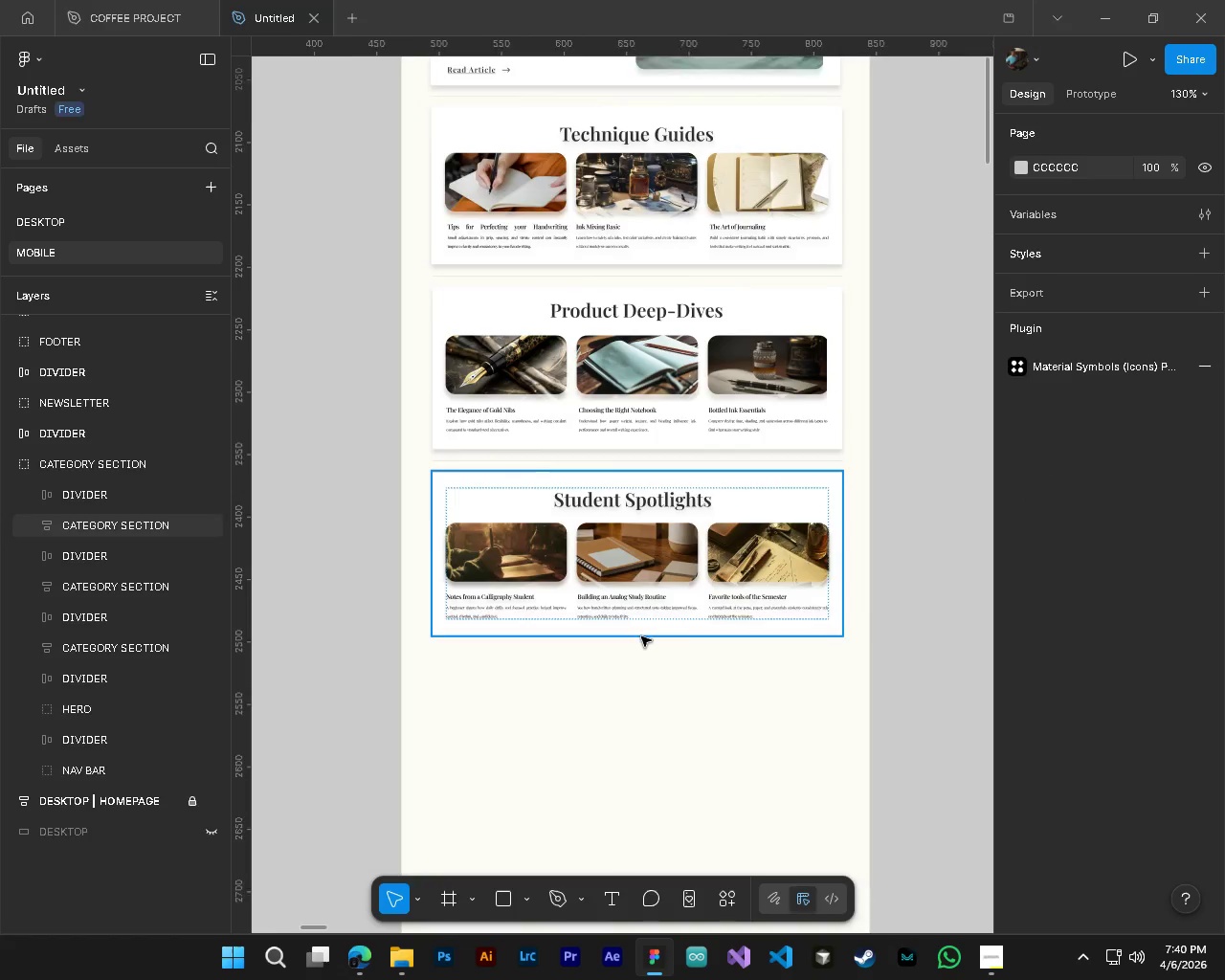 
key(Alt+Control+AltLeft)
 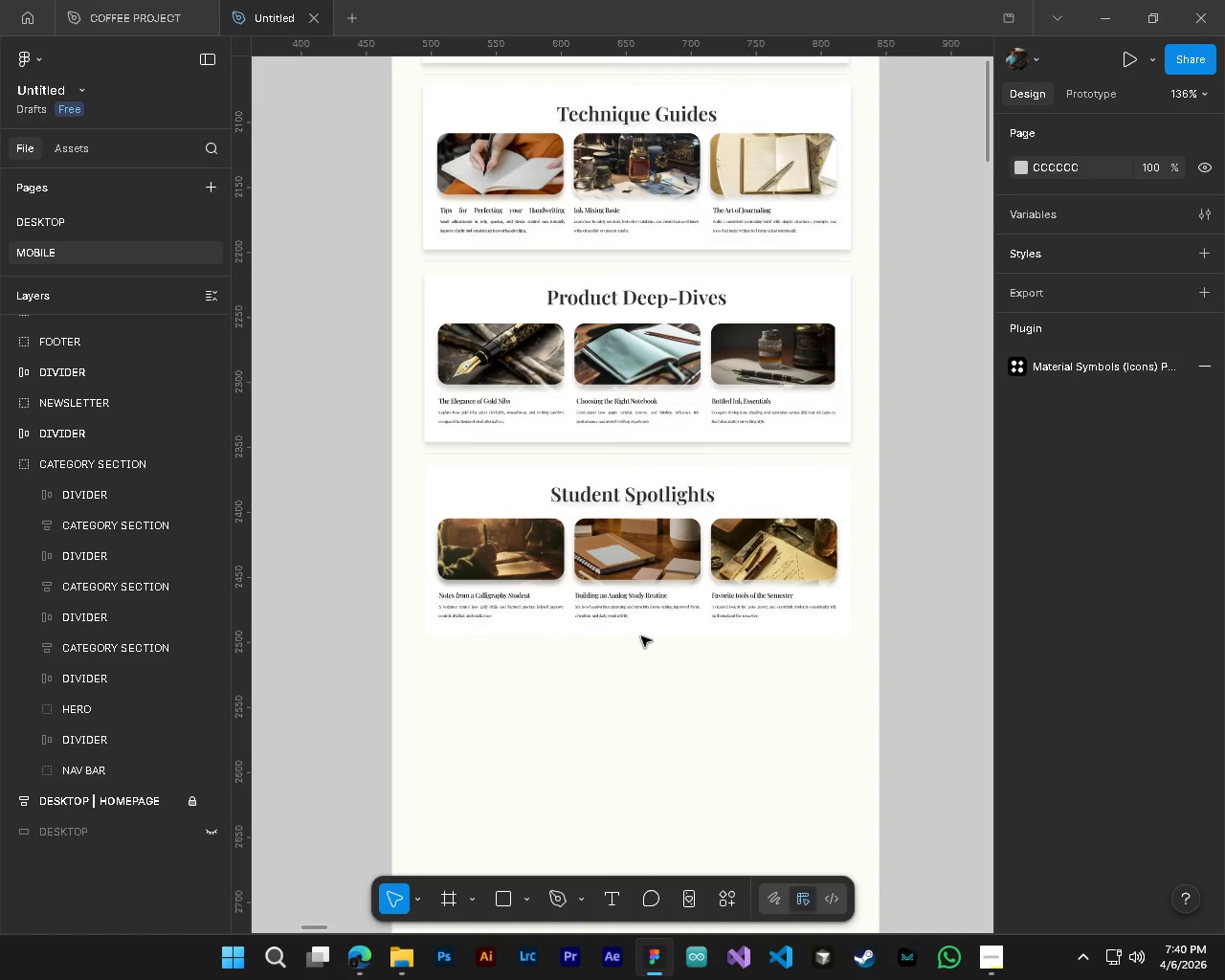 
key(Alt+Control+AltLeft)
 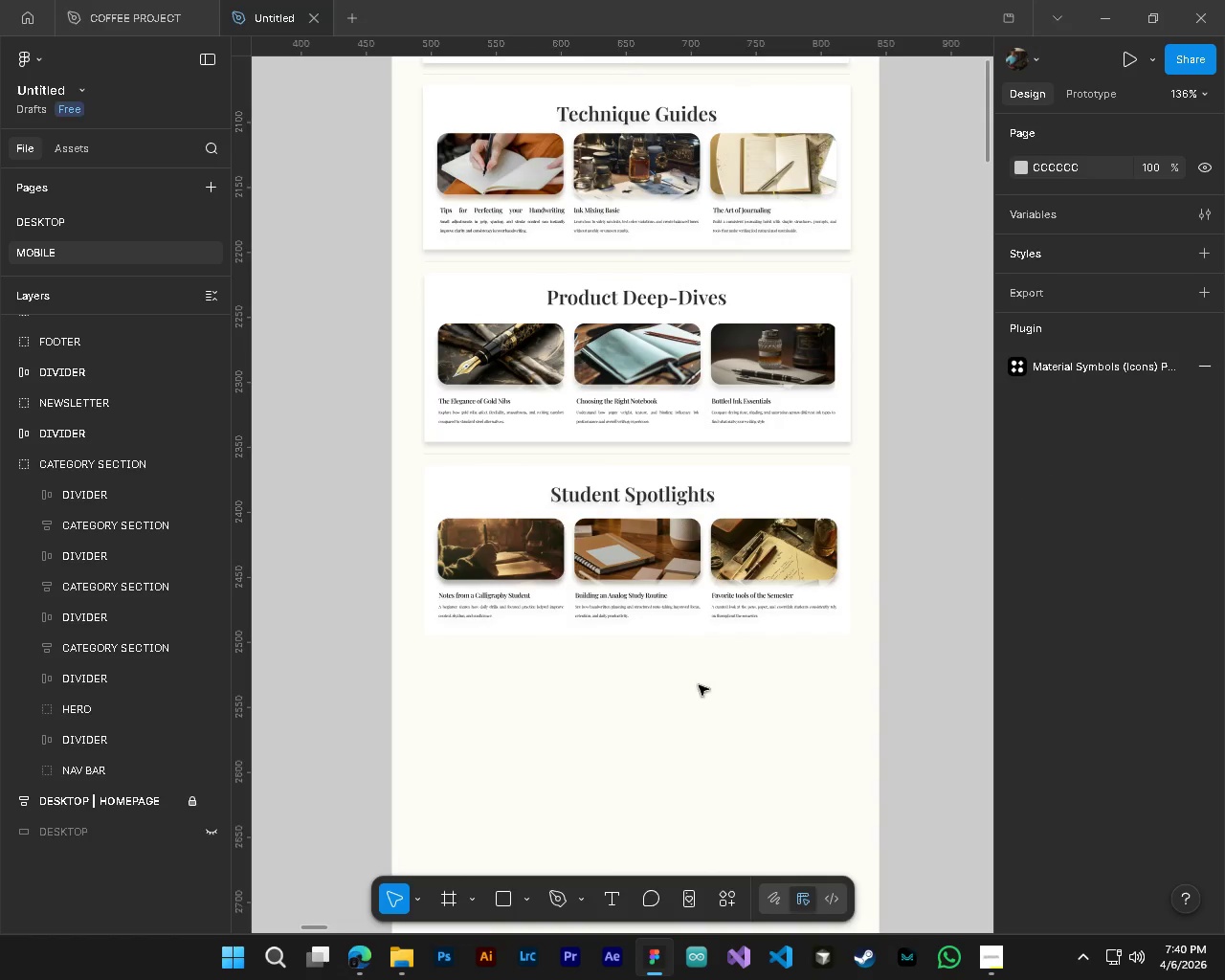 
scroll: coordinate [641, 636], scroll_direction: up, amount: 5.0
 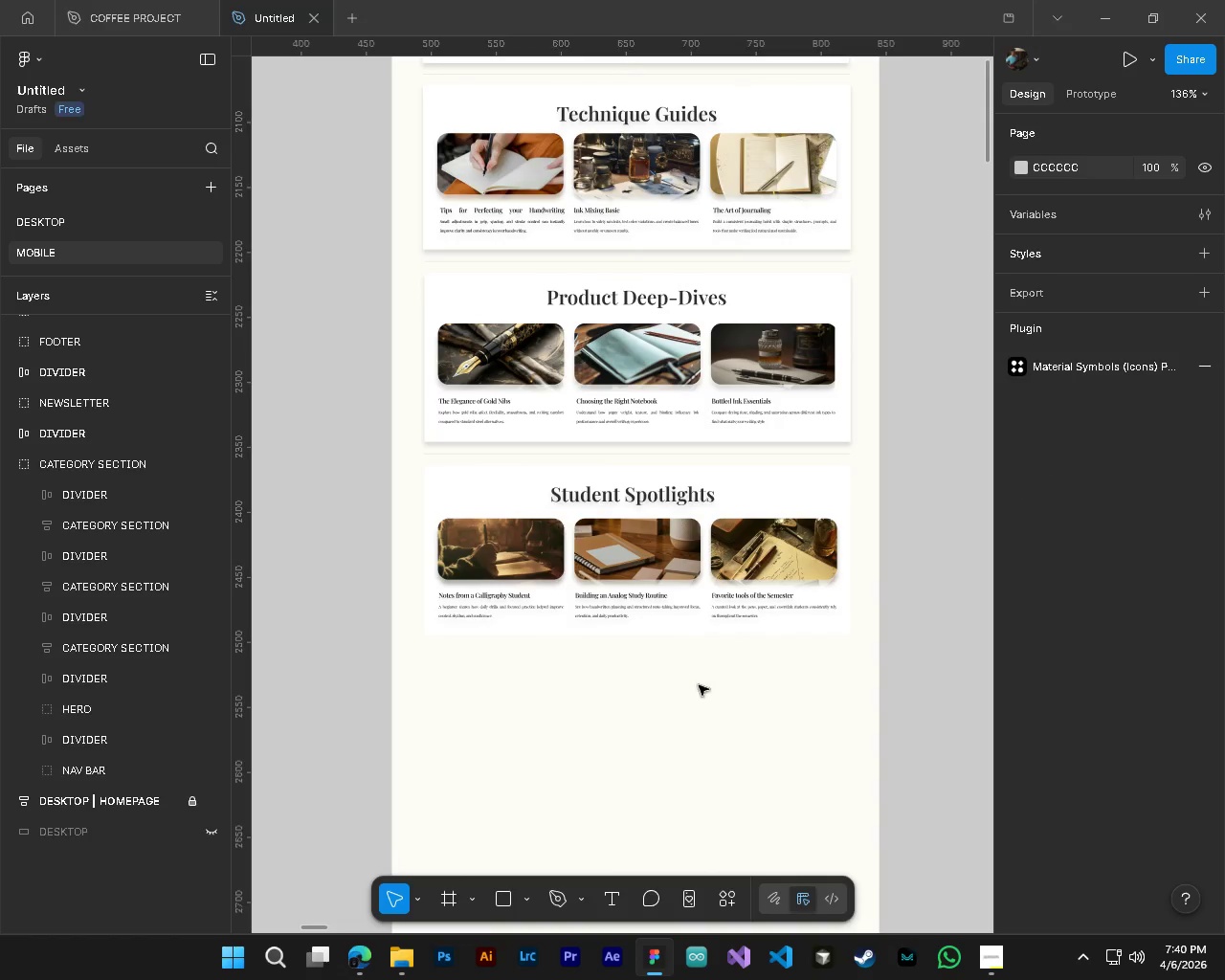 
hold_key(key=ControlLeft, duration=0.47)
 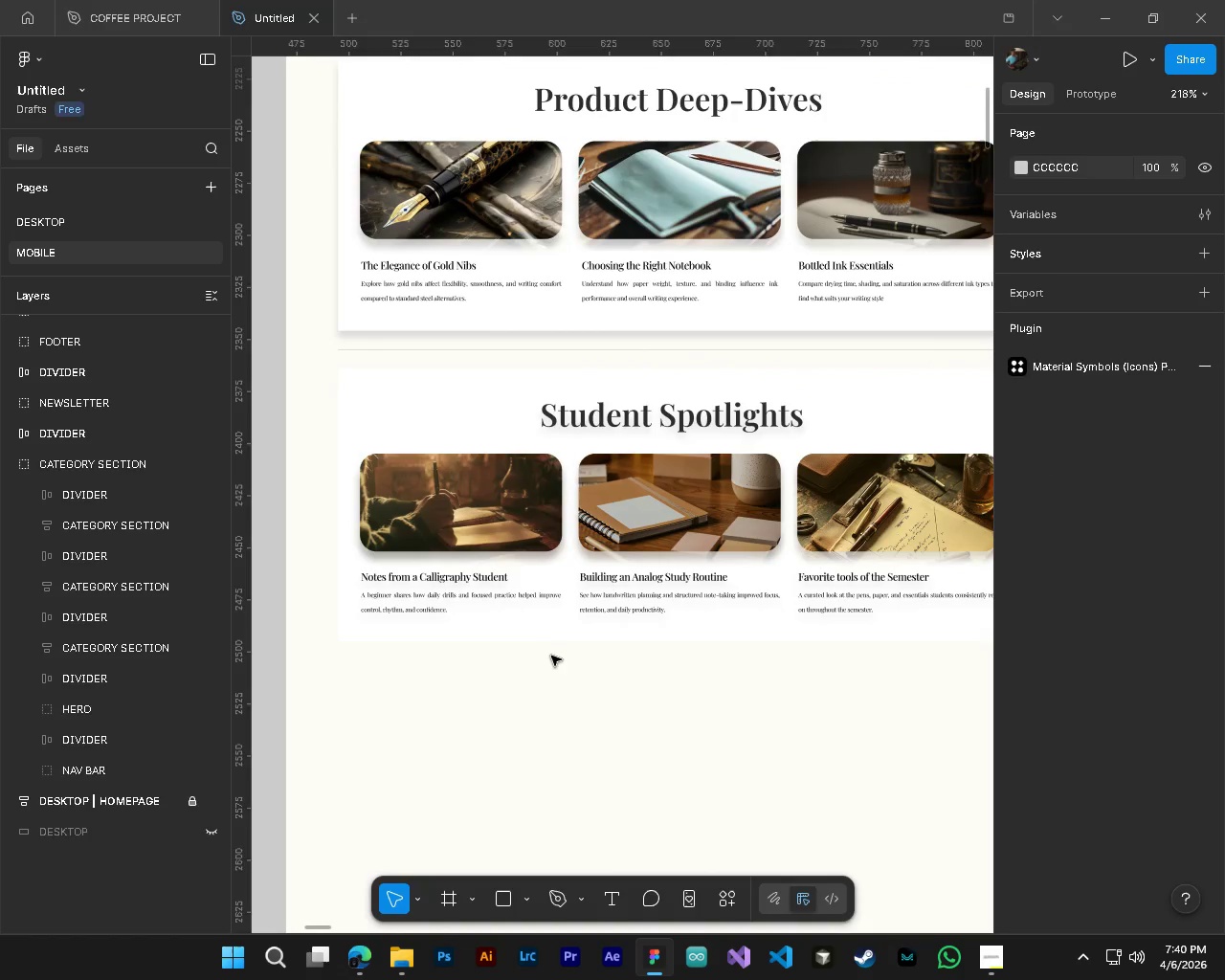 
key(Alt+Control+AltLeft)
 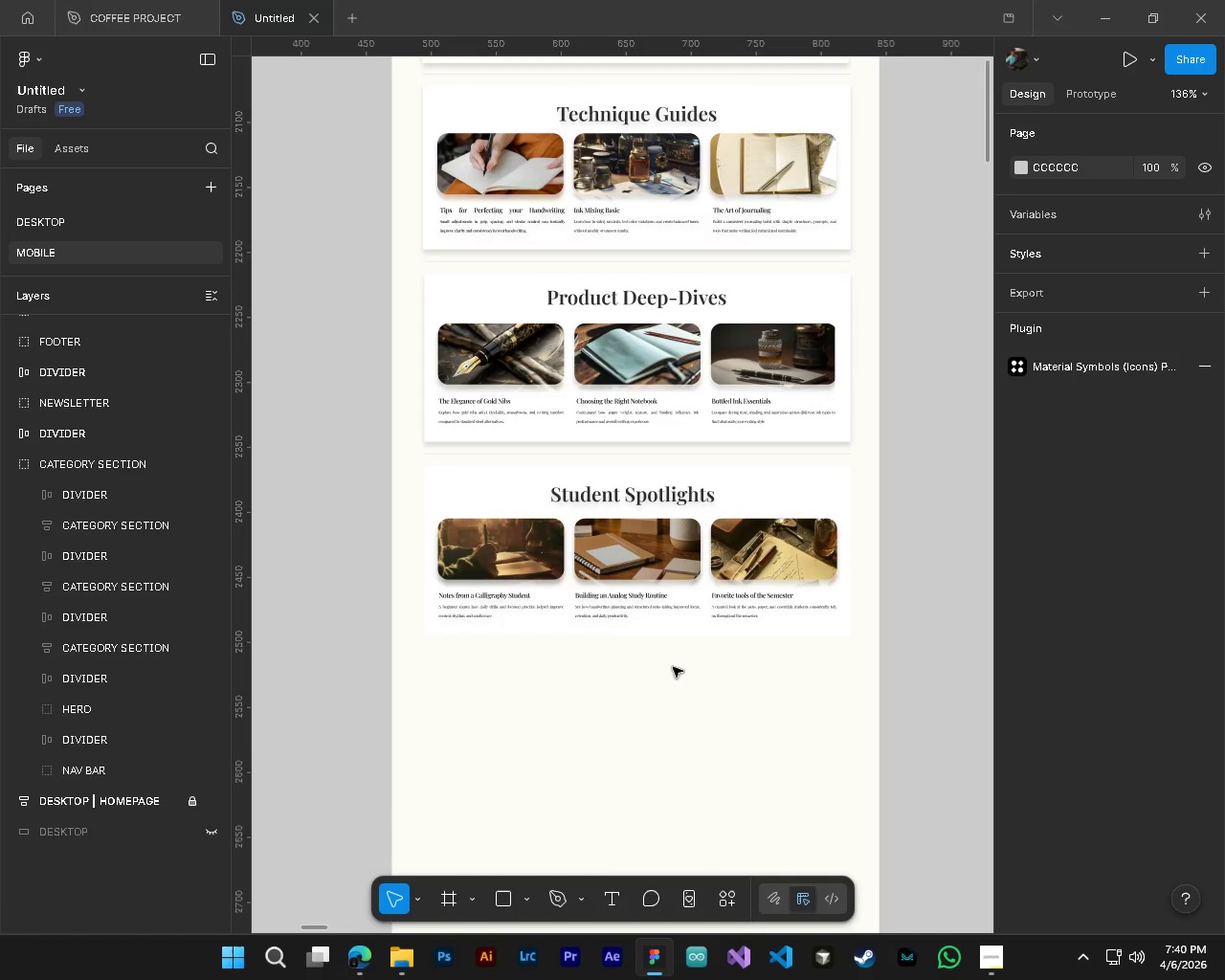 
key(Alt+Control+AltLeft)
 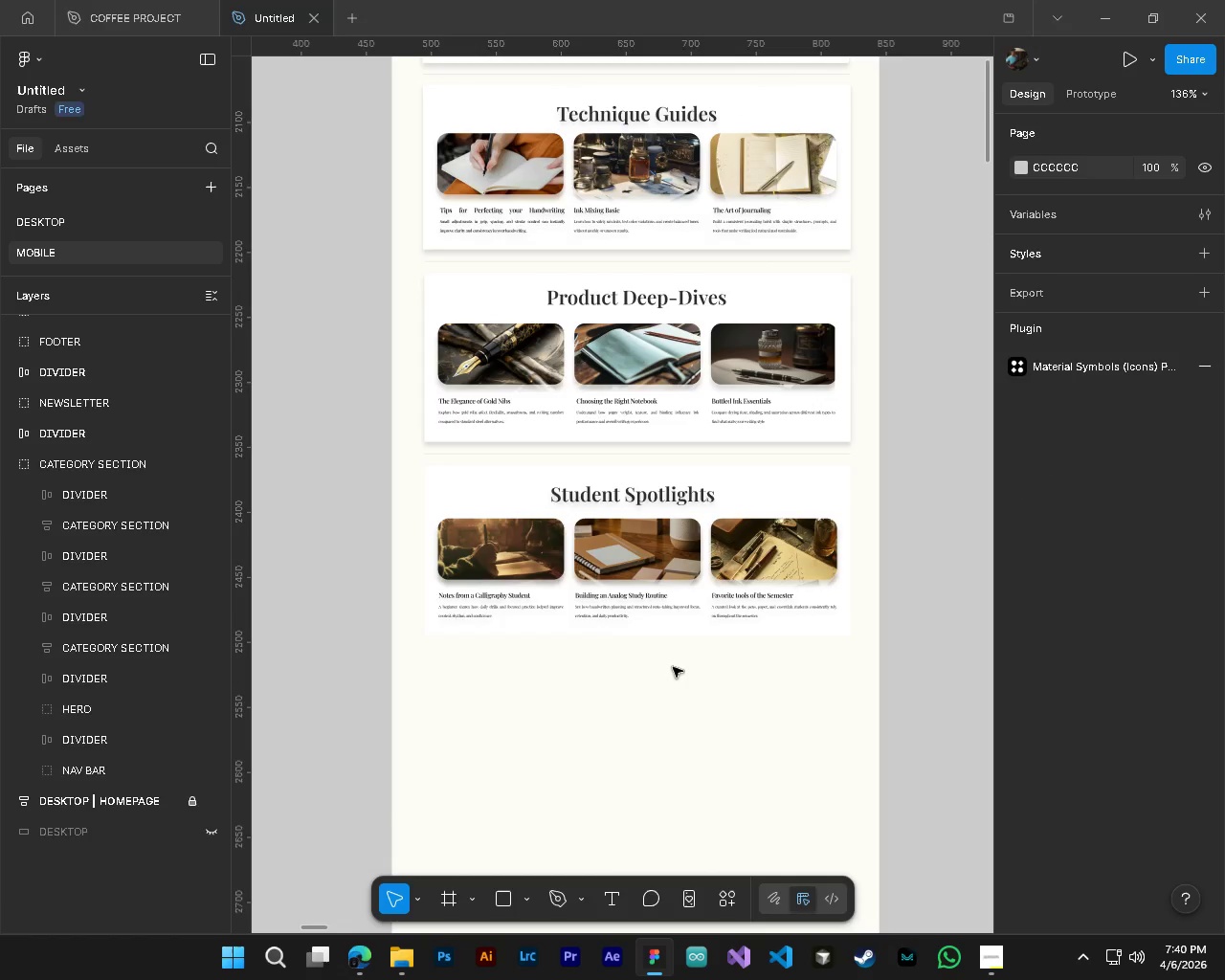 
key(Alt+Control+AltLeft)
 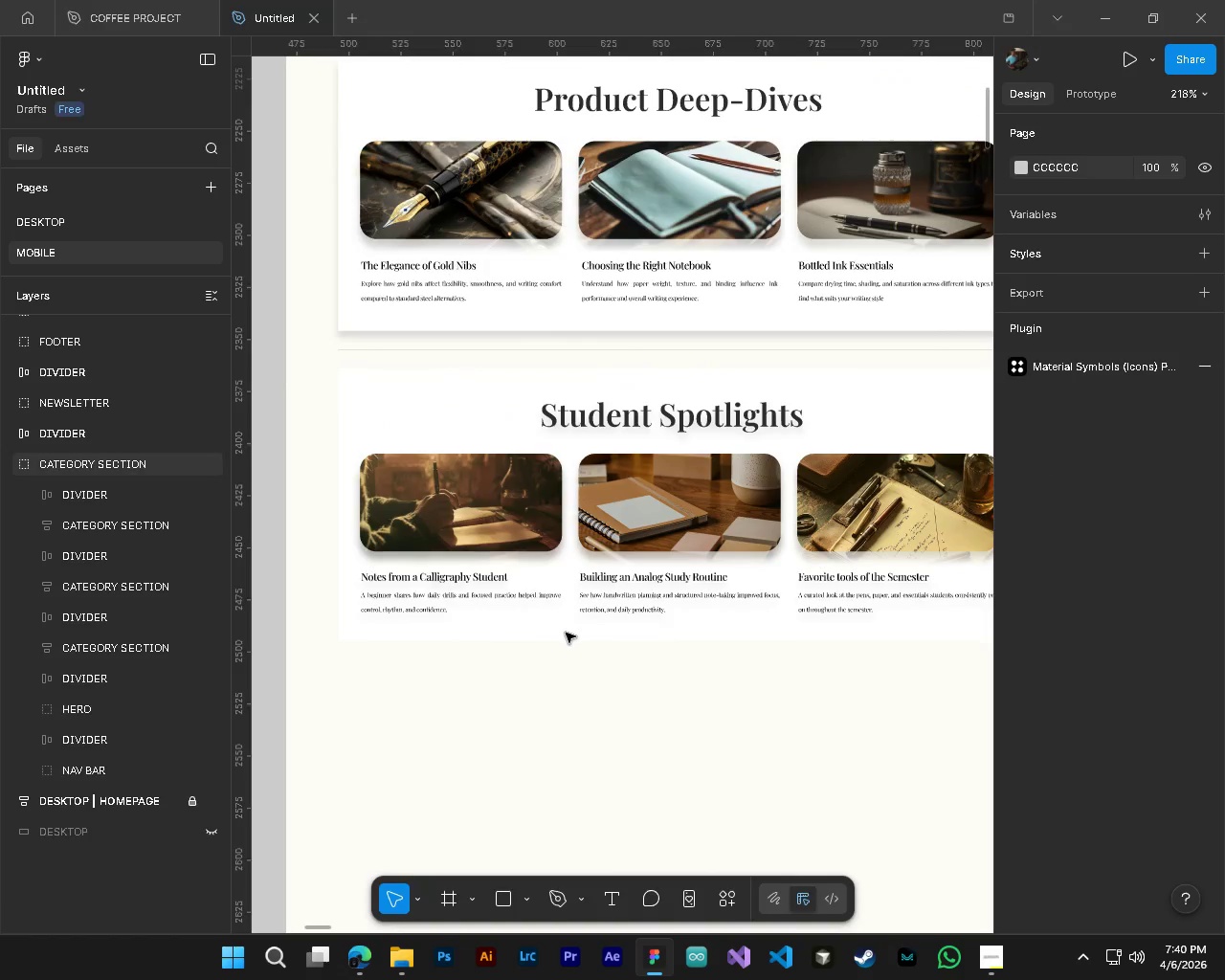 
scroll: coordinate [566, 624], scroll_direction: up, amount: 4.0
 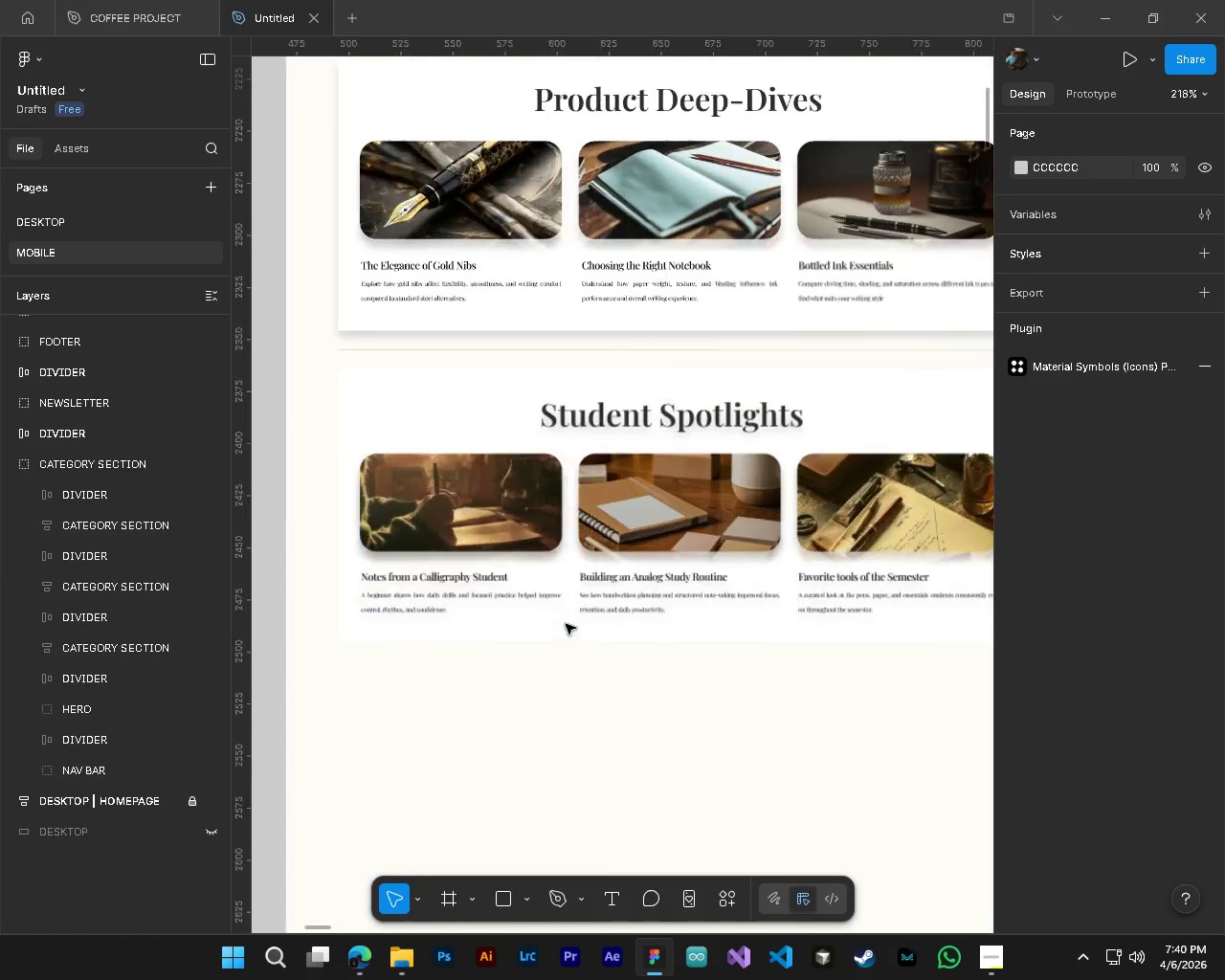 
hold_key(key=ControlLeft, duration=0.81)
 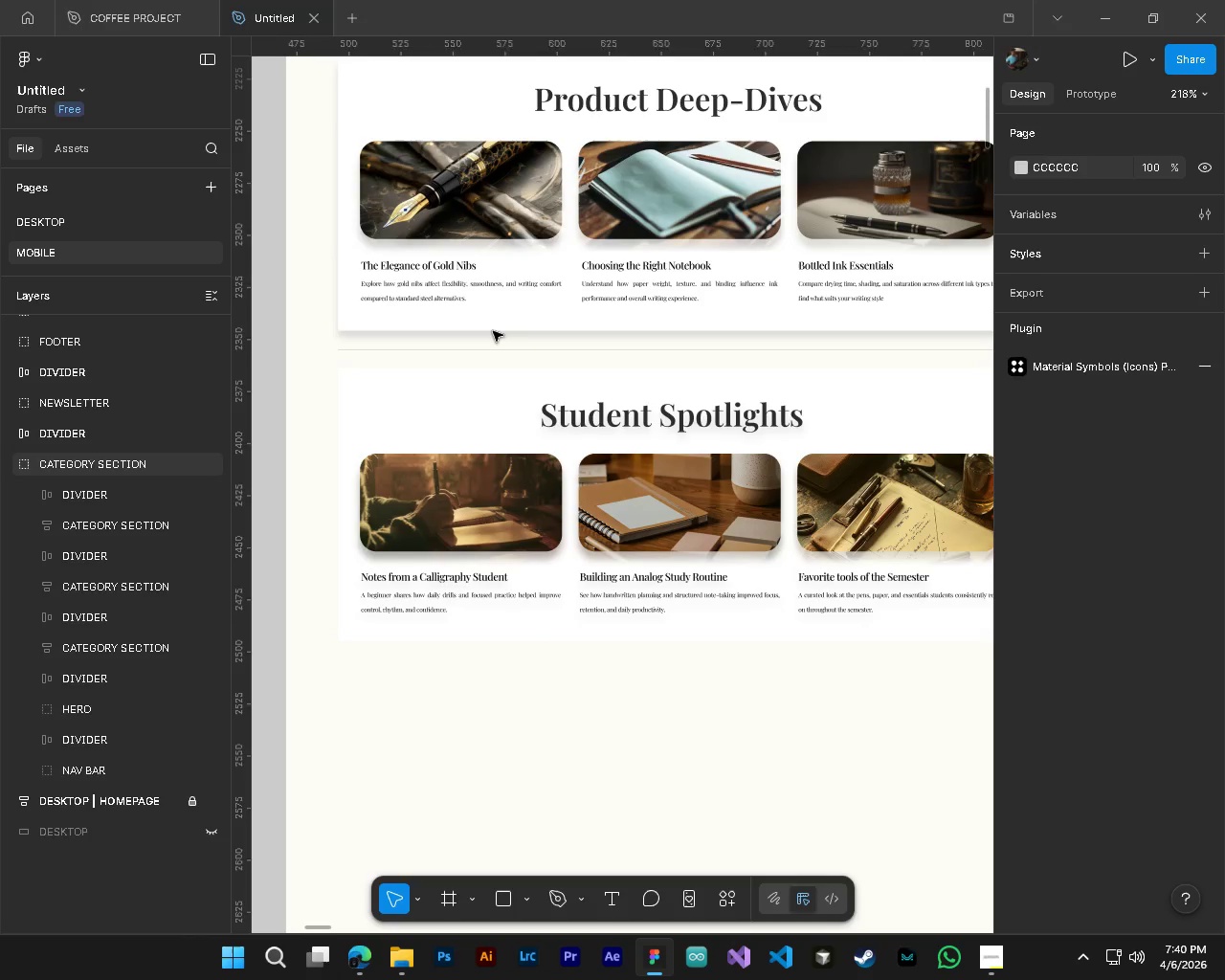 
hold_key(key=ControlLeft, duration=0.88)
left_click([493, 331])
 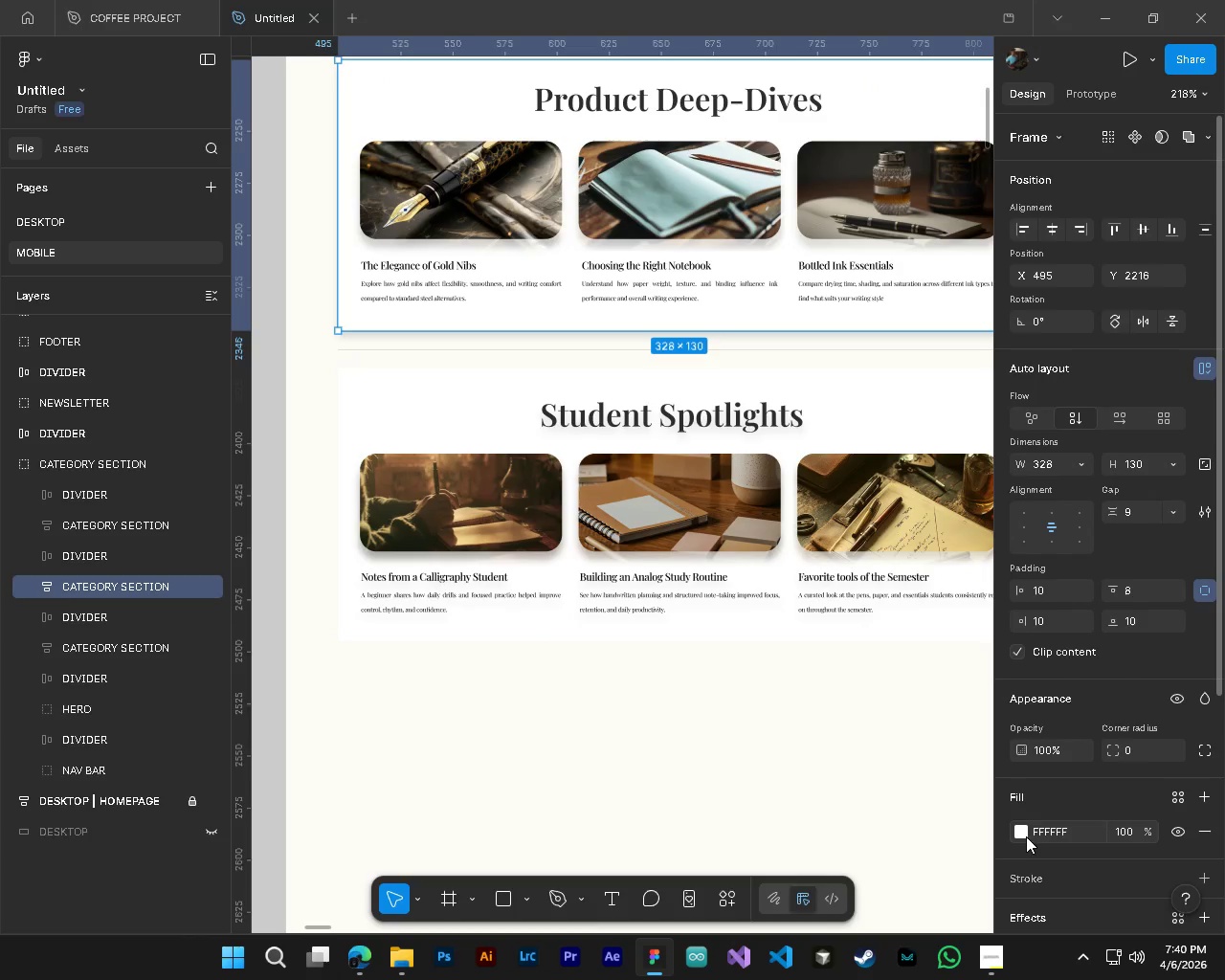 
scroll: coordinate [1026, 836], scroll_direction: down, amount: 2.0
 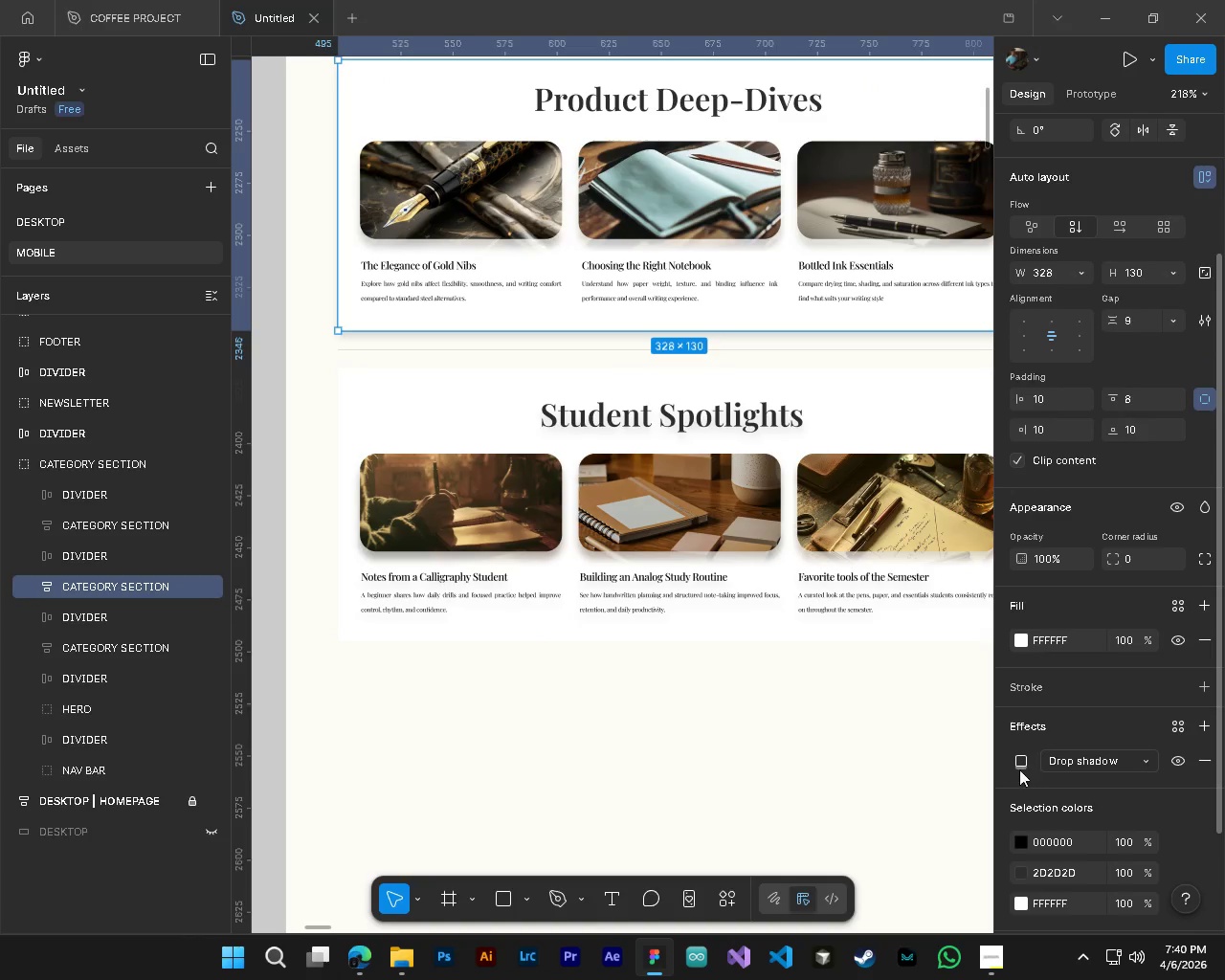 
left_click([1018, 764])
 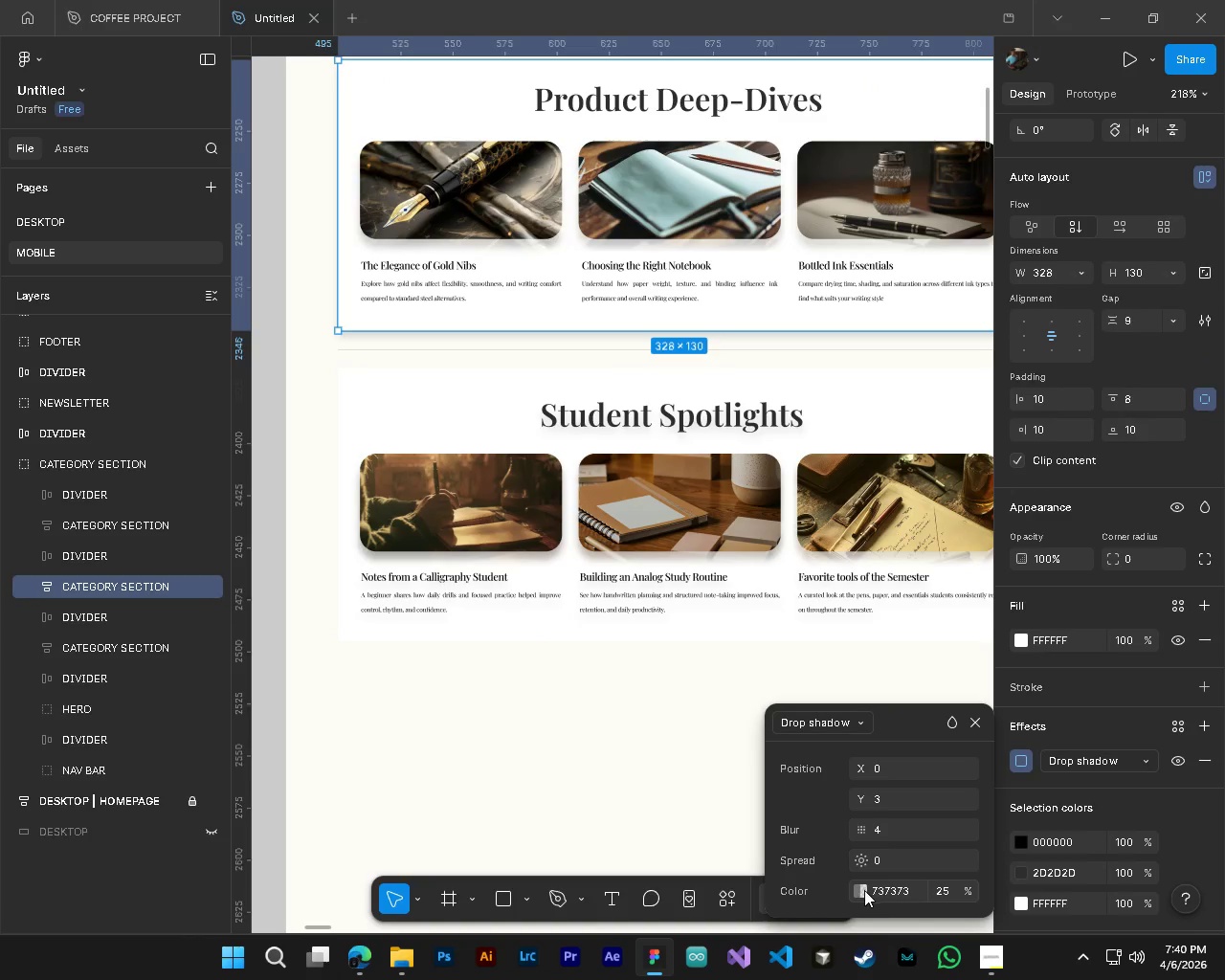 
left_click([881, 890])
 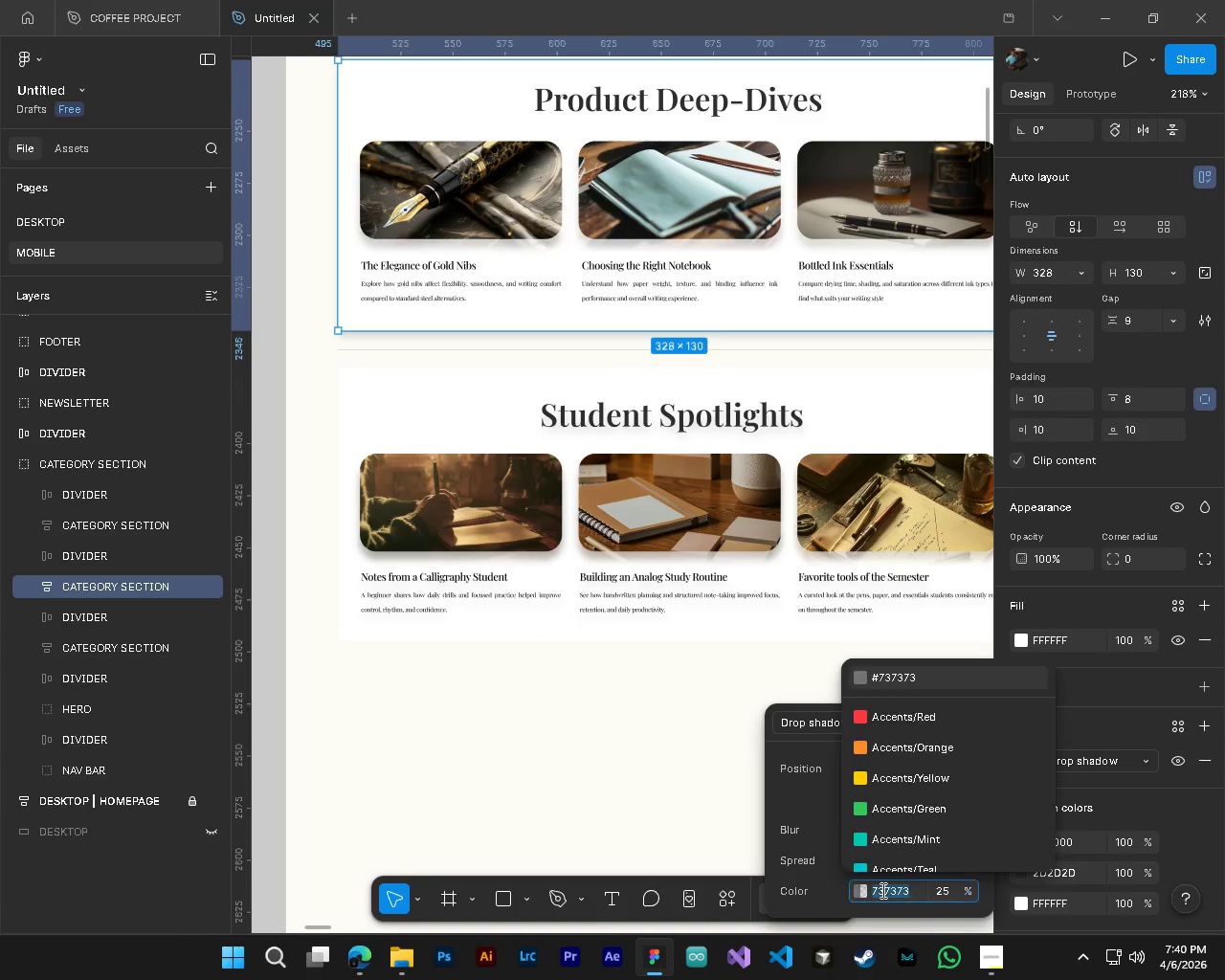 
key(Control+C)
 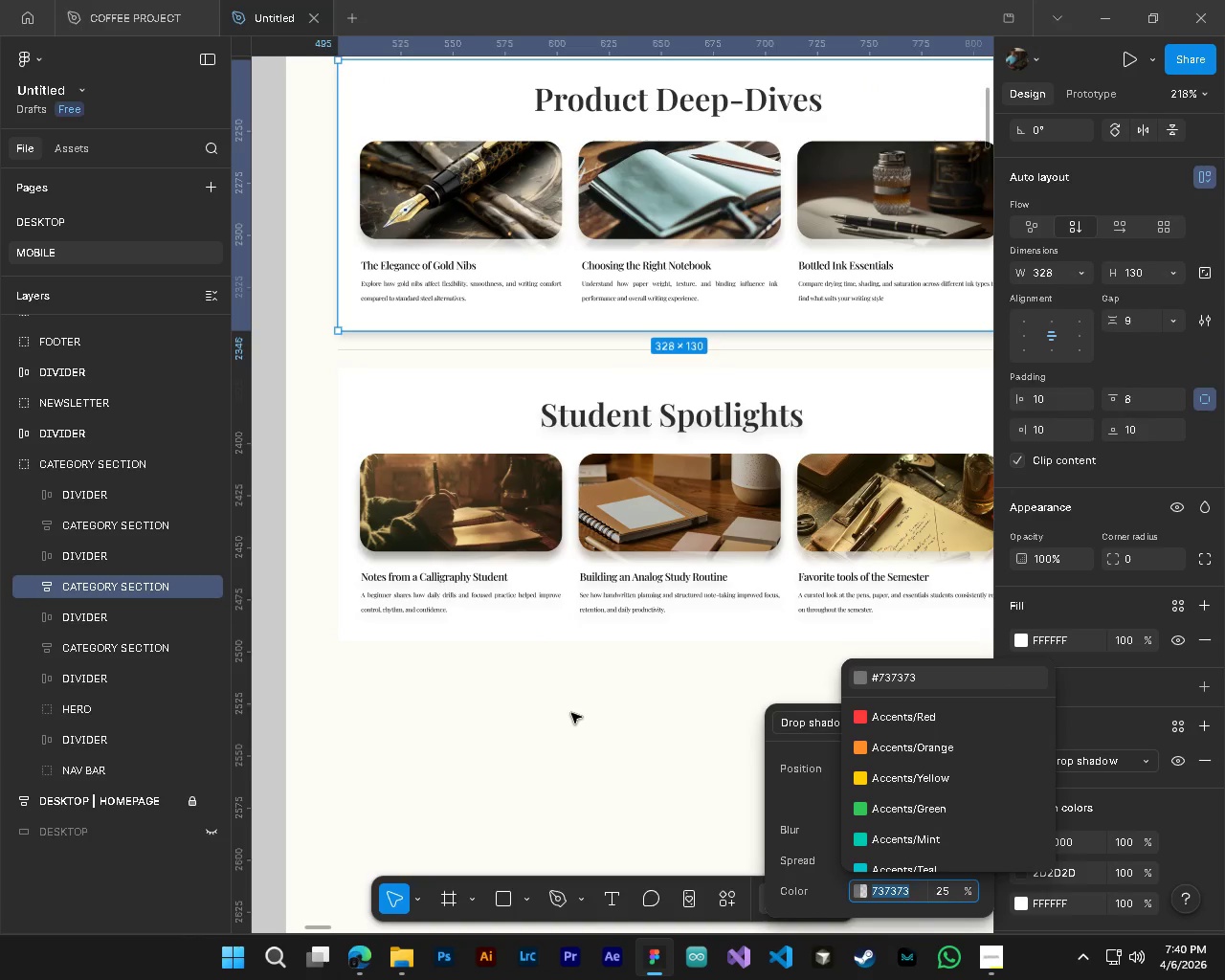 
left_click([571, 713])
 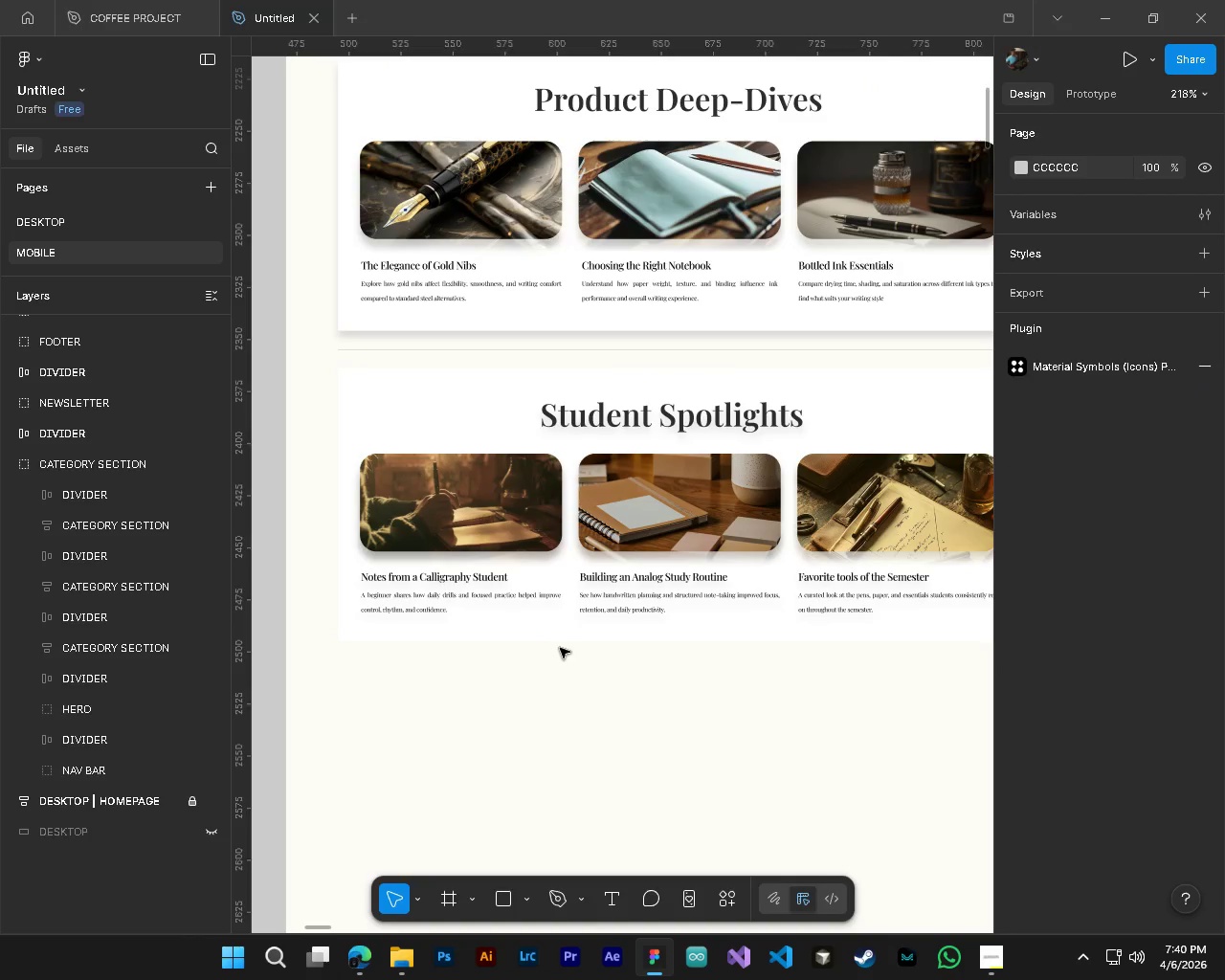 
hold_key(key=ControlLeft, duration=0.81)
left_click([555, 637])
 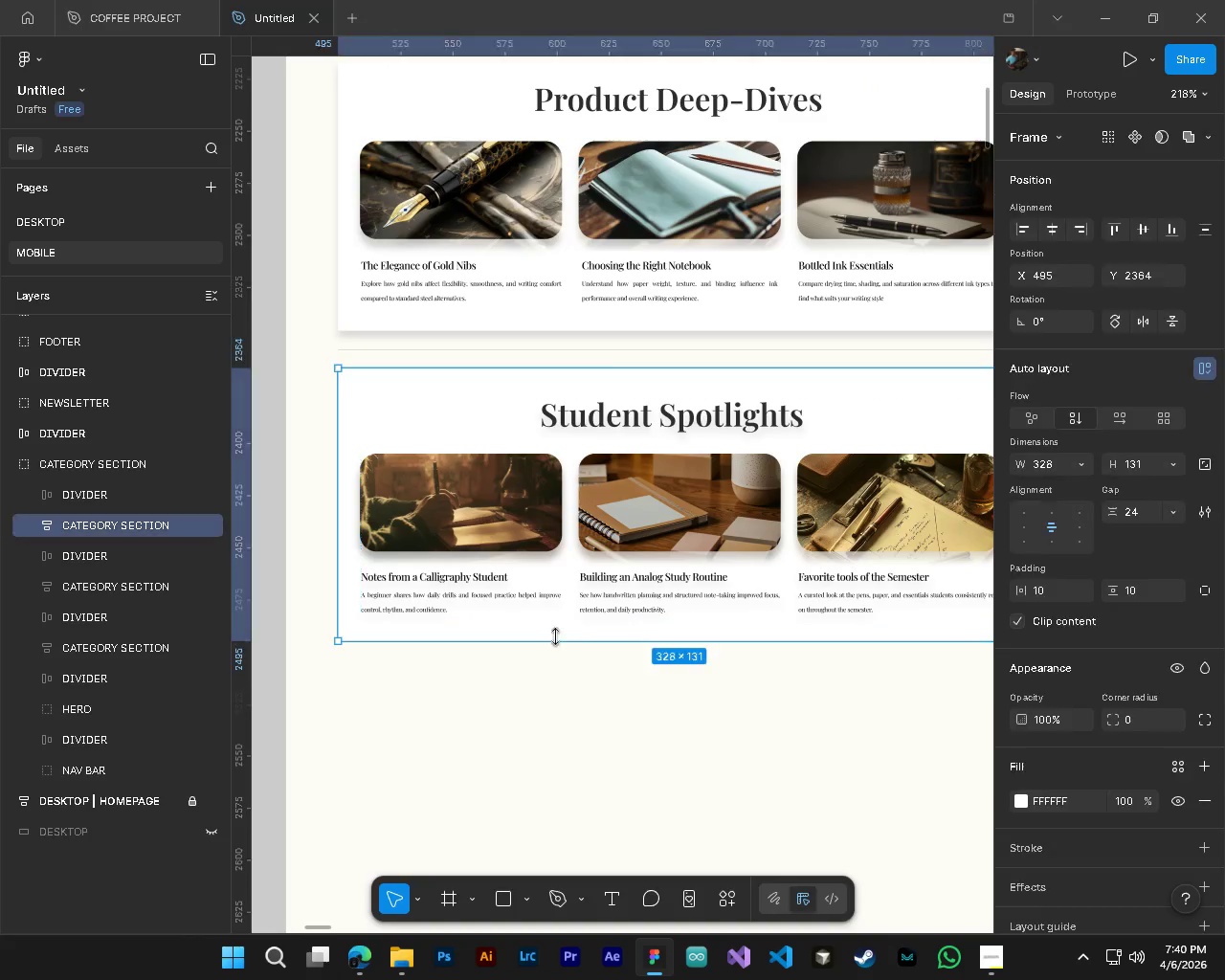 
hold_key(key=ControlLeft, duration=3.92)
left_click([1020, 882])
 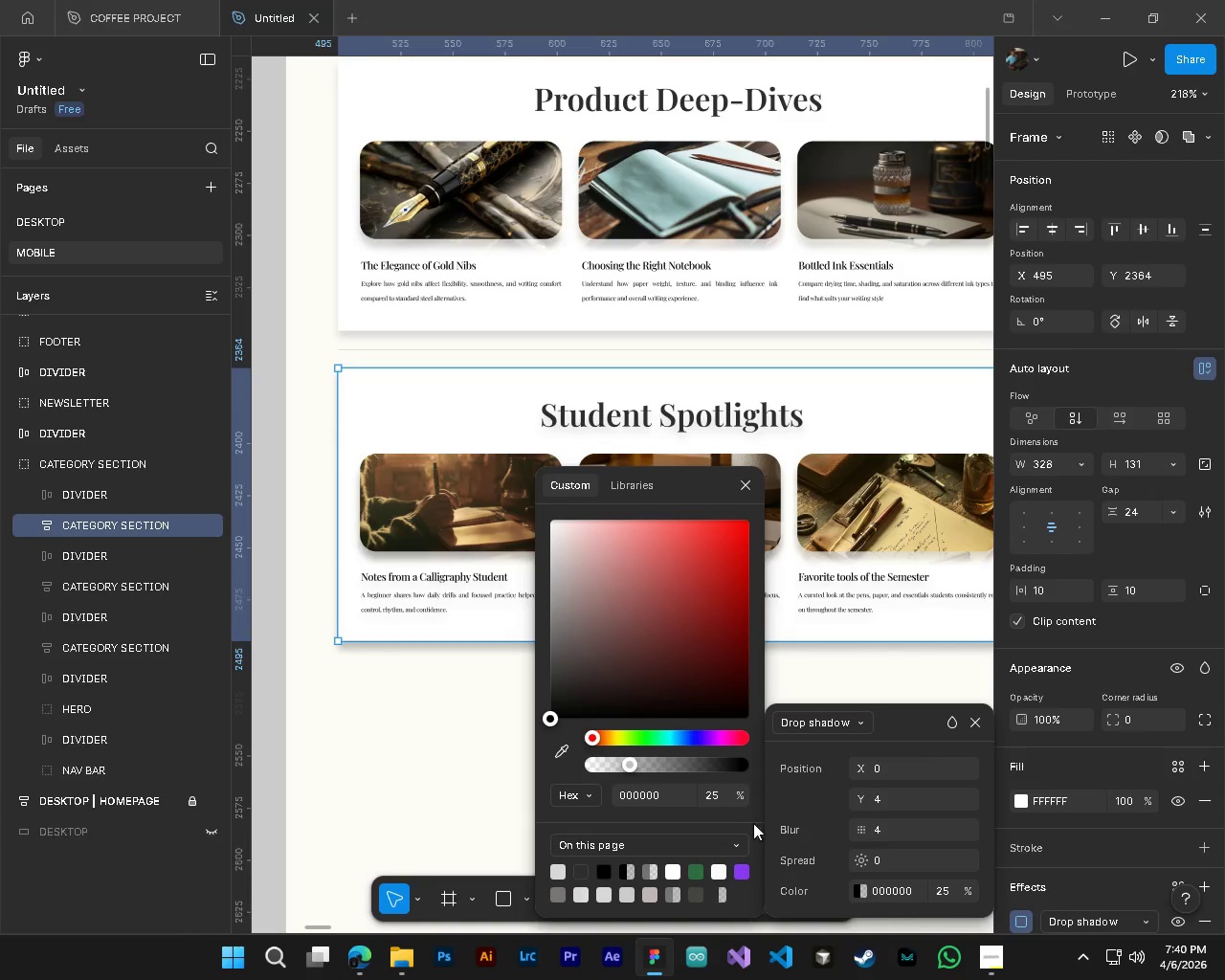 
left_click([654, 793])
 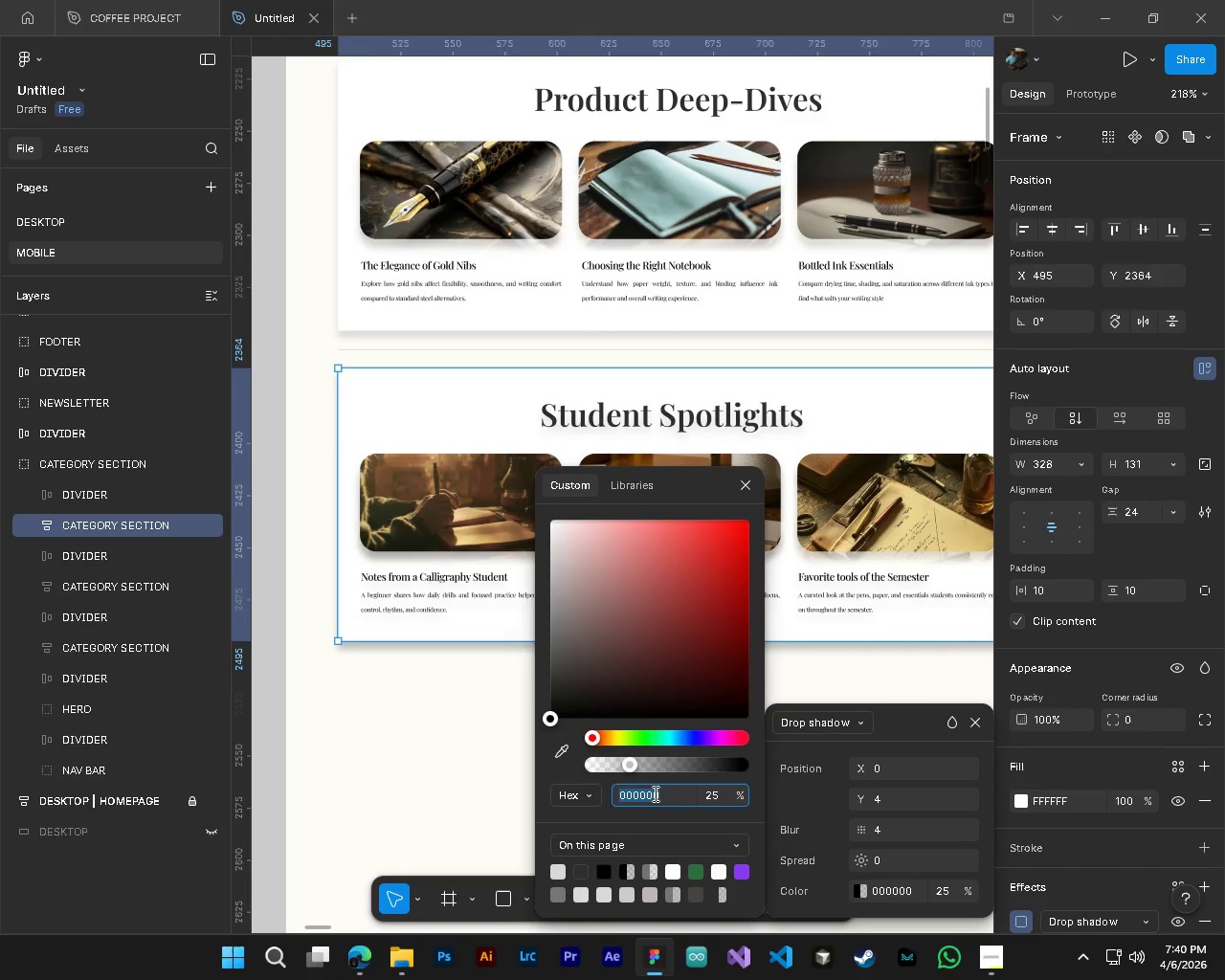 
key(Control+V)
 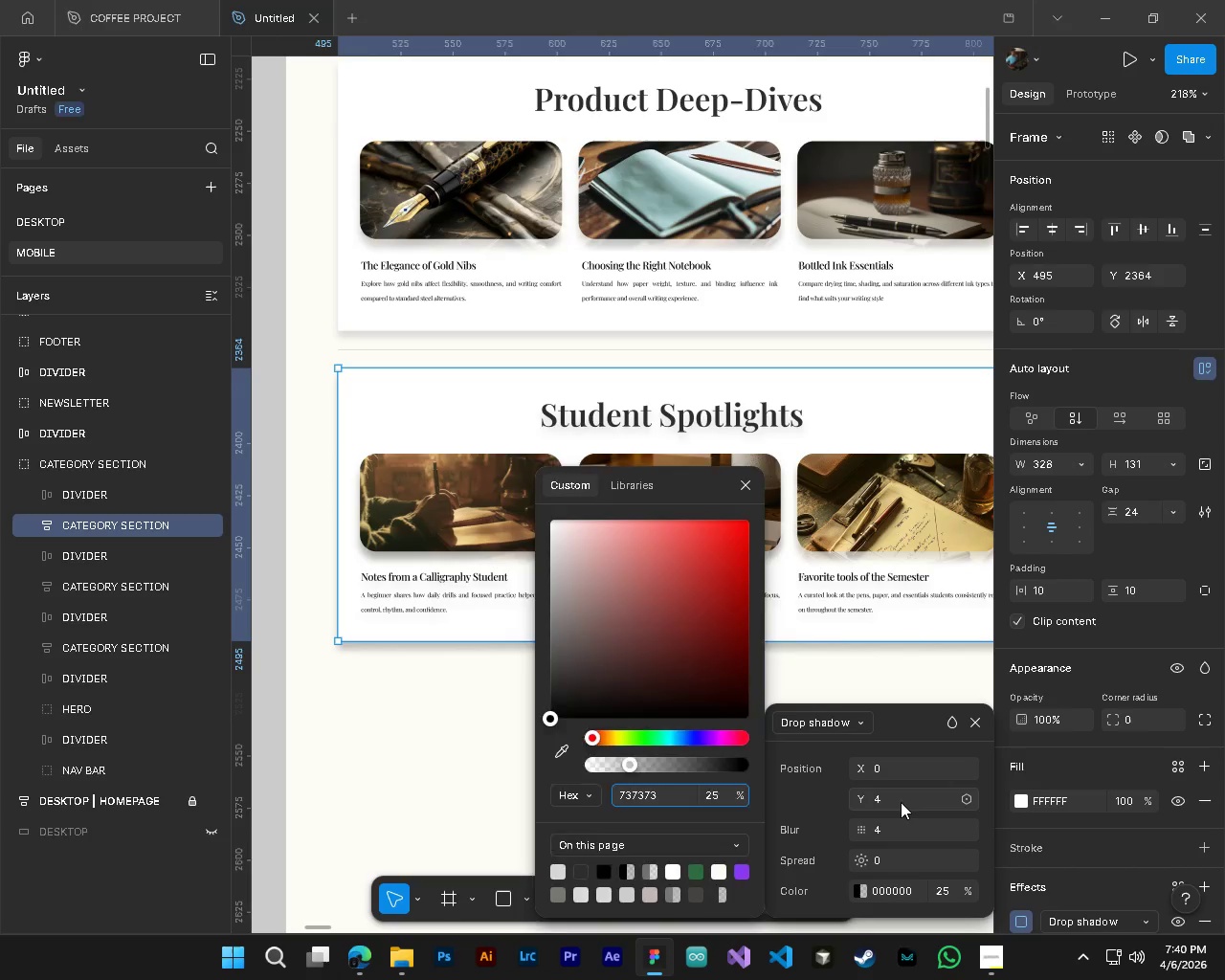 
double_click([901, 802])
 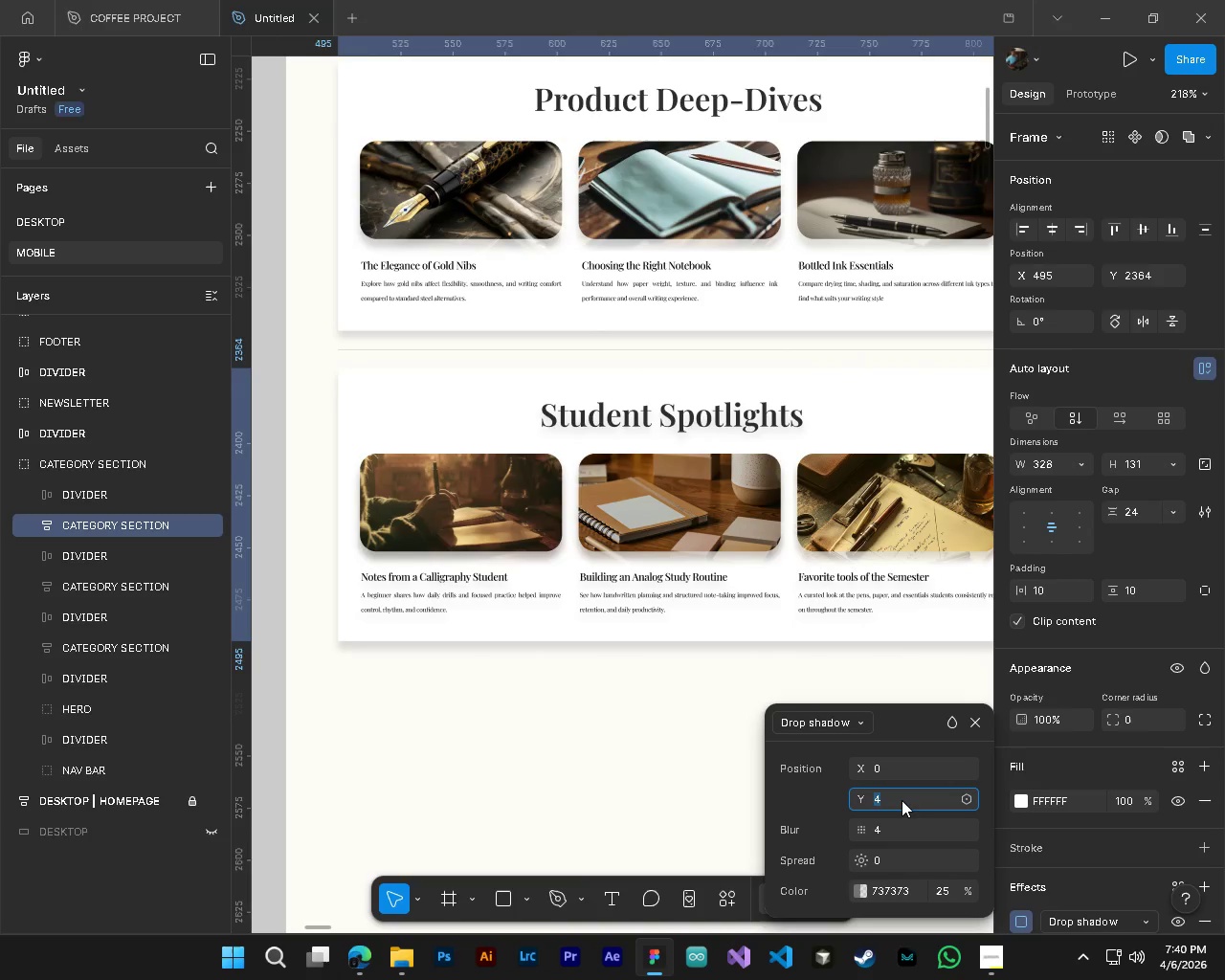 
key(Numpad3)
 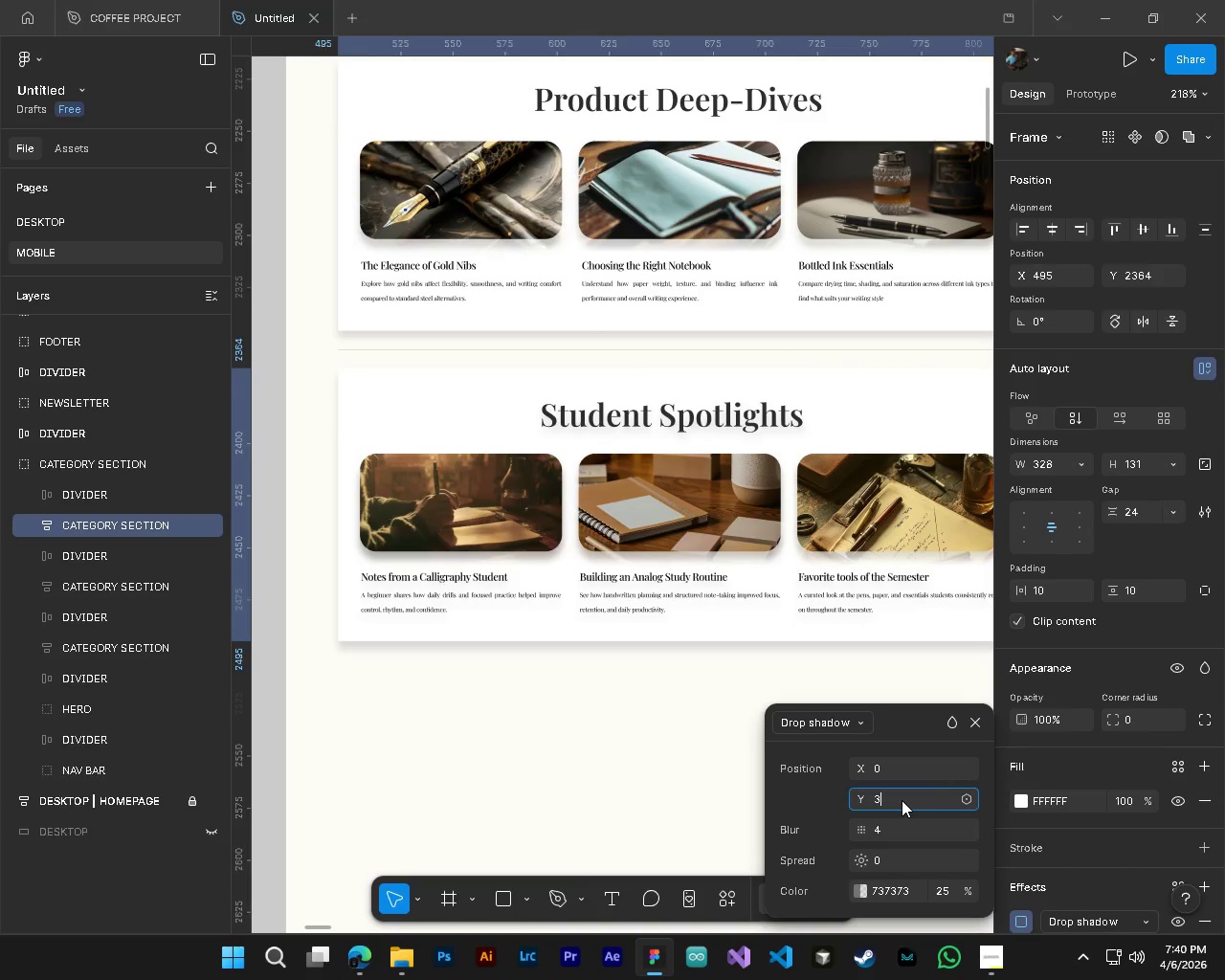 
key(NumpadEnter)
 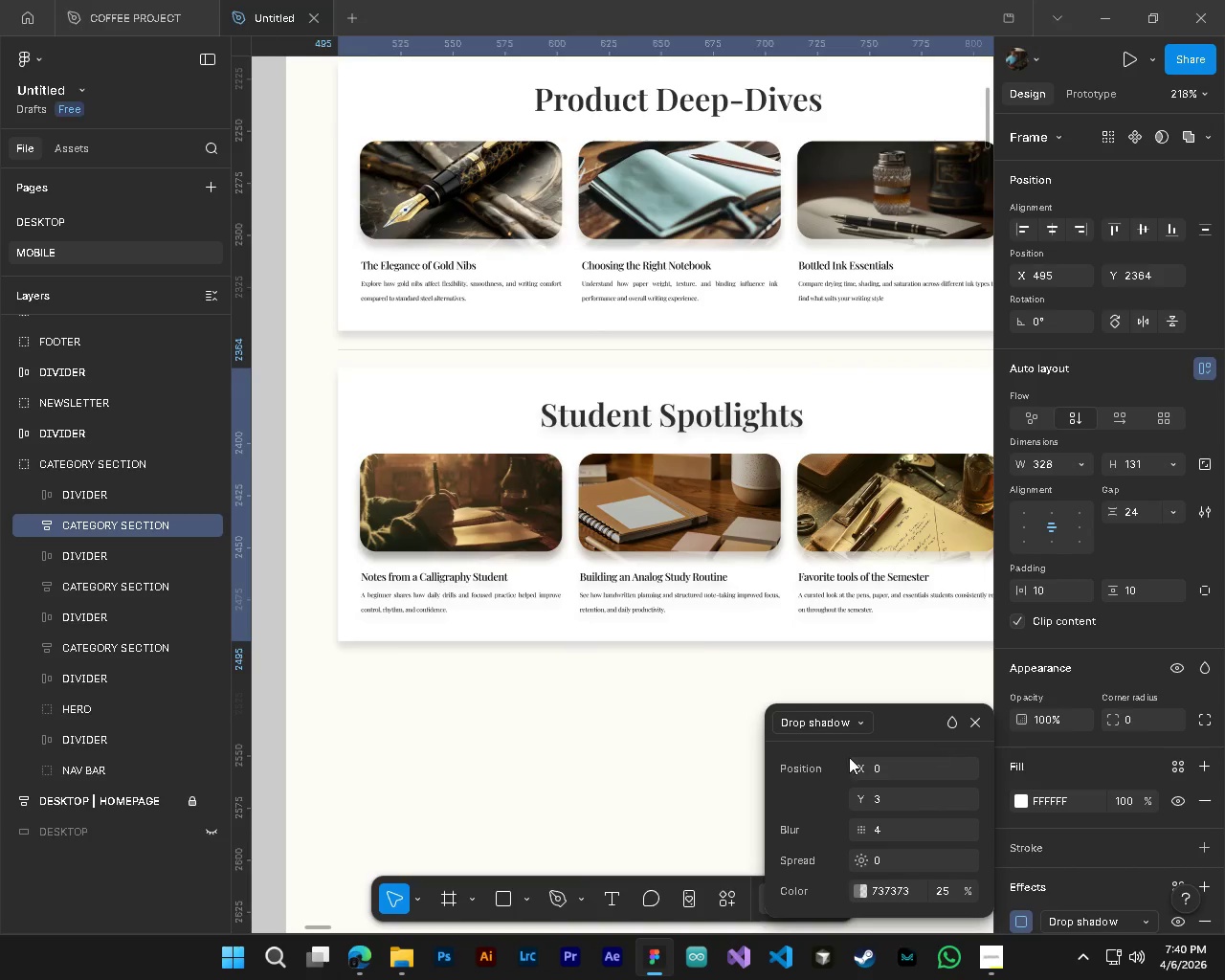 
left_click([538, 815])
 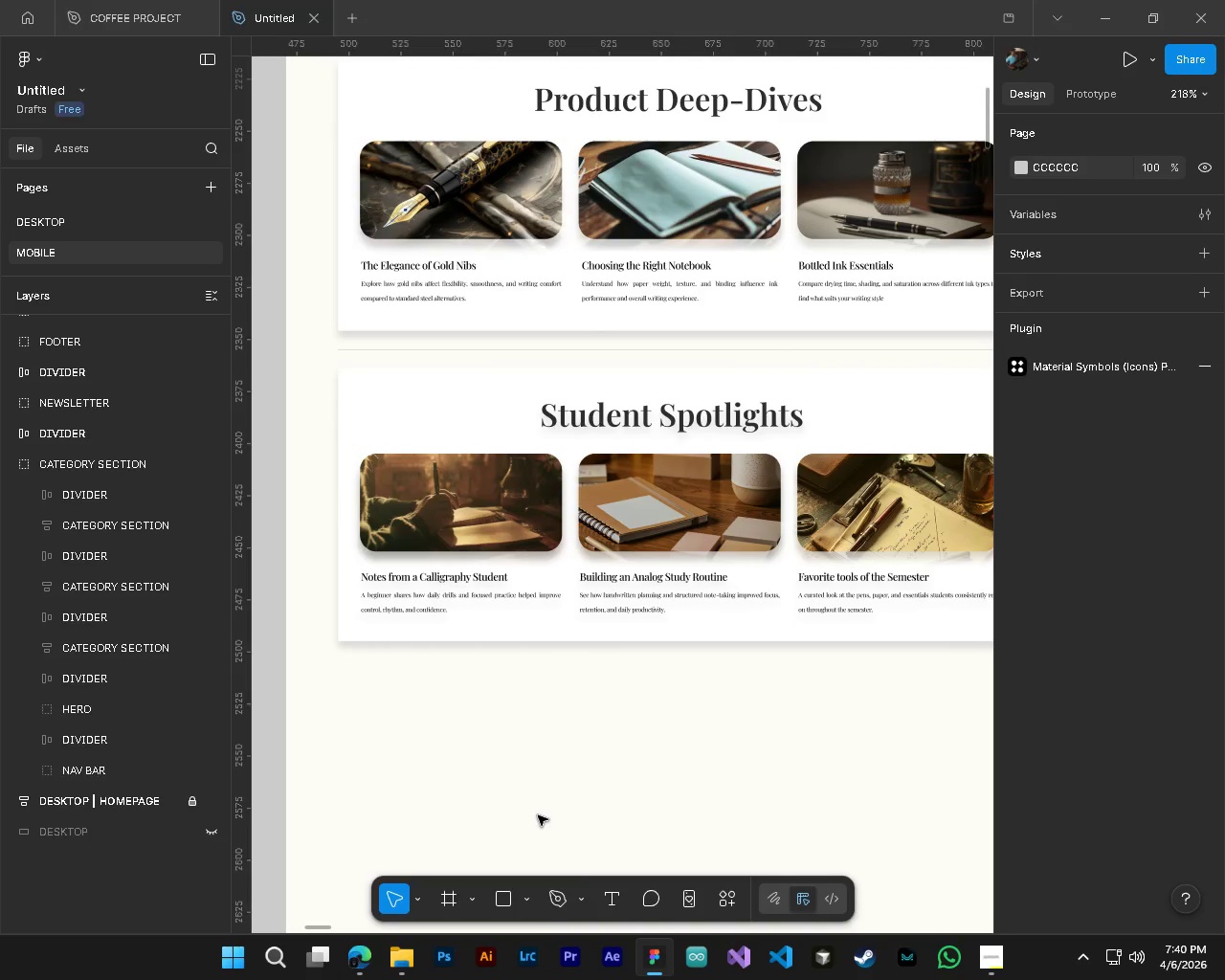 
hold_key(key=ControlLeft, duration=0.58)
hold_key(key=AltLeft, duration=0.55)
scroll: coordinate [538, 815], scroll_direction: down, amount: 6.0
 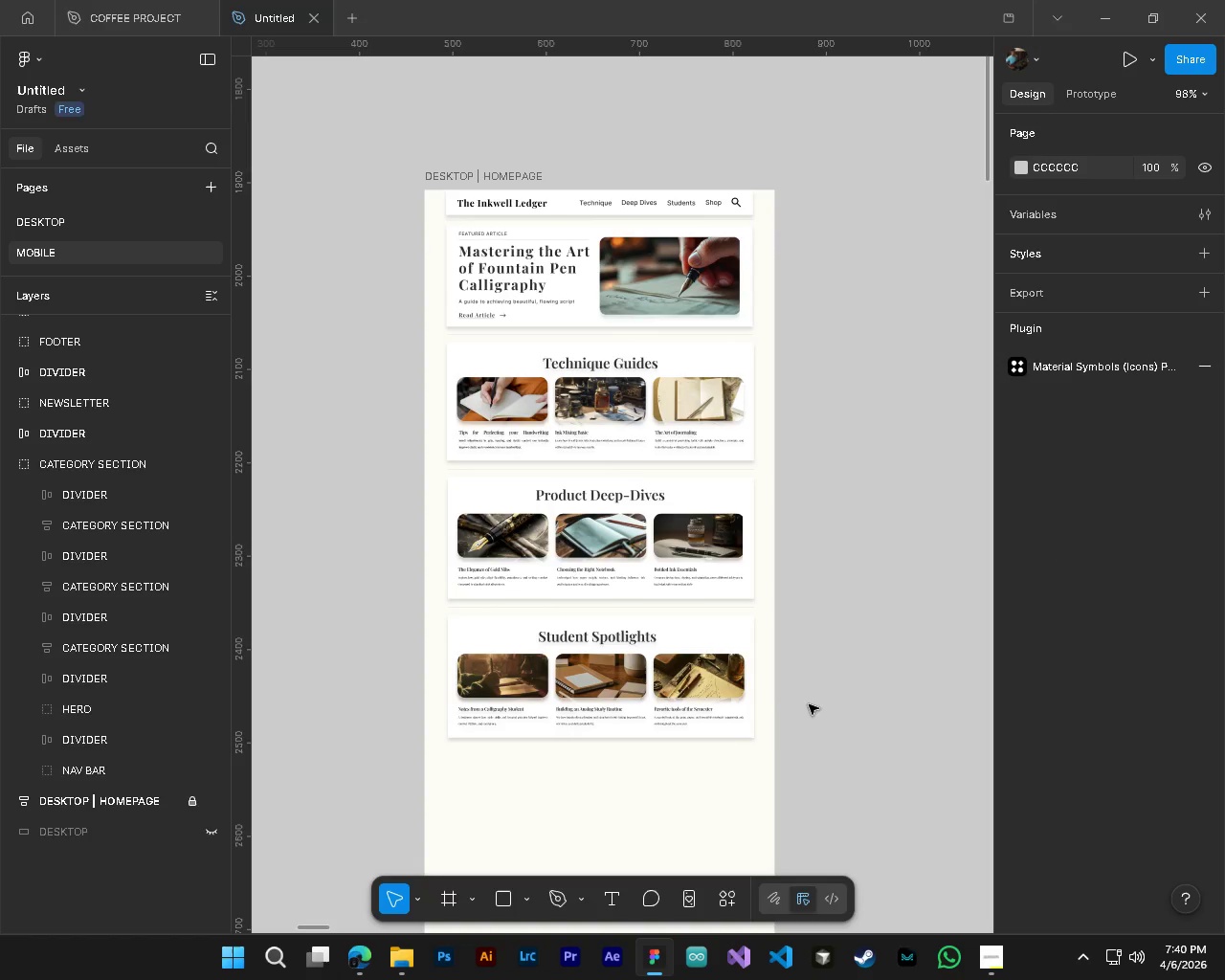 
hold_key(key=ControlLeft, duration=0.88)
hold_key(key=AltLeft, duration=0.83)
scroll: coordinate [690, 671], scroll_direction: up, amount: 4.0
 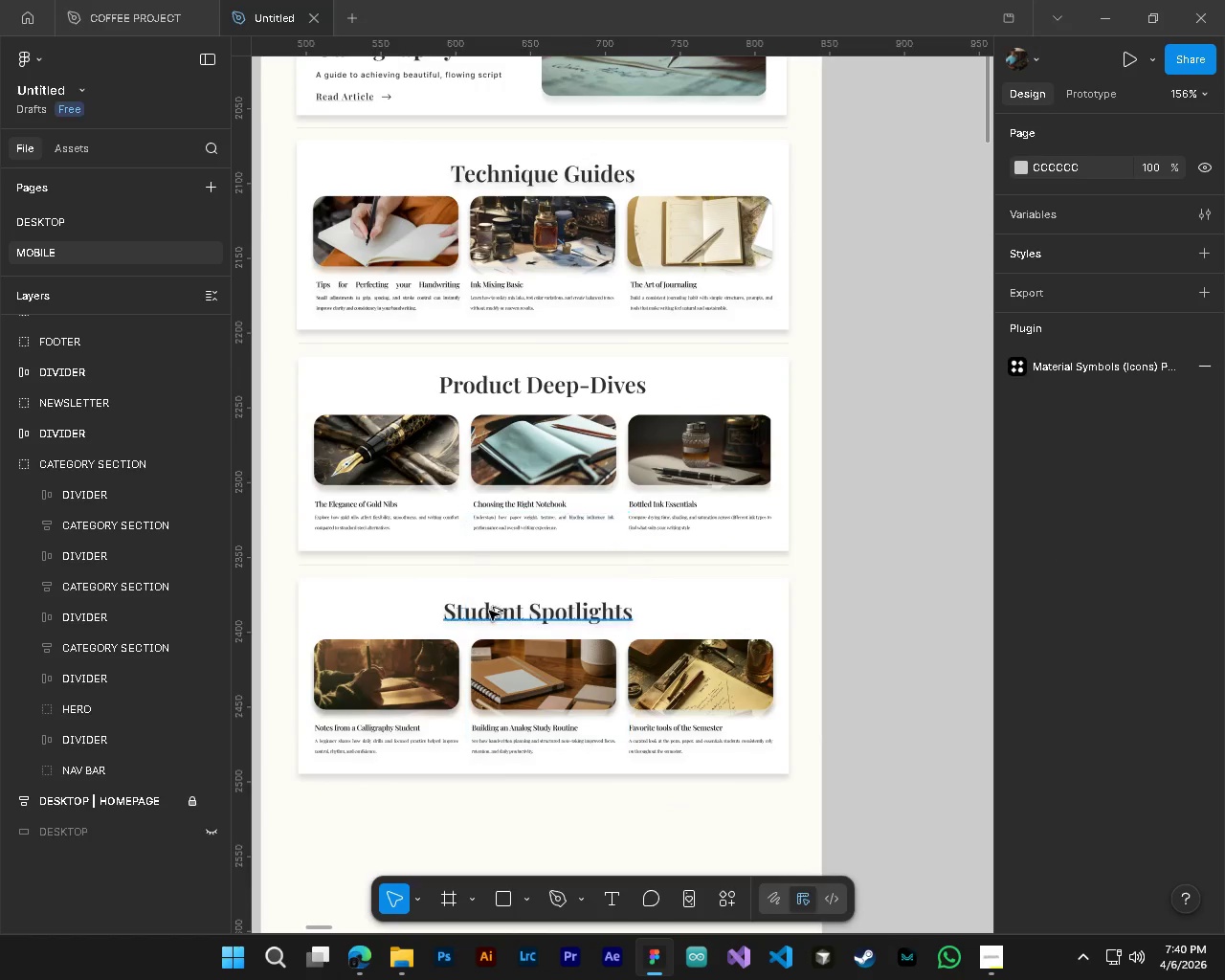 
hold_key(key=AltLeft, duration=1.92)
 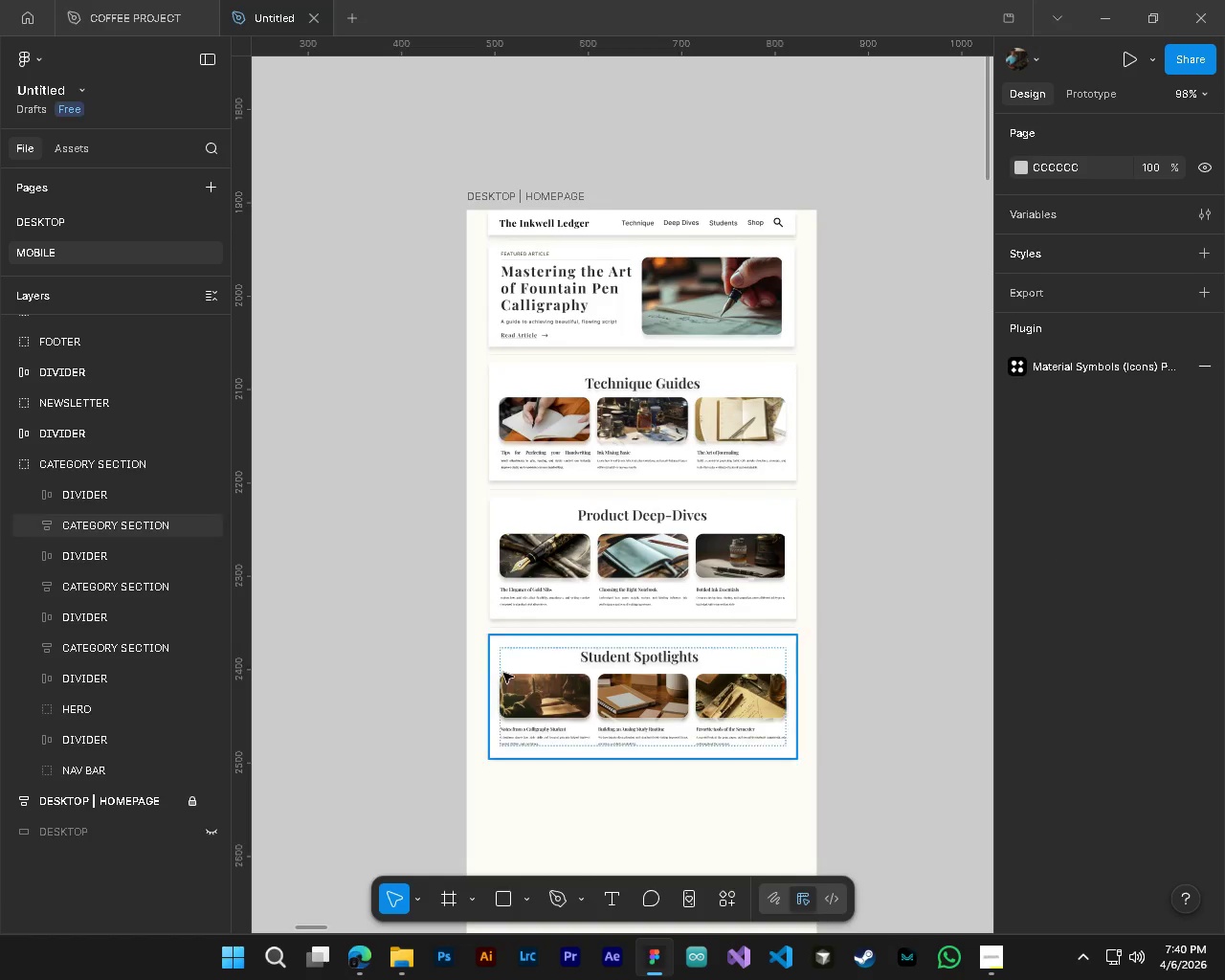 
key(Shift+ShiftLeft)
 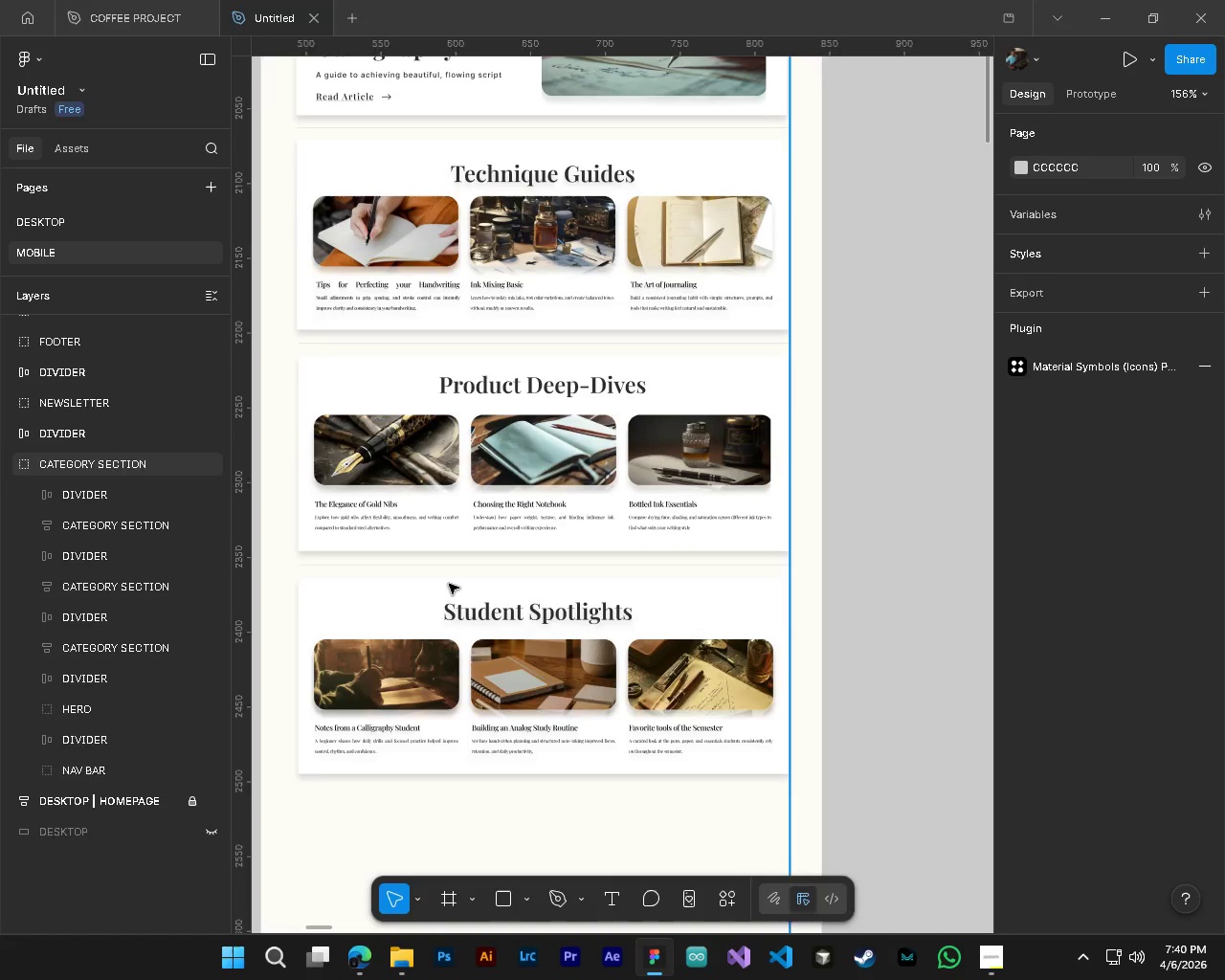 
hold_key(key=ControlLeft, duration=1.5)
scroll: coordinate [495, 584], scroll_direction: up, amount: 9.0
 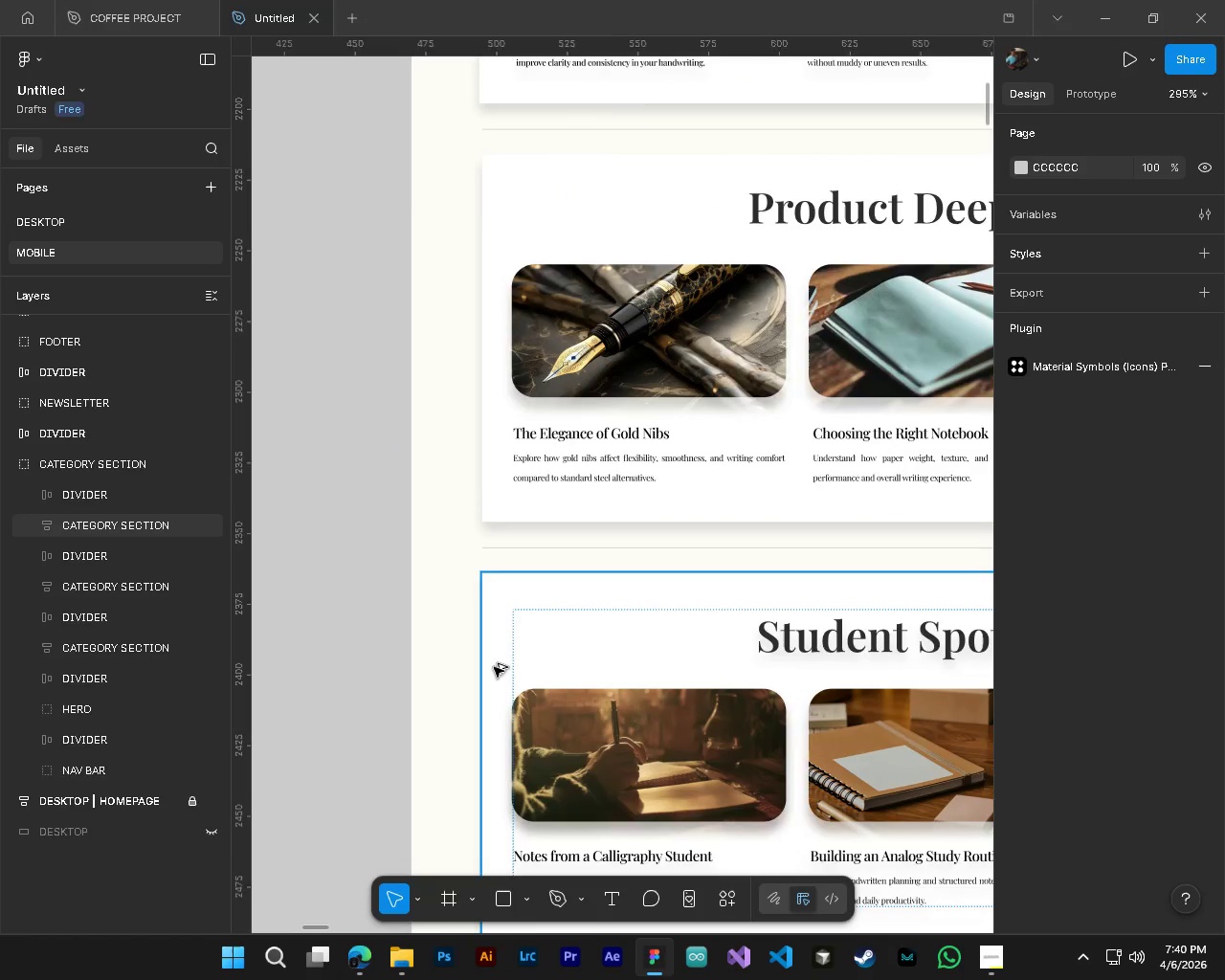 
scroll: coordinate [494, 667], scroll_direction: down, amount: 9.0
 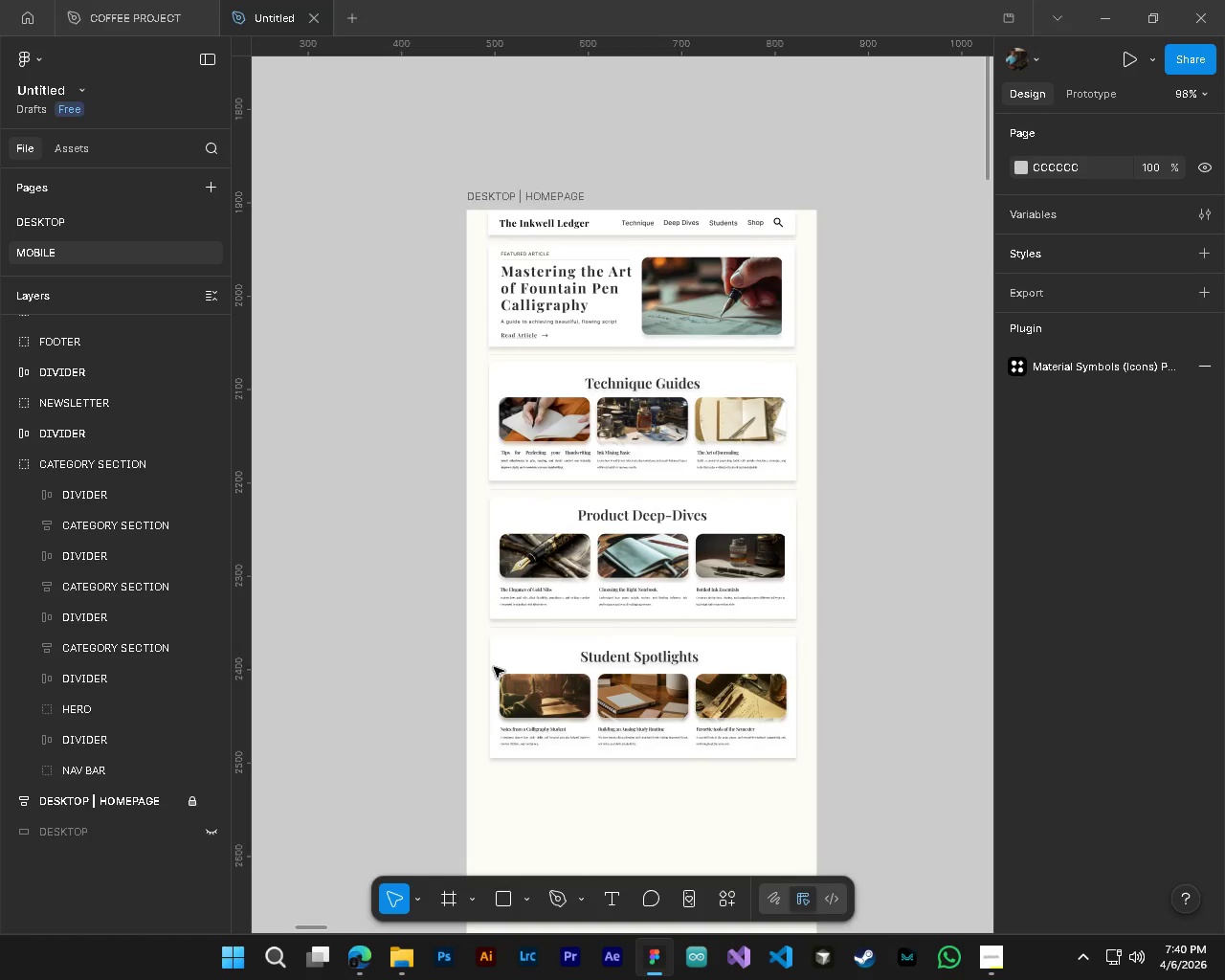 
key(Control+S)
 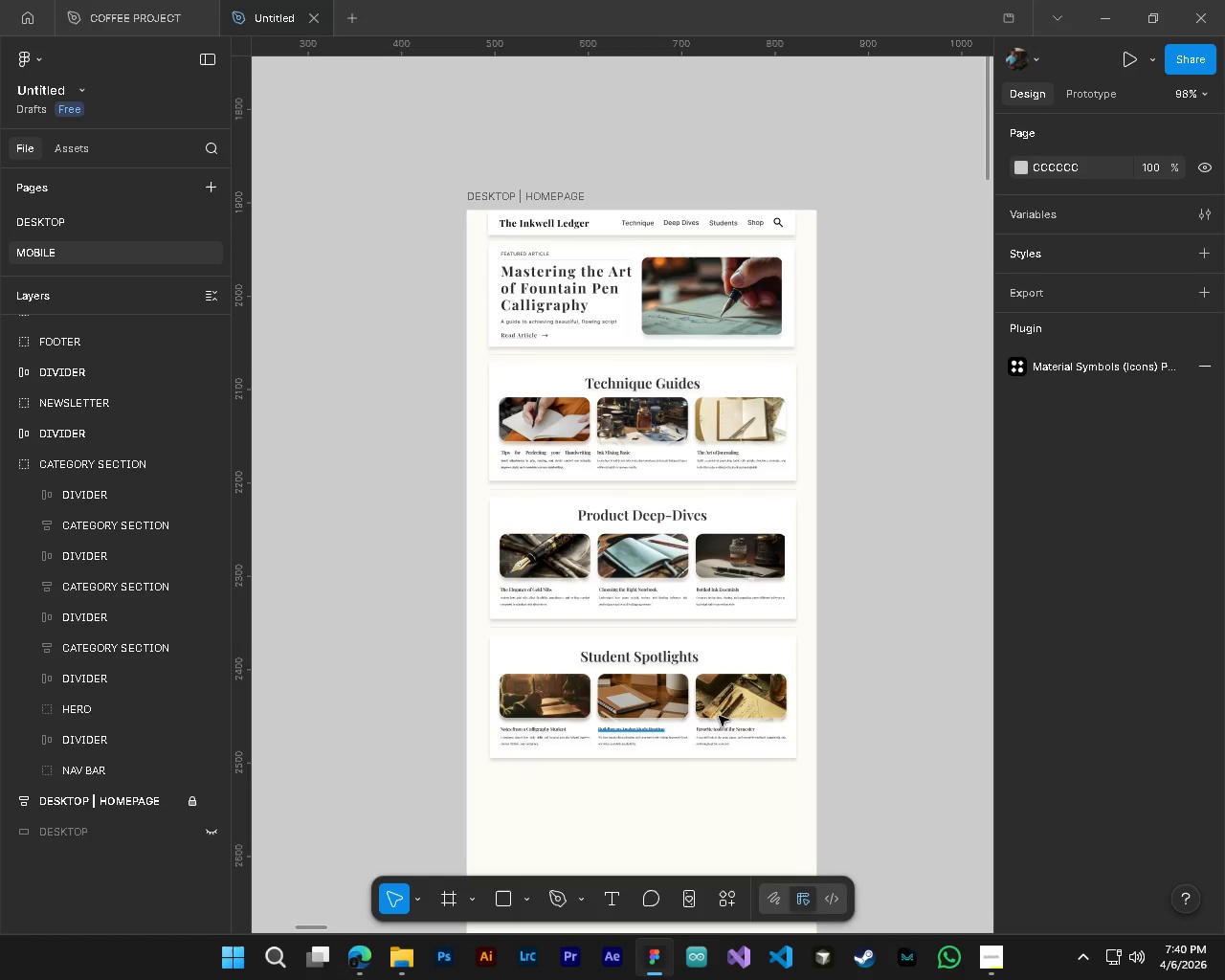 
key(Control+S)
 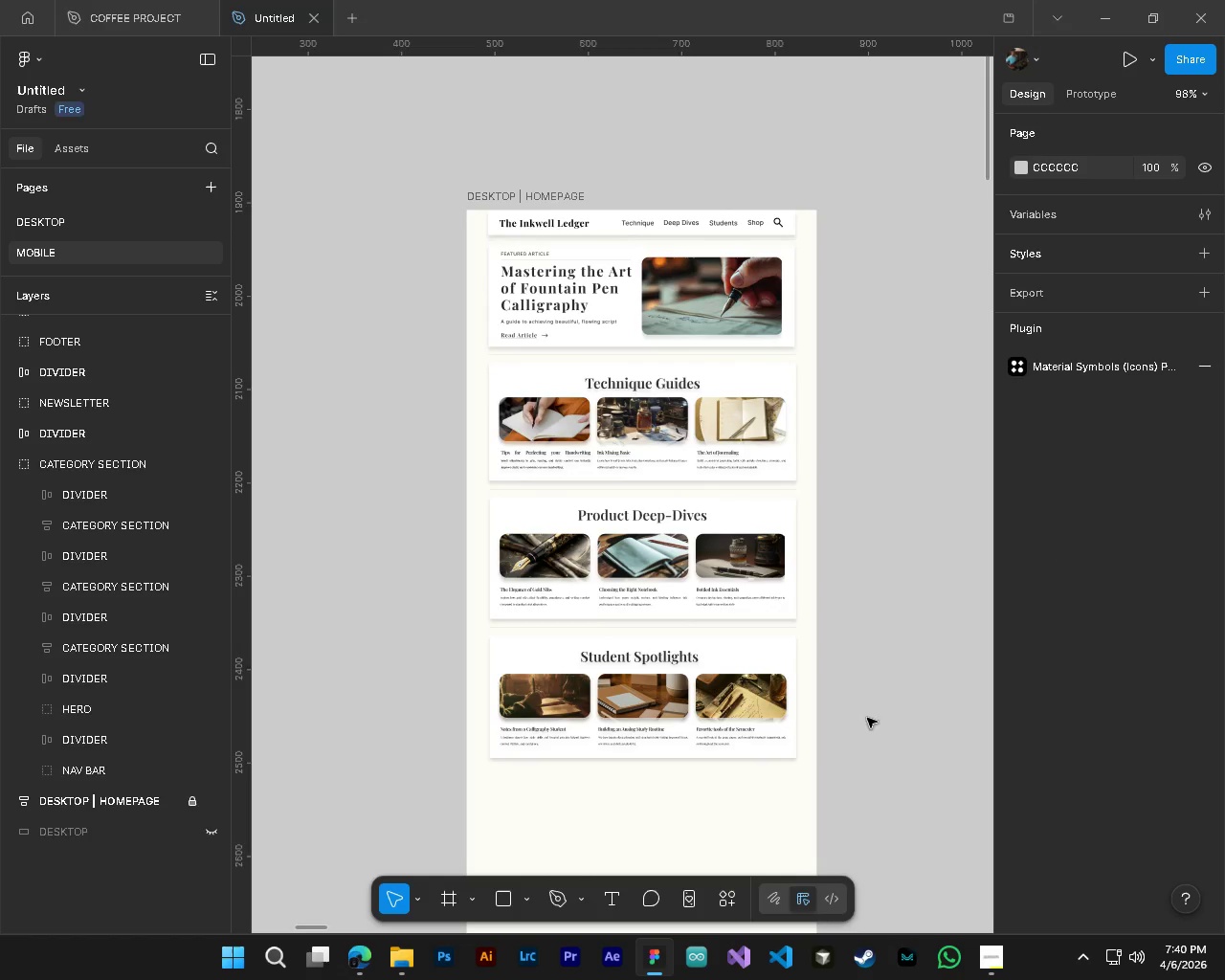 
hold_key(key=ControlLeft, duration=0.62)
hold_key(key=AltLeft, duration=0.56)
scroll: coordinate [852, 702], scroll_direction: down, amount: 9.0
 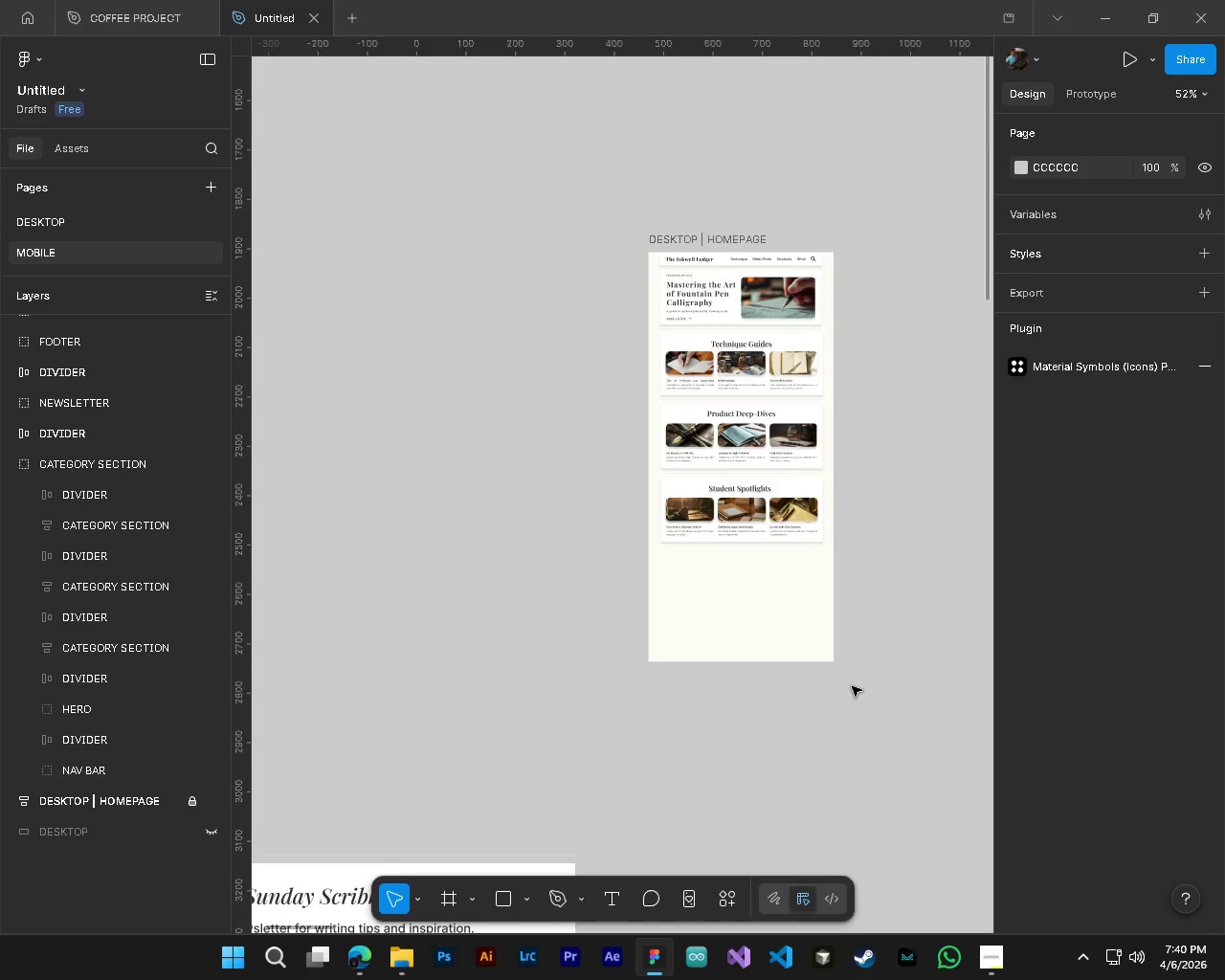 
hold_key(key=ControlLeft, duration=0.73)
hold_key(key=AltLeft, duration=0.67)
scroll: coordinate [583, 723], scroll_direction: down, amount: 9.0
 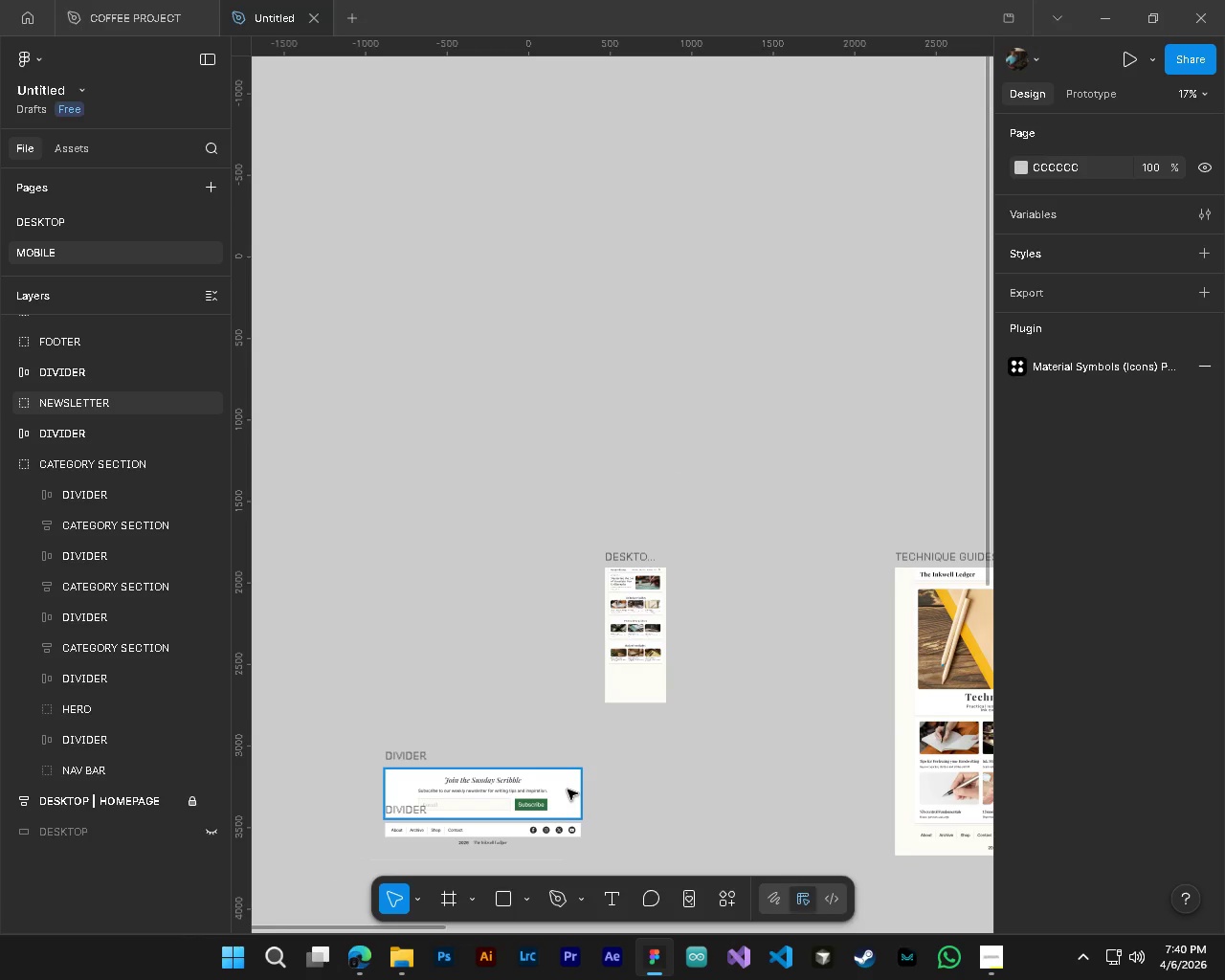 
left_click([568, 790])
 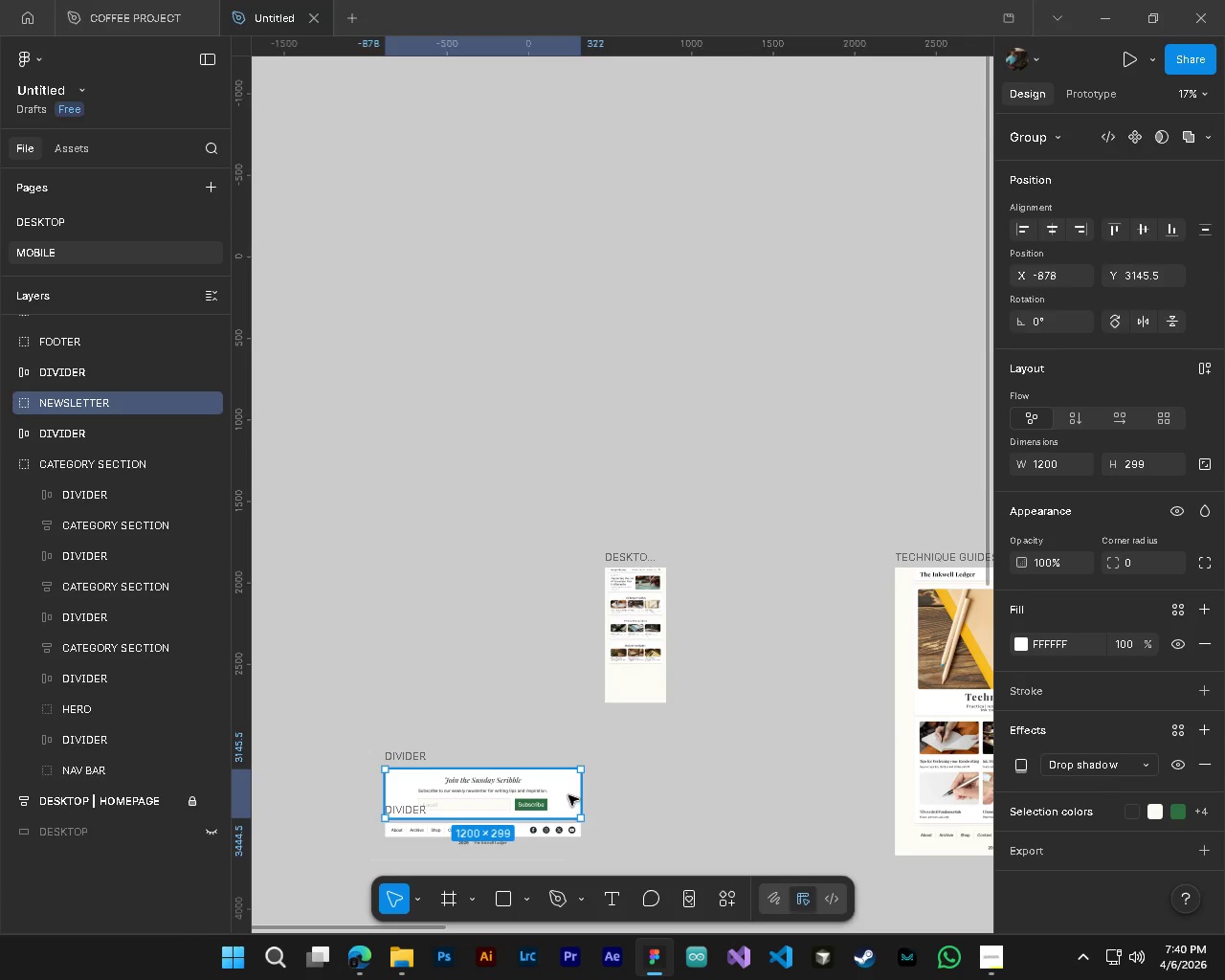 
left_click_drag(start_coordinate=[568, 795], to_coordinate=[570, 674])
 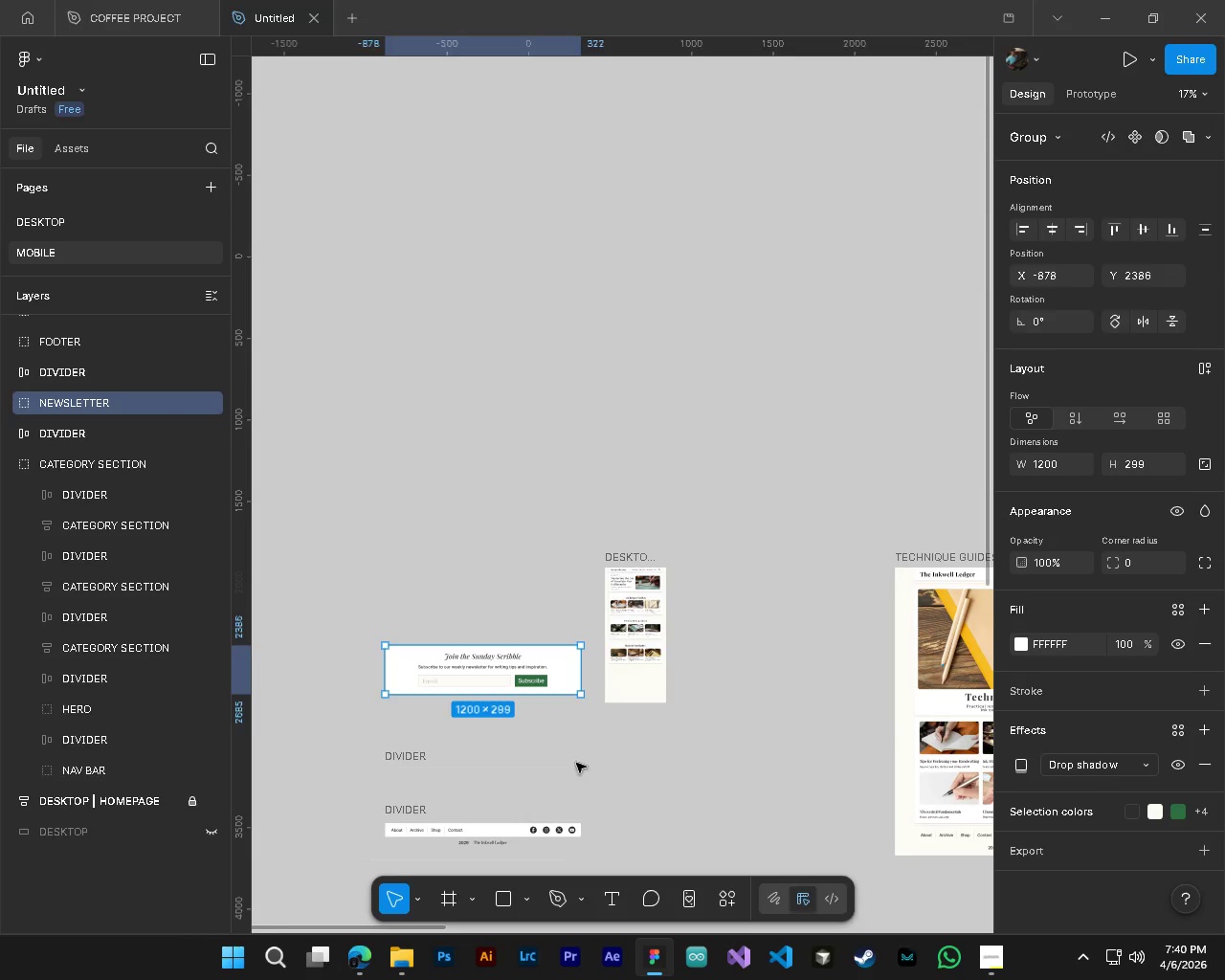 
hold_key(key=ControlLeft, duration=2.38)
hold_key(key=AltLeft, duration=0.64)
scroll: coordinate [499, 809], scroll_direction: up, amount: 3.0
 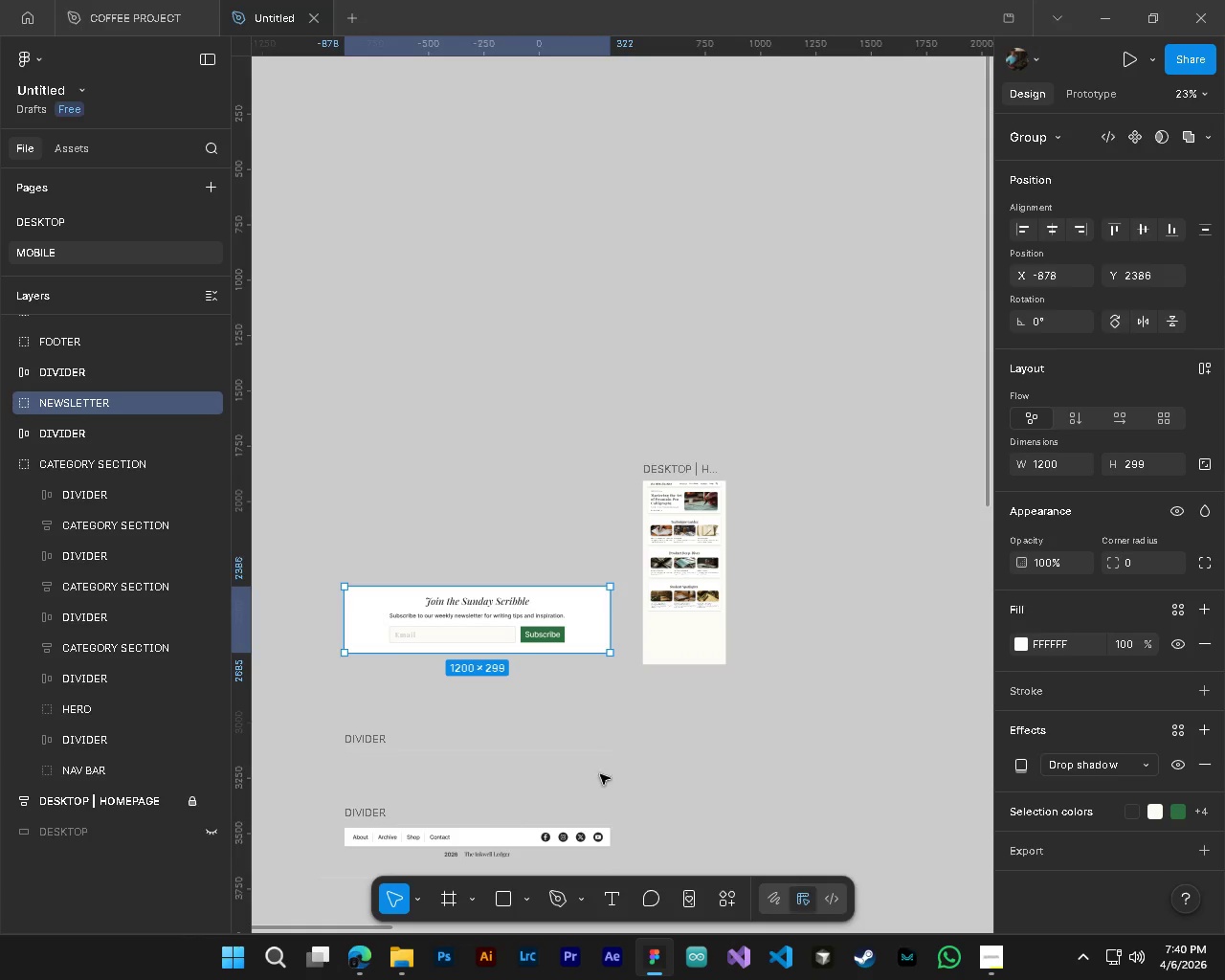 
hold_key(key=AltLeft, duration=1.31)
scroll: coordinate [667, 560], scroll_direction: up, amount: 19.0
 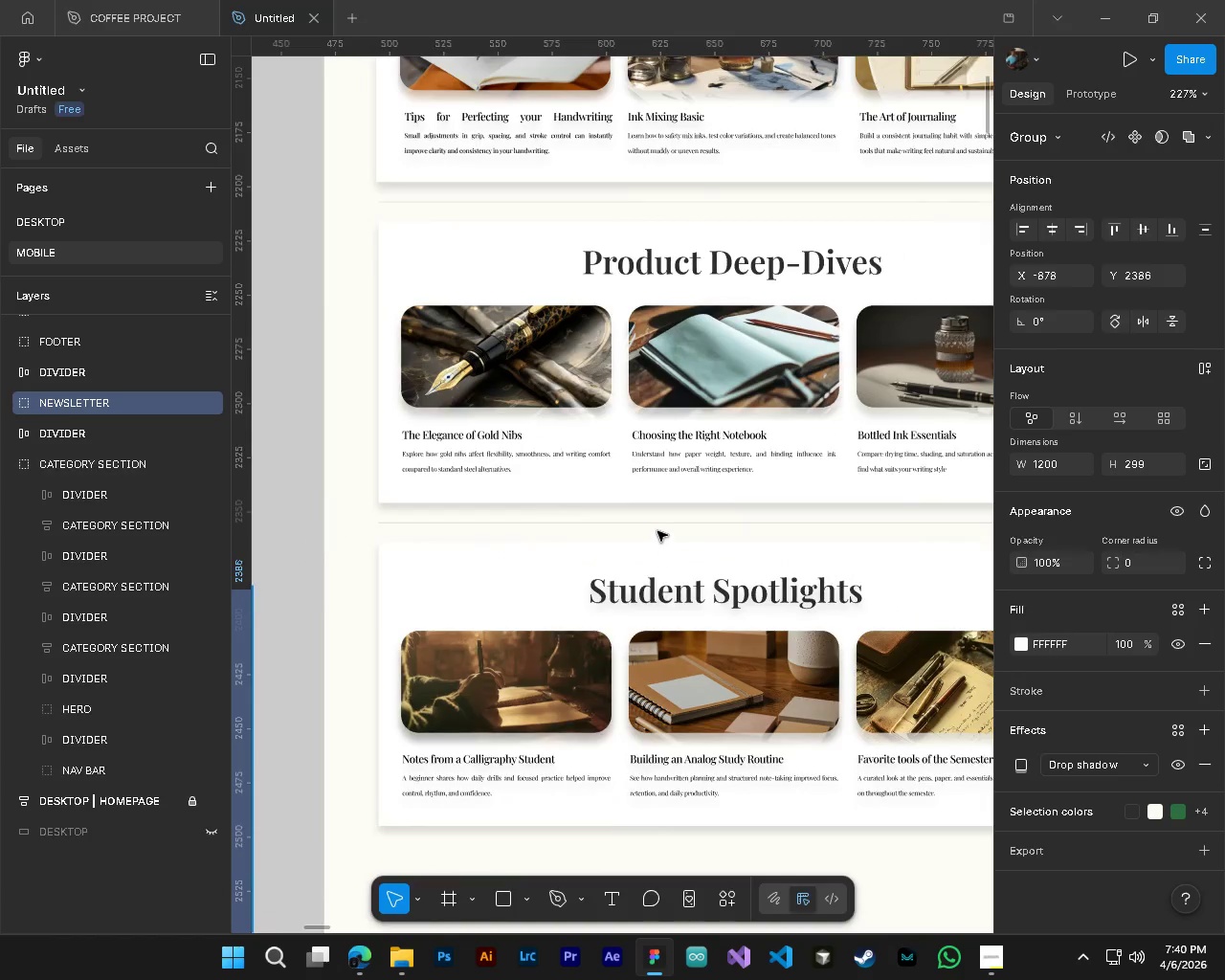 
hold_key(key=ControlLeft, duration=1.51)
left_click([655, 523])
 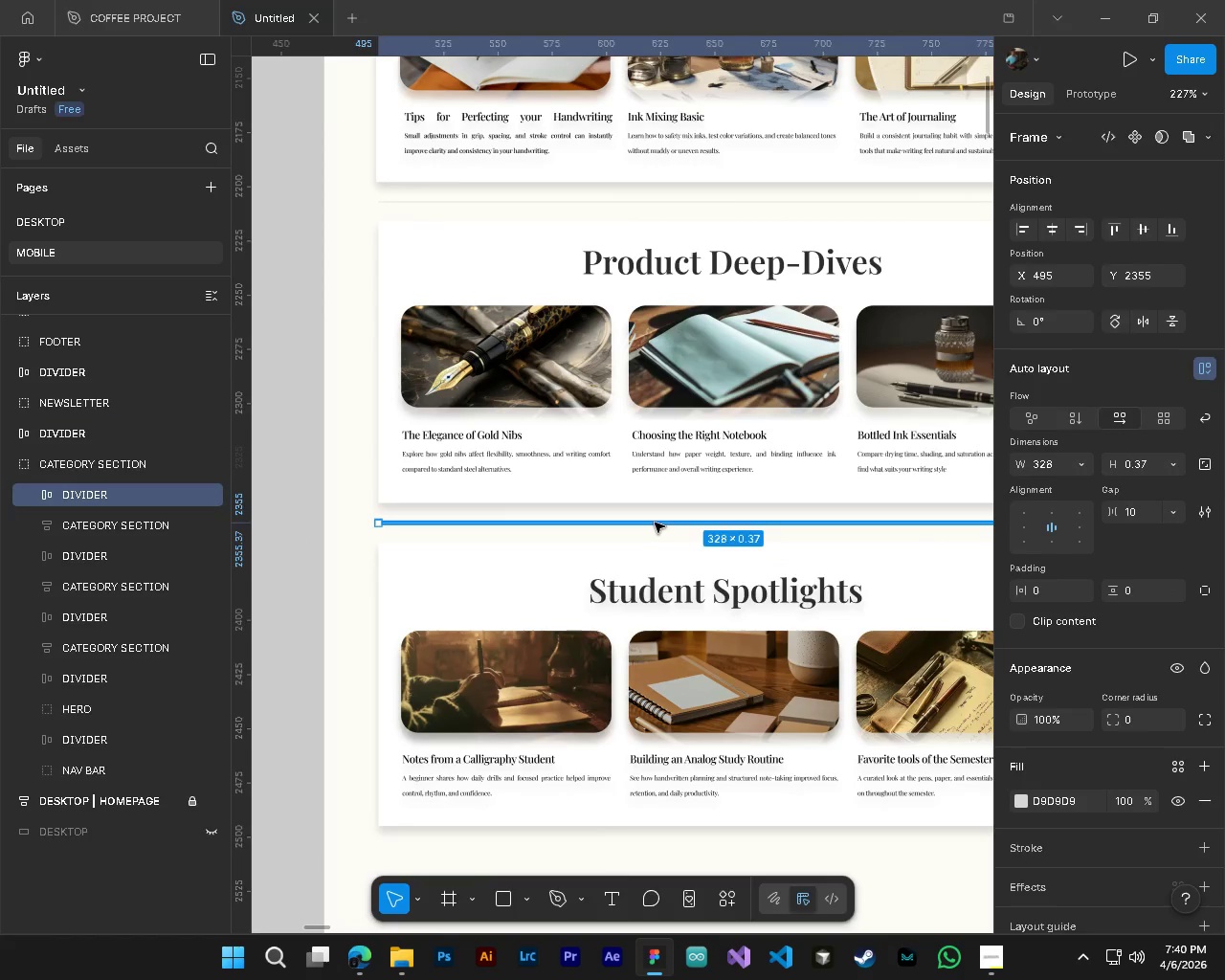 
hold_key(key=AltLeft, duration=0.66)
 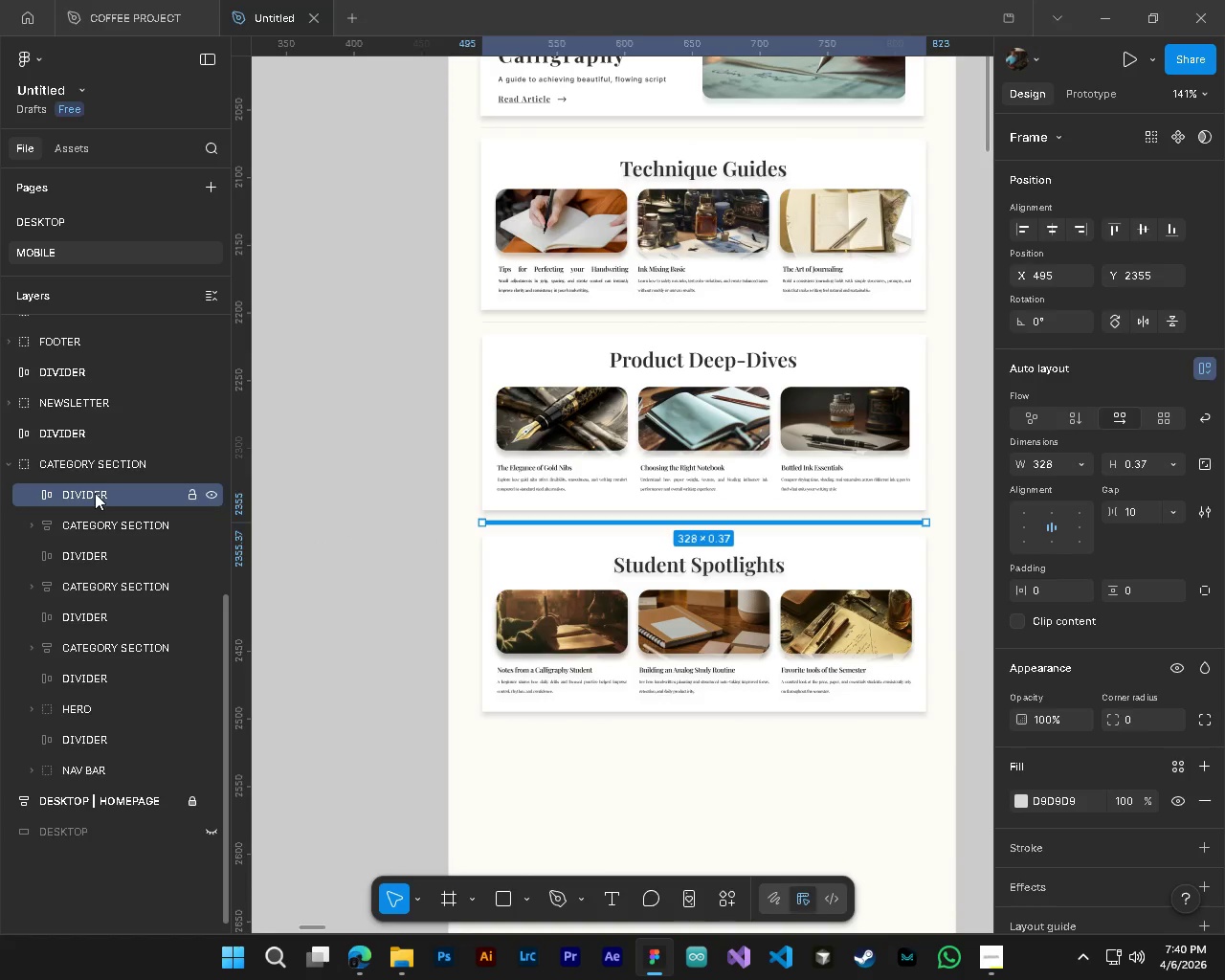 
hold_key(key=AltLeft, duration=1.5)
 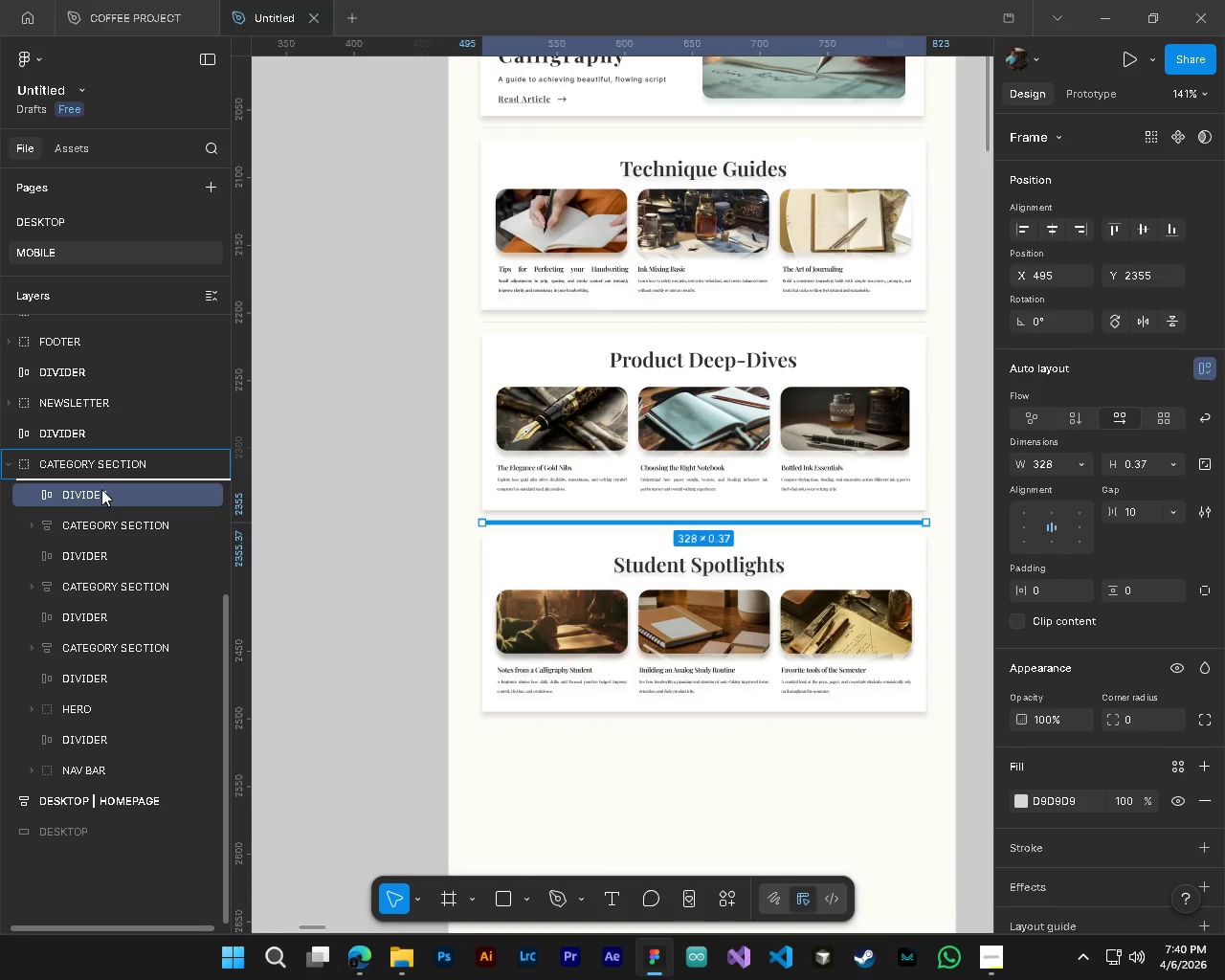 
scroll: coordinate [655, 523], scroll_direction: down, amount: 5.0
 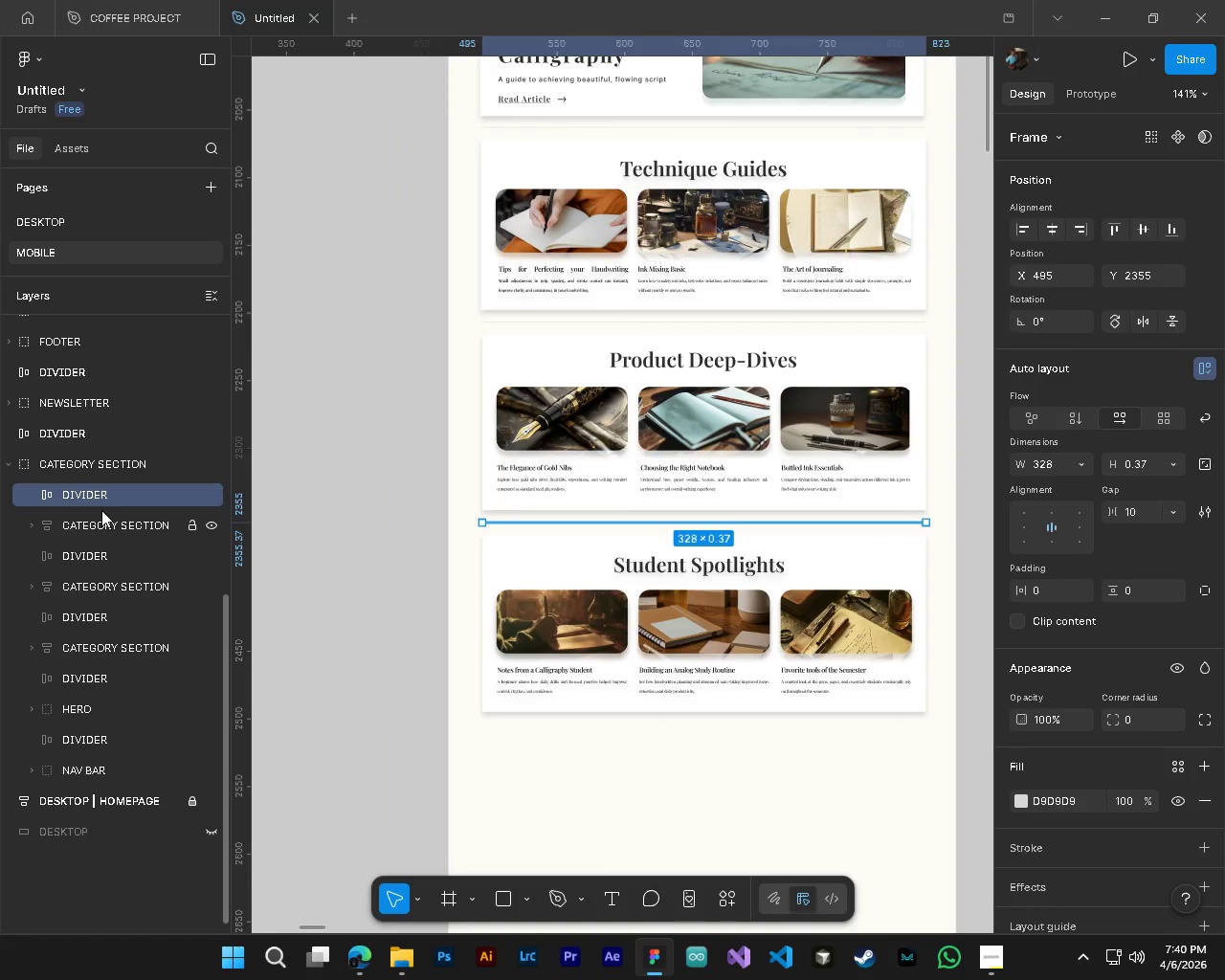 
left_click_drag(start_coordinate=[95, 495], to_coordinate=[101, 451])
 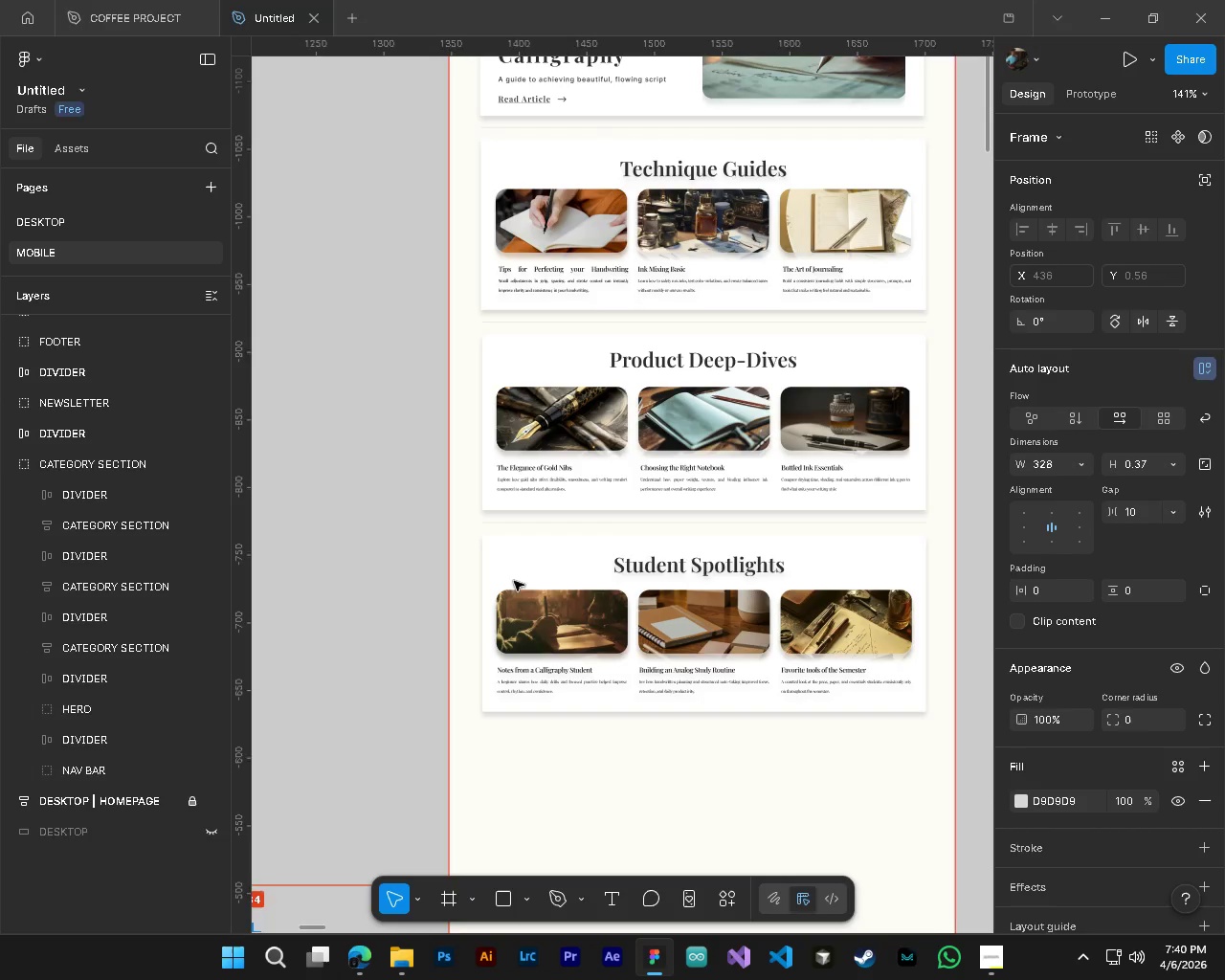 
hold_key(key=AltLeft, duration=1.51)
 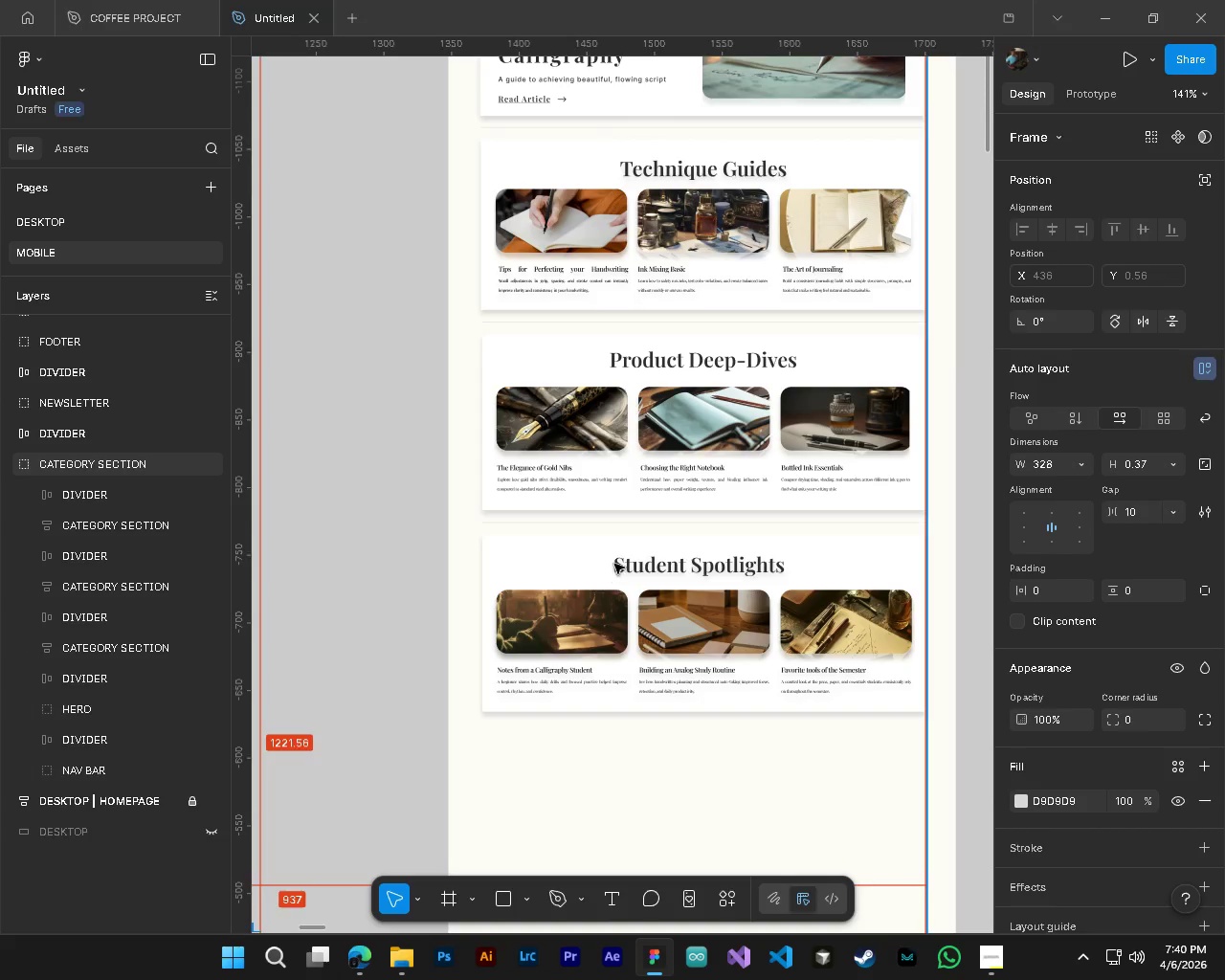 
hold_key(key=AltLeft, duration=0.52)
 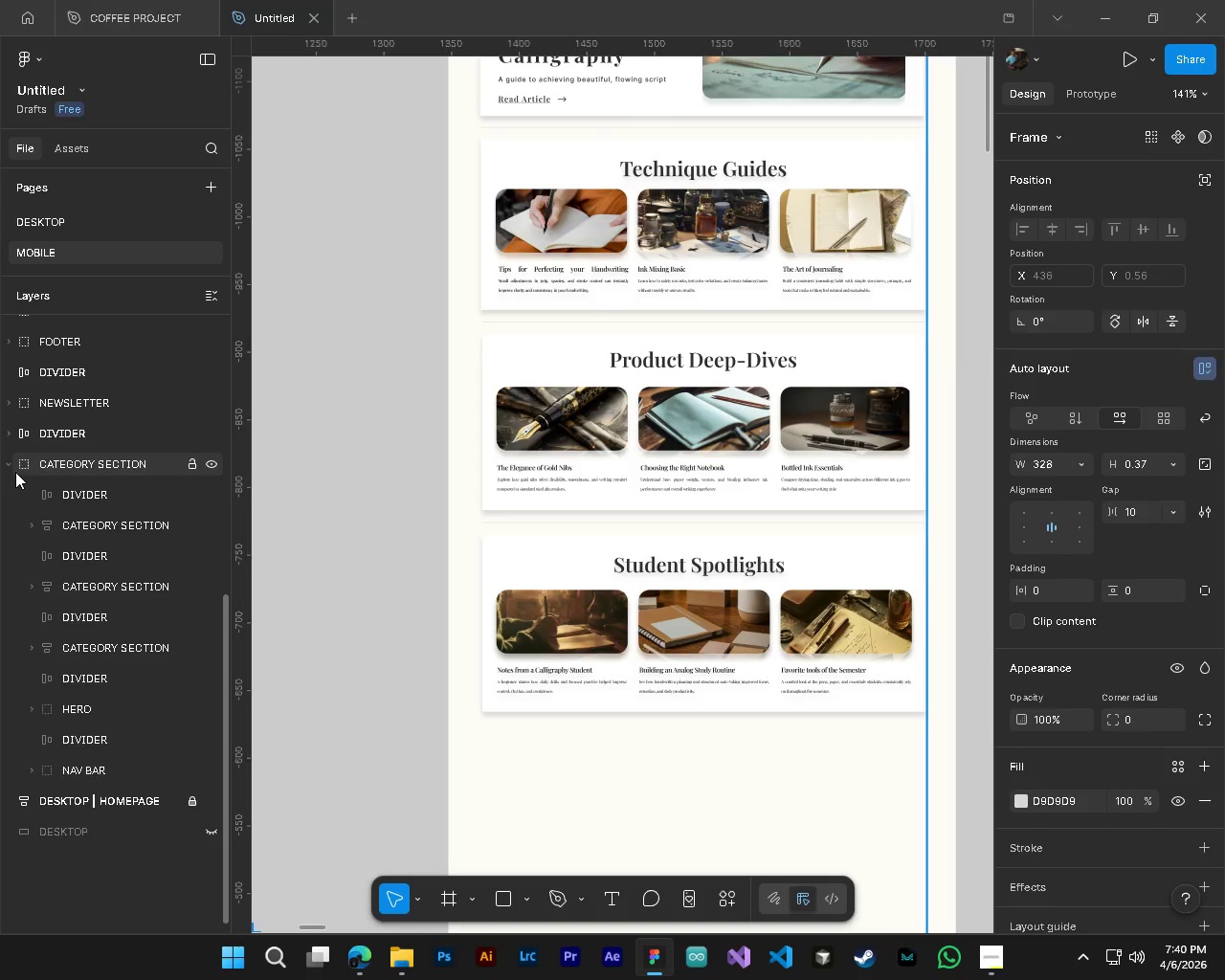 
left_click([11, 465])
 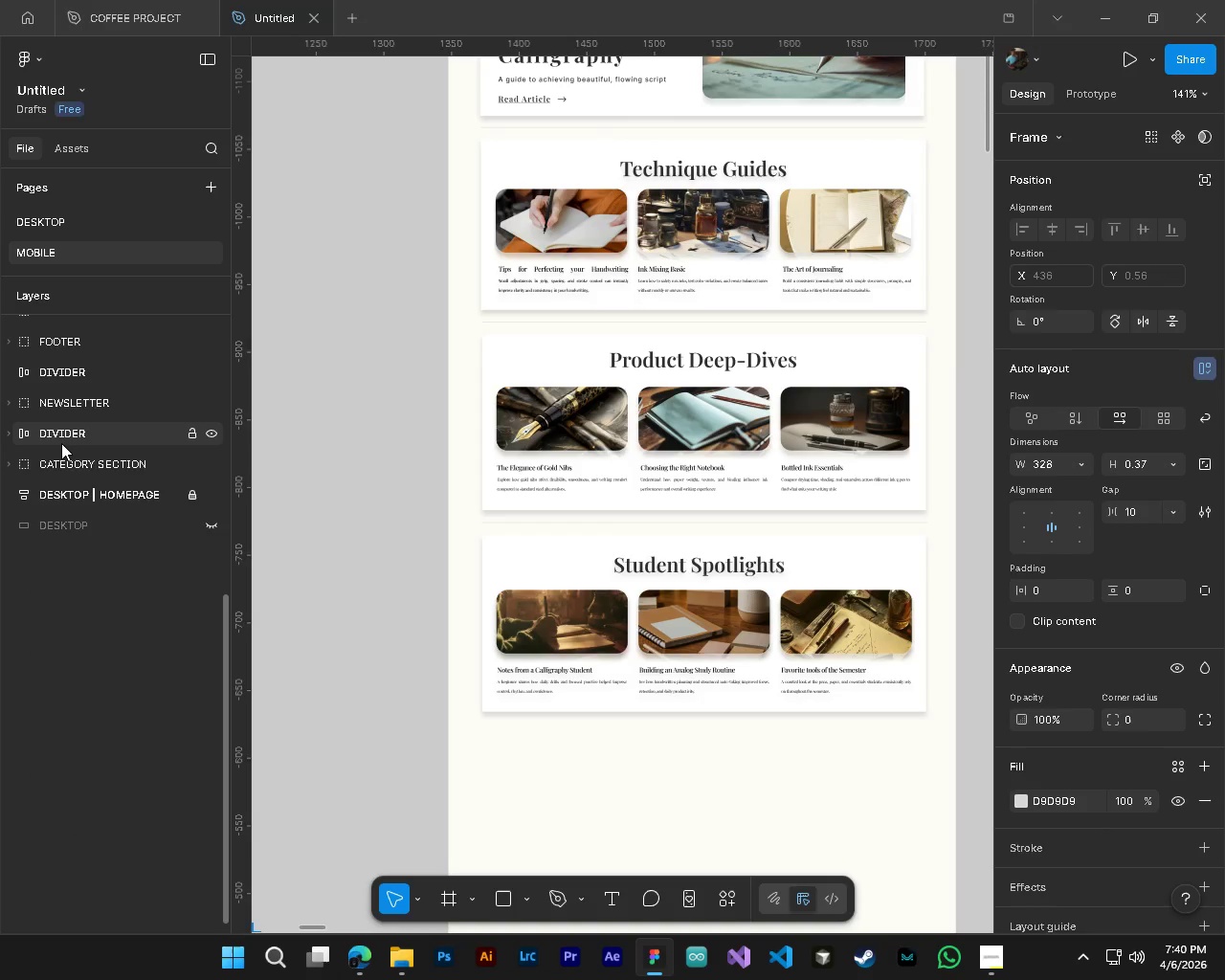 
left_click([61, 443])
 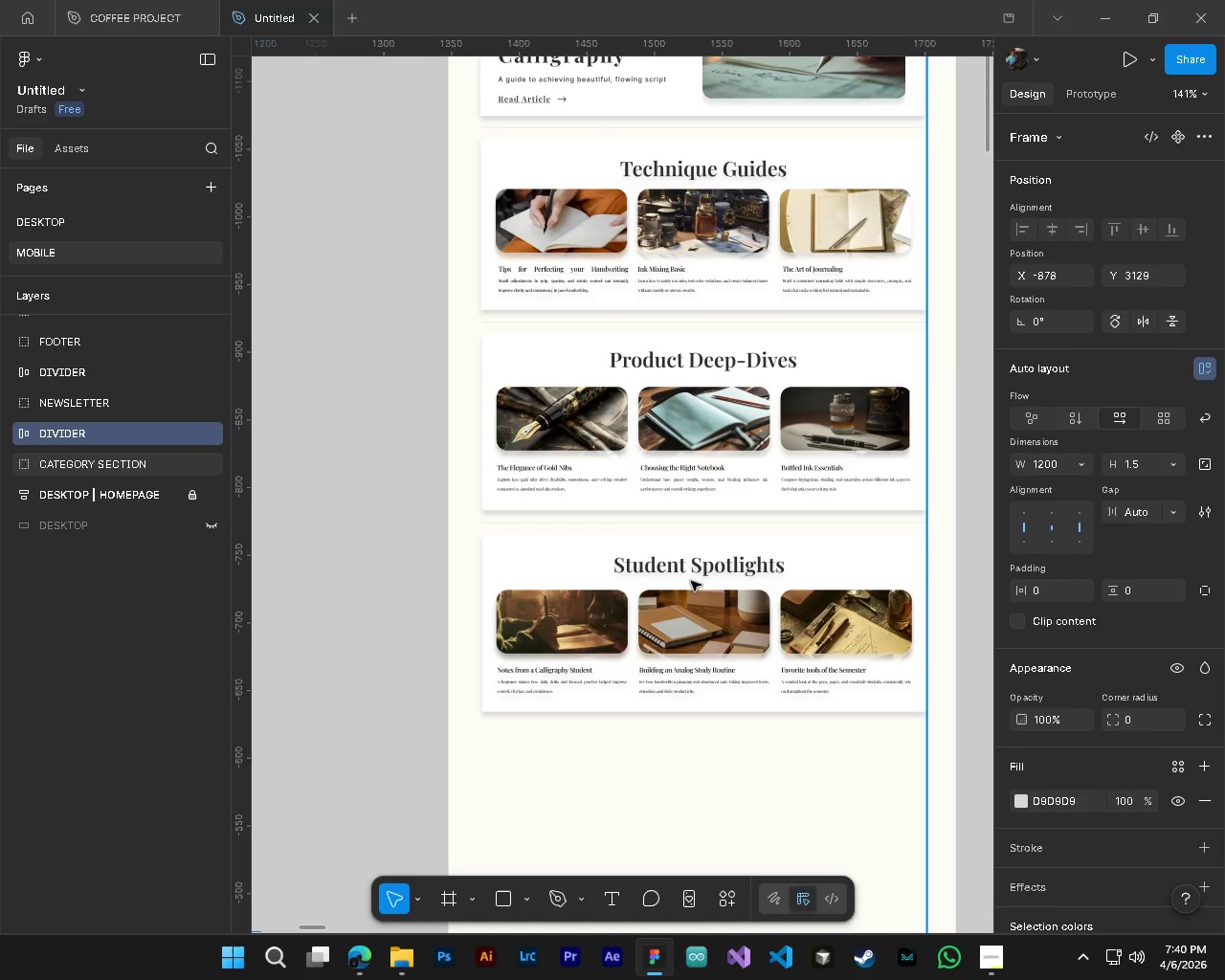 
key(Control+Z)
 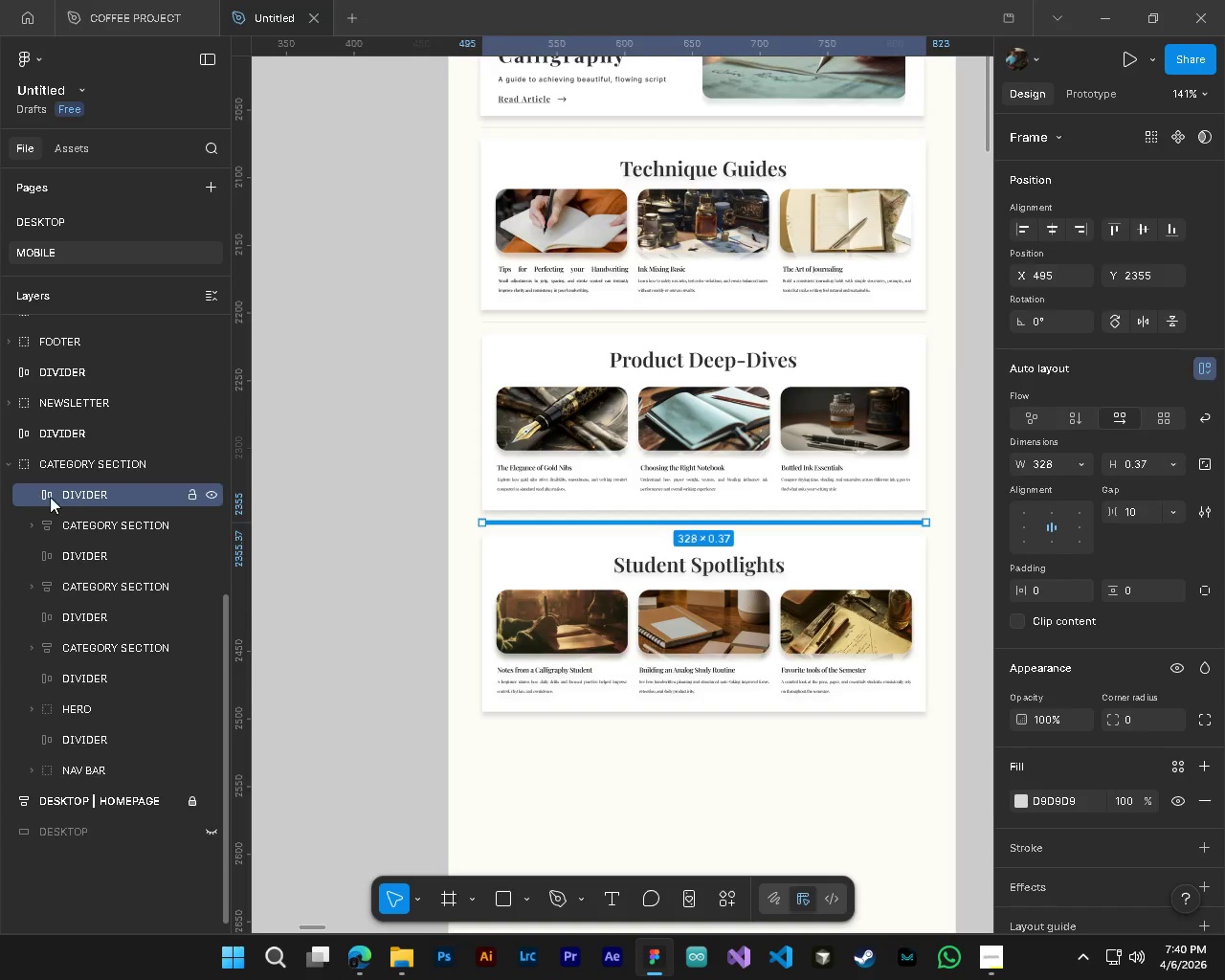 
hold_key(key=AltLeft, duration=1.5)
left_click_drag(start_coordinate=[83, 496], to_coordinate=[85, 448])
 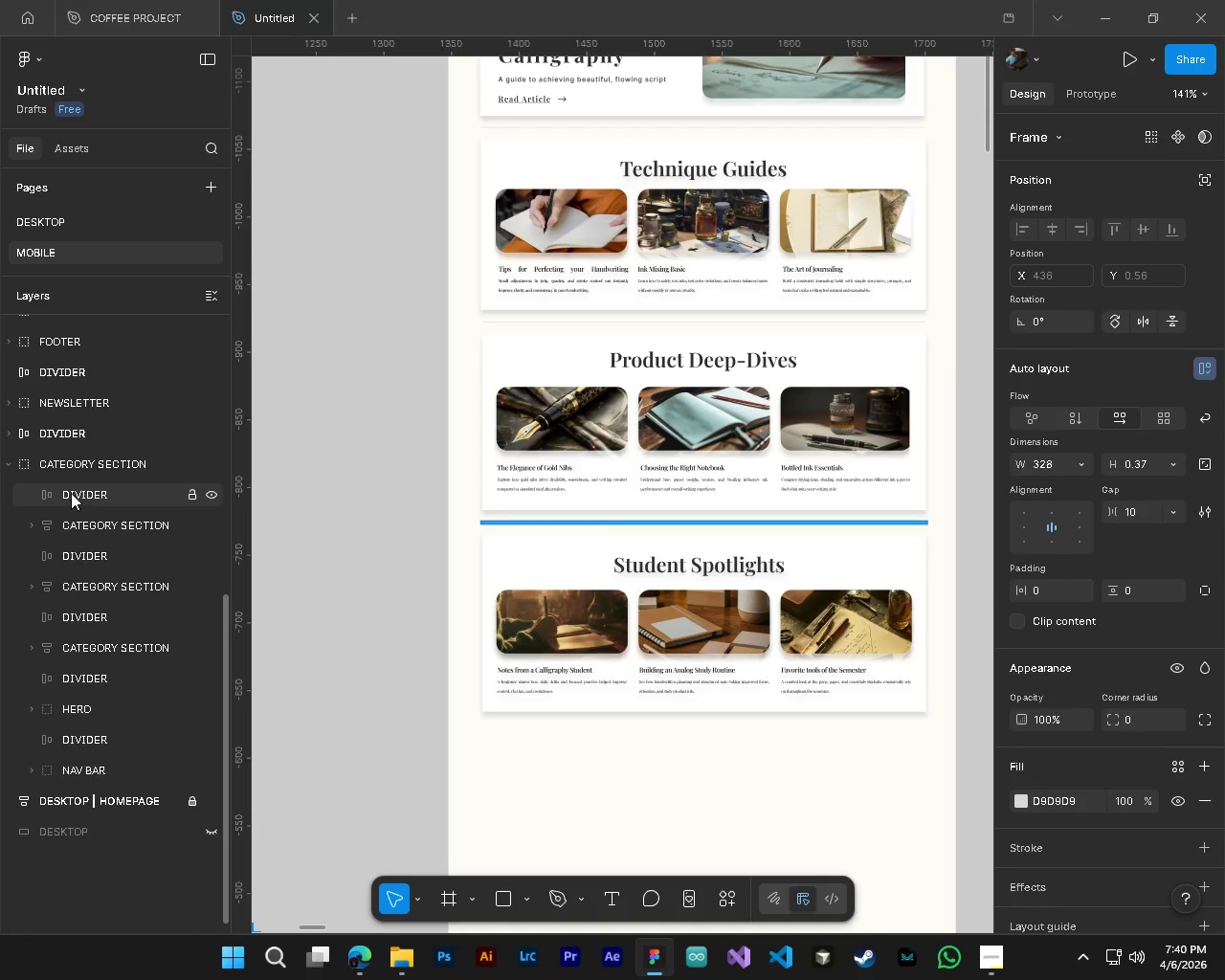 
hold_key(key=AltLeft, duration=1.11)
 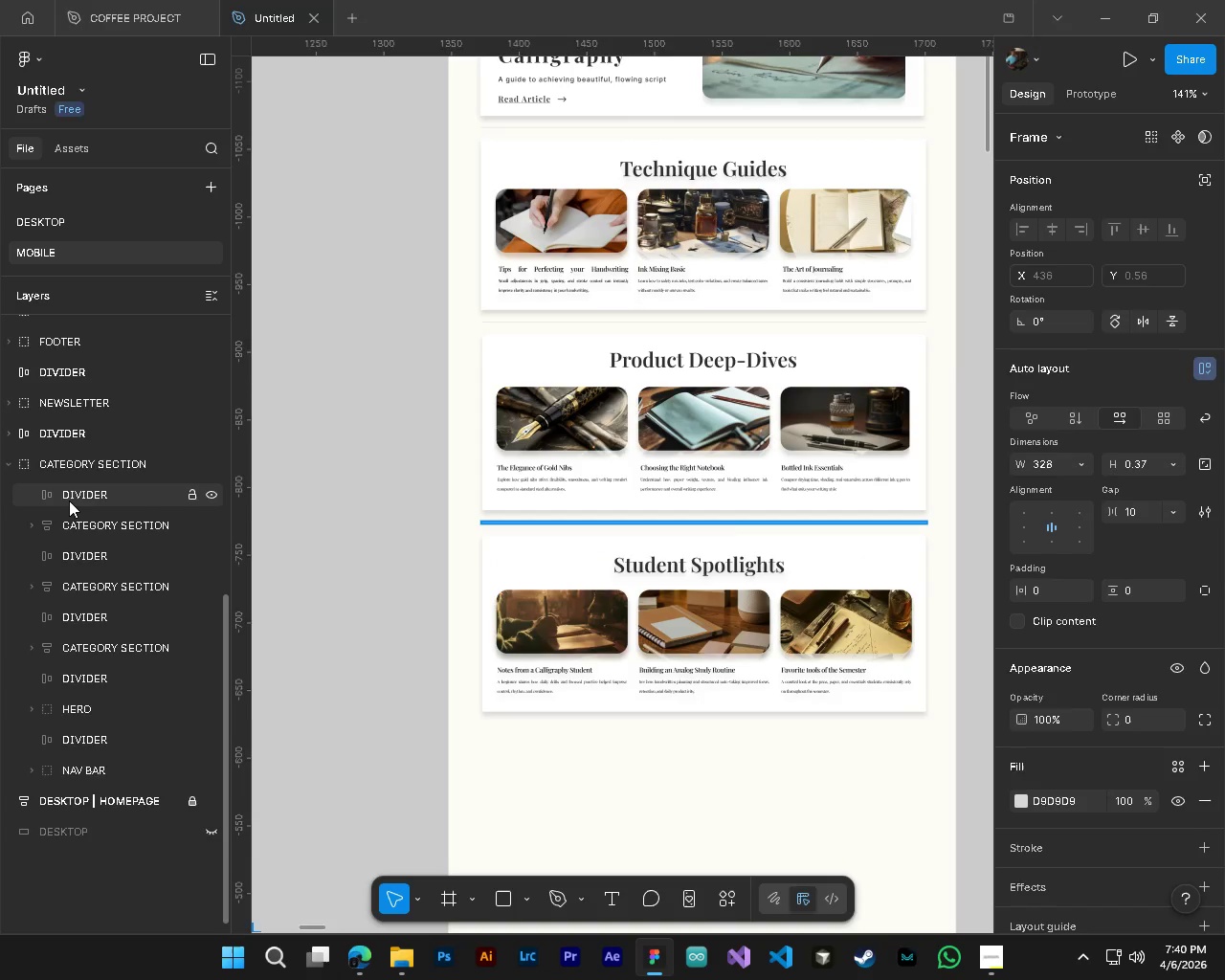 
left_click([69, 501])
 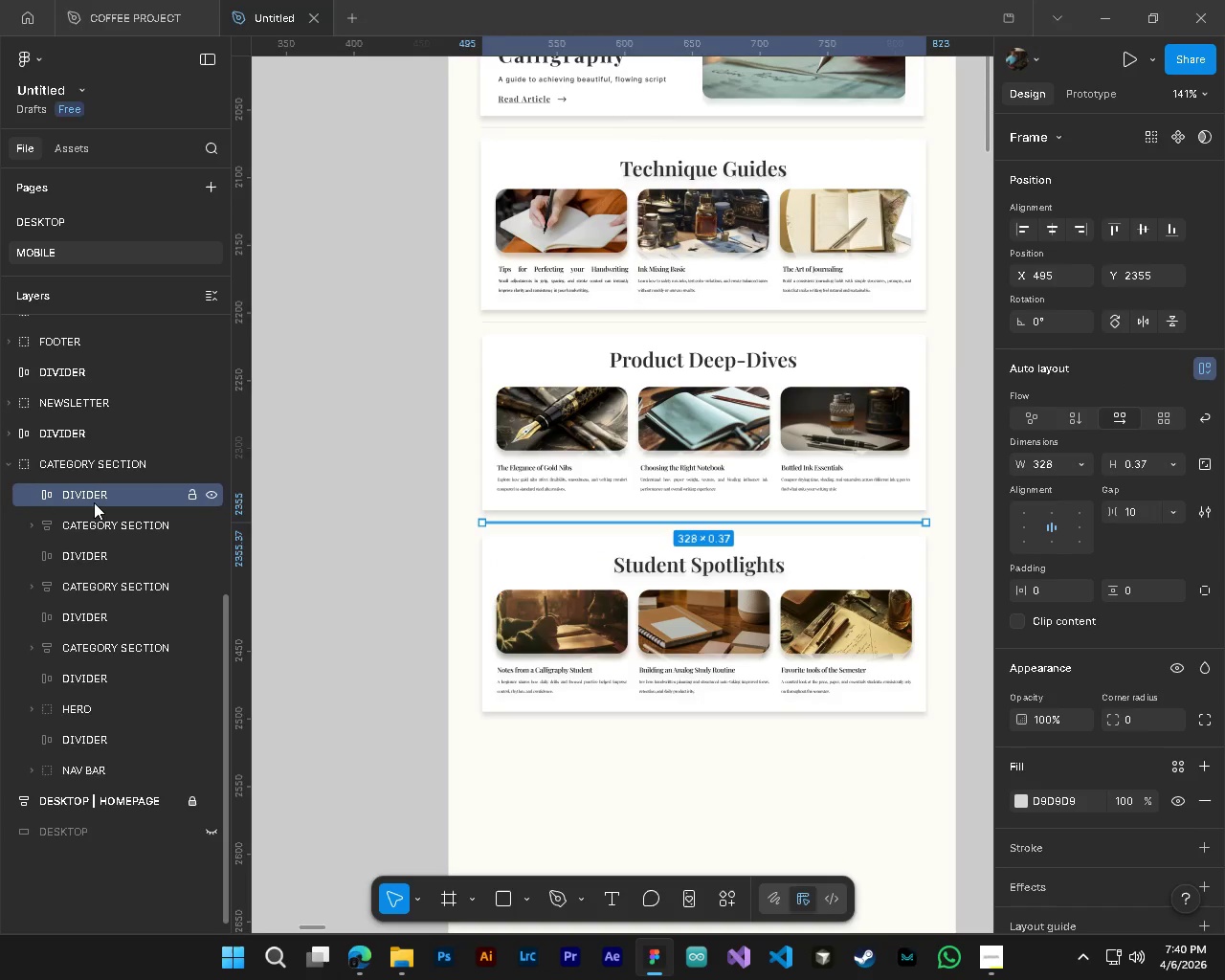 
hold_key(key=AltLeft, duration=1.53)
left_click_drag(start_coordinate=[94, 502], to_coordinate=[105, 452])
 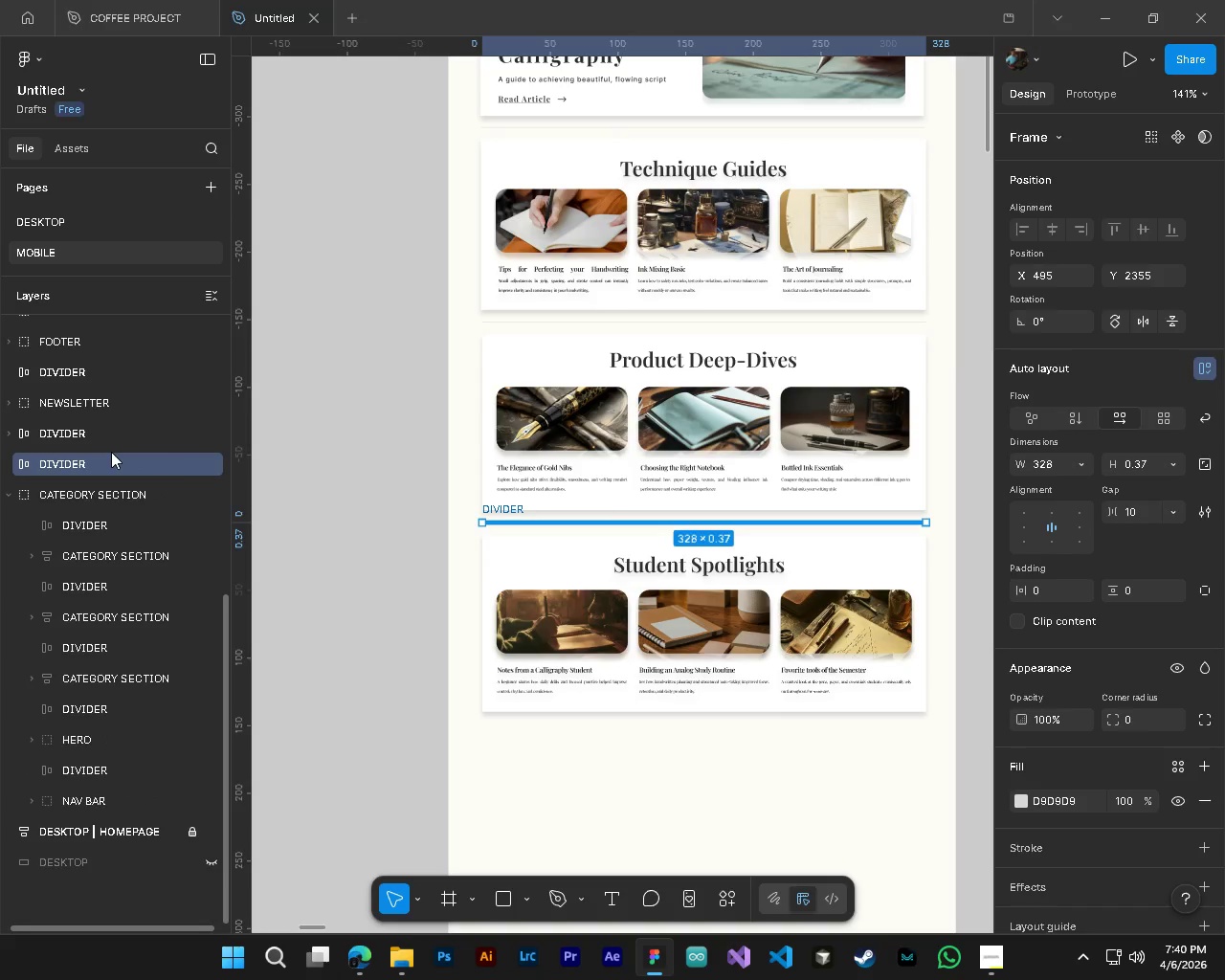 
hold_key(key=AltLeft, duration=1.05)
 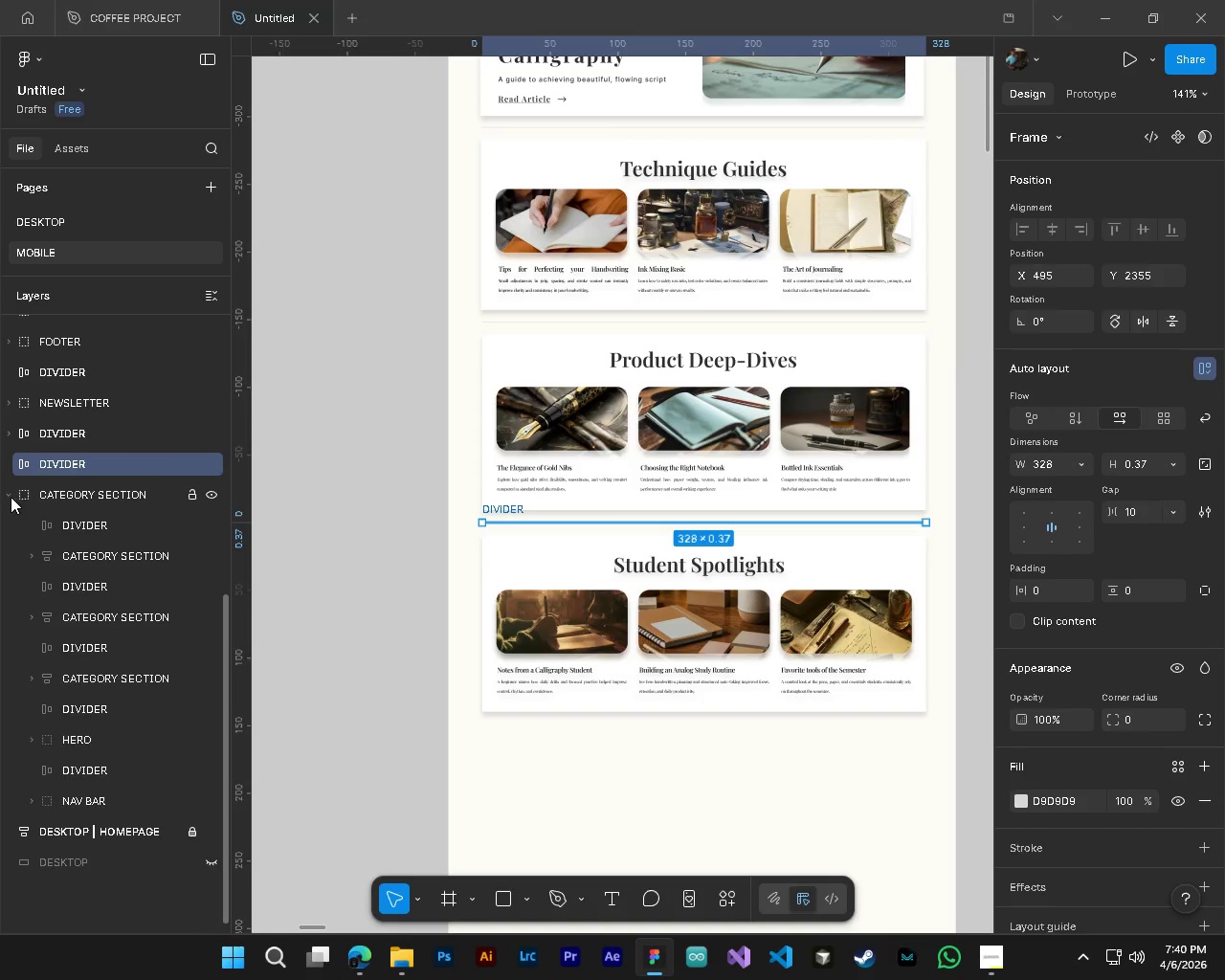 
left_click([11, 497])
 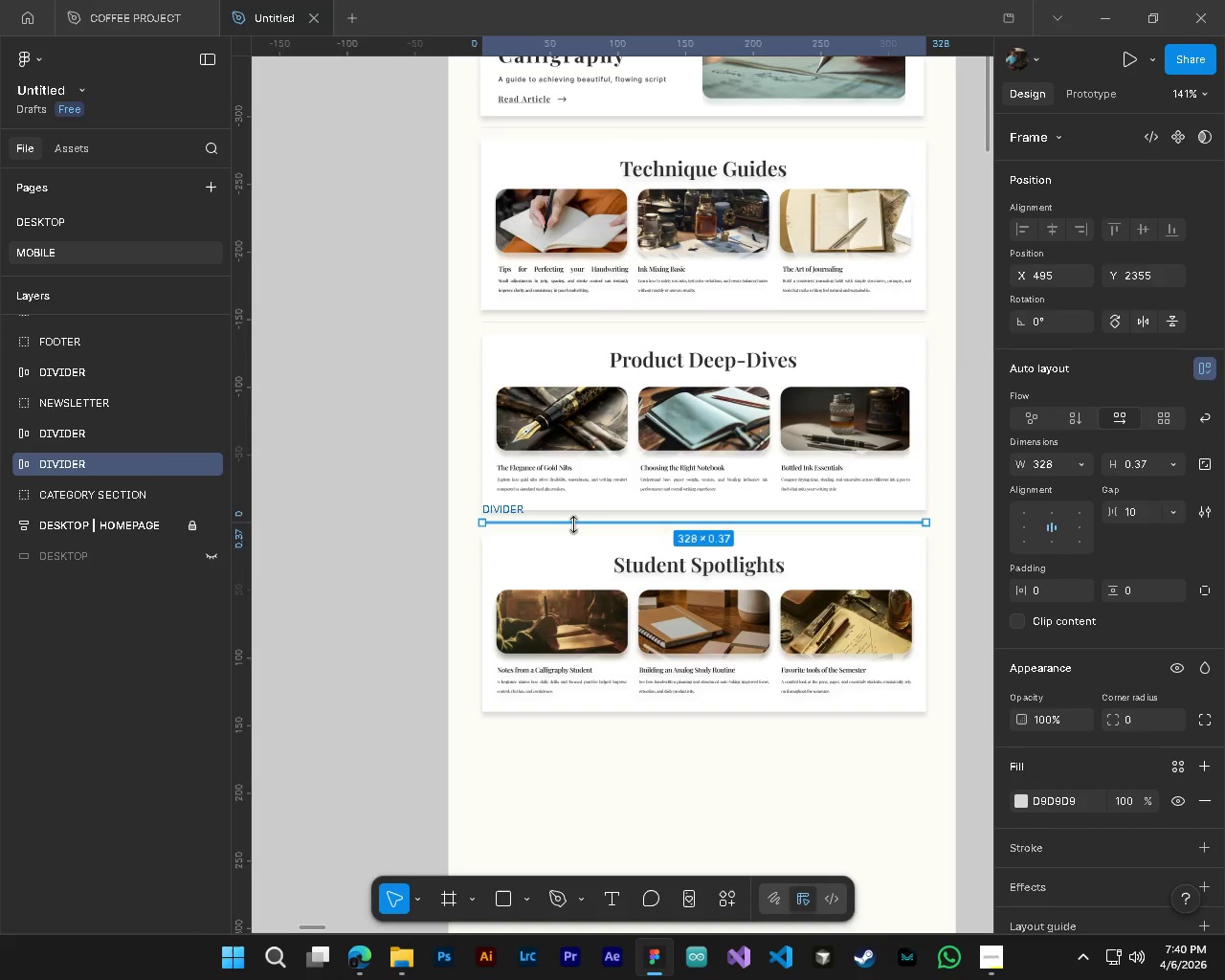 
left_click_drag(start_coordinate=[573, 523], to_coordinate=[578, 747])
 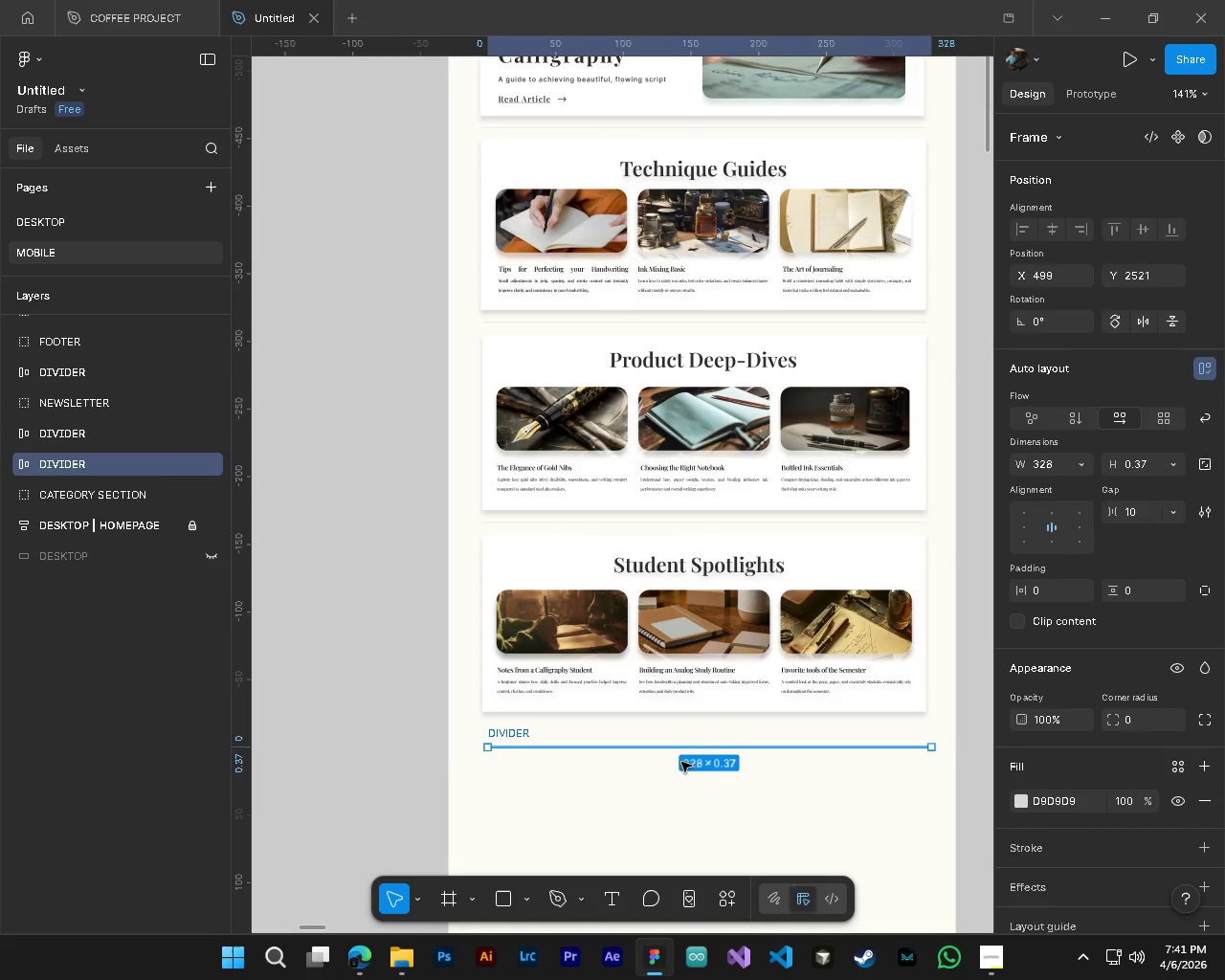 
hold_key(key=ControlLeft, duration=0.36)
hold_key(key=AltLeft, duration=0.31)
scroll: coordinate [751, 761], scroll_direction: up, amount: 4.0
 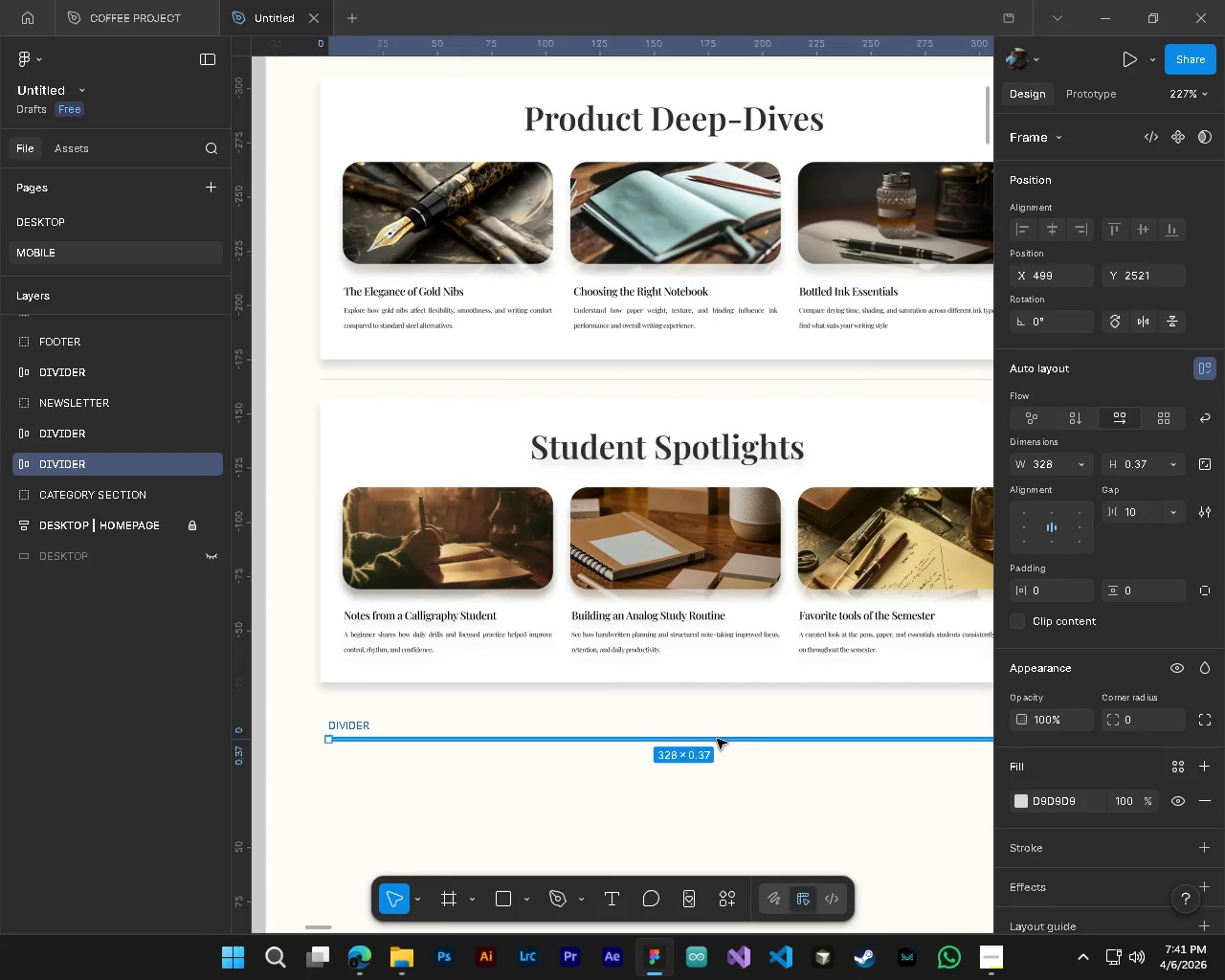 
left_click_drag(start_coordinate=[717, 739], to_coordinate=[713, 704])
 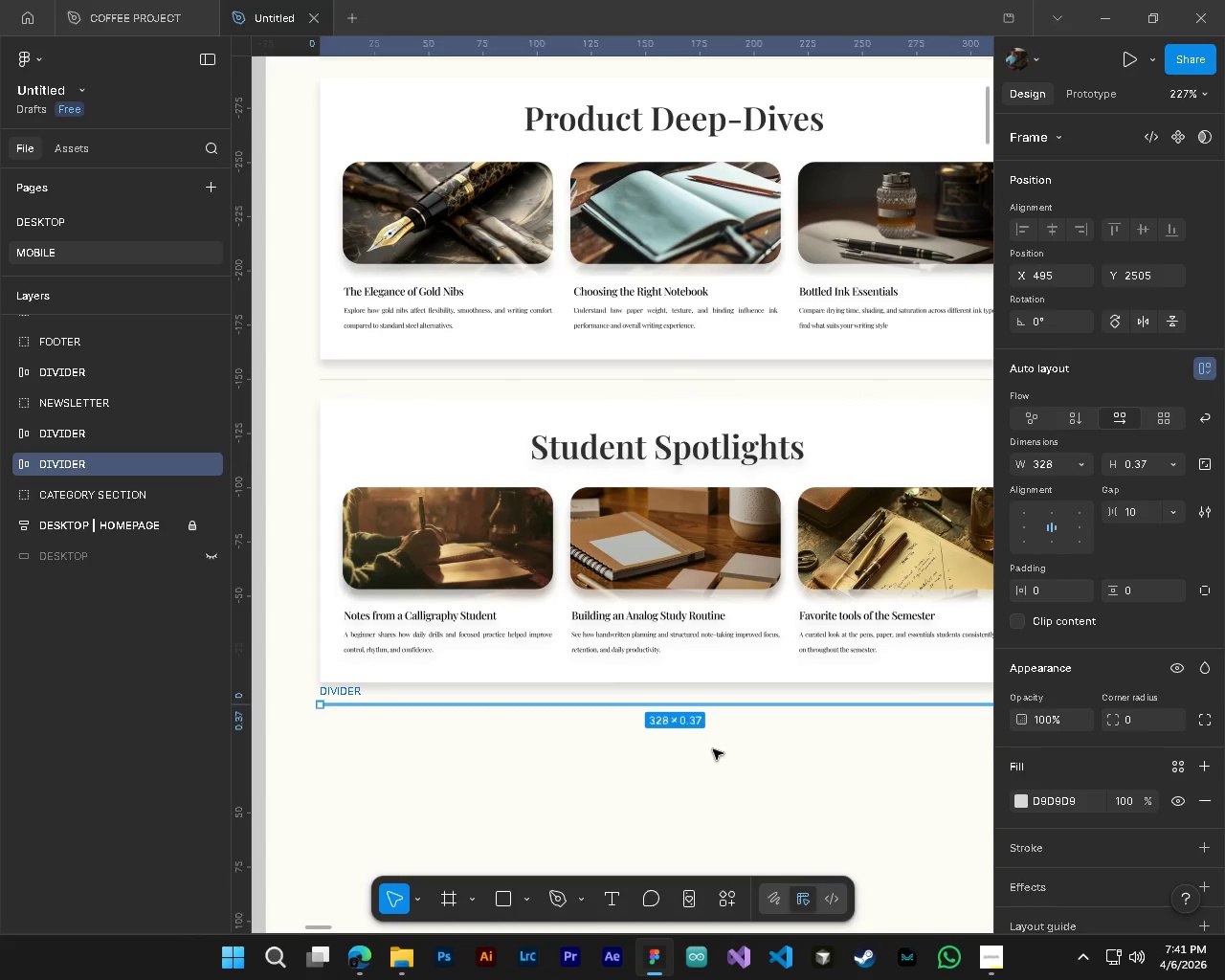 
key(Alt+AltLeft)
 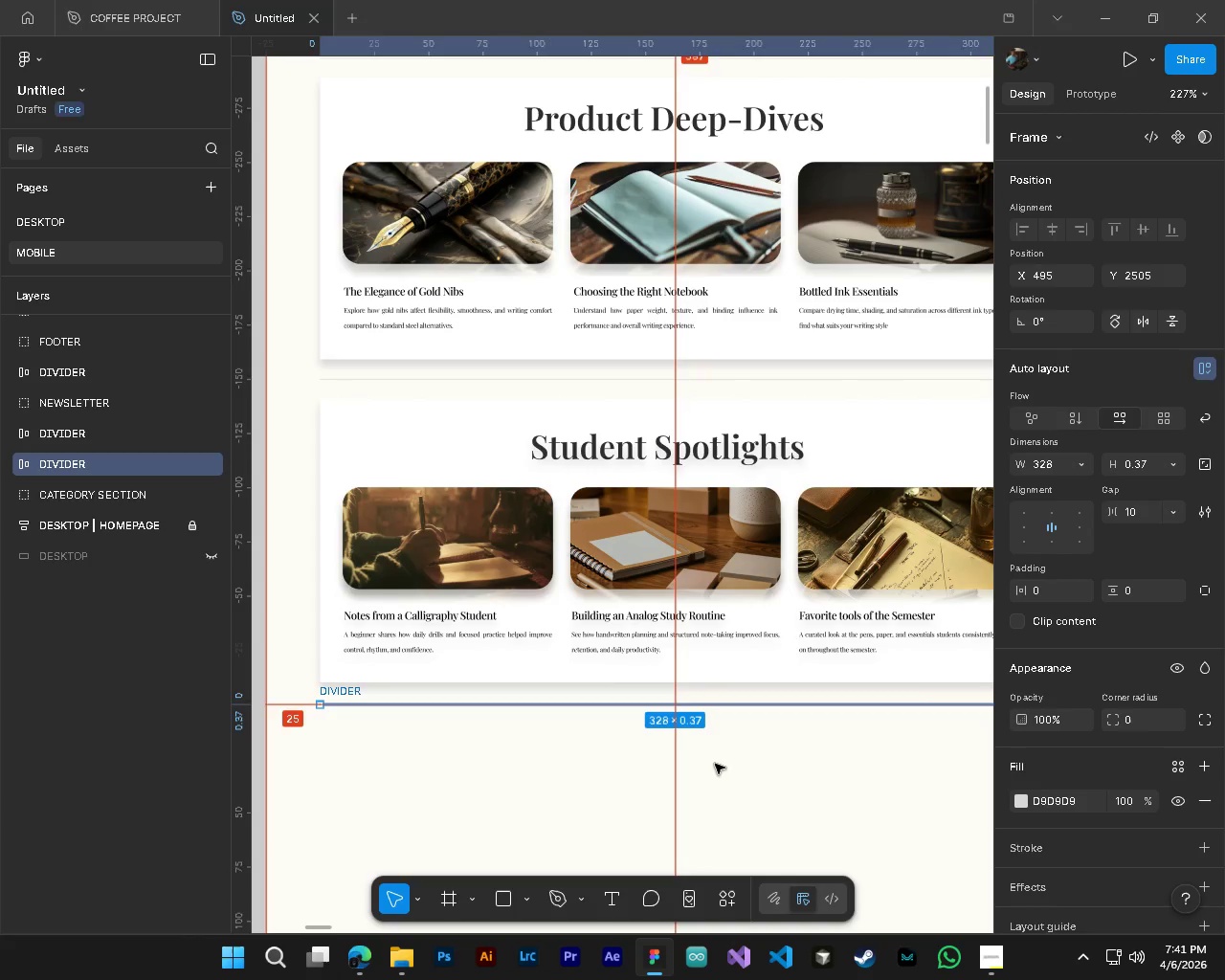 
key(Alt+Control+ControlLeft)
 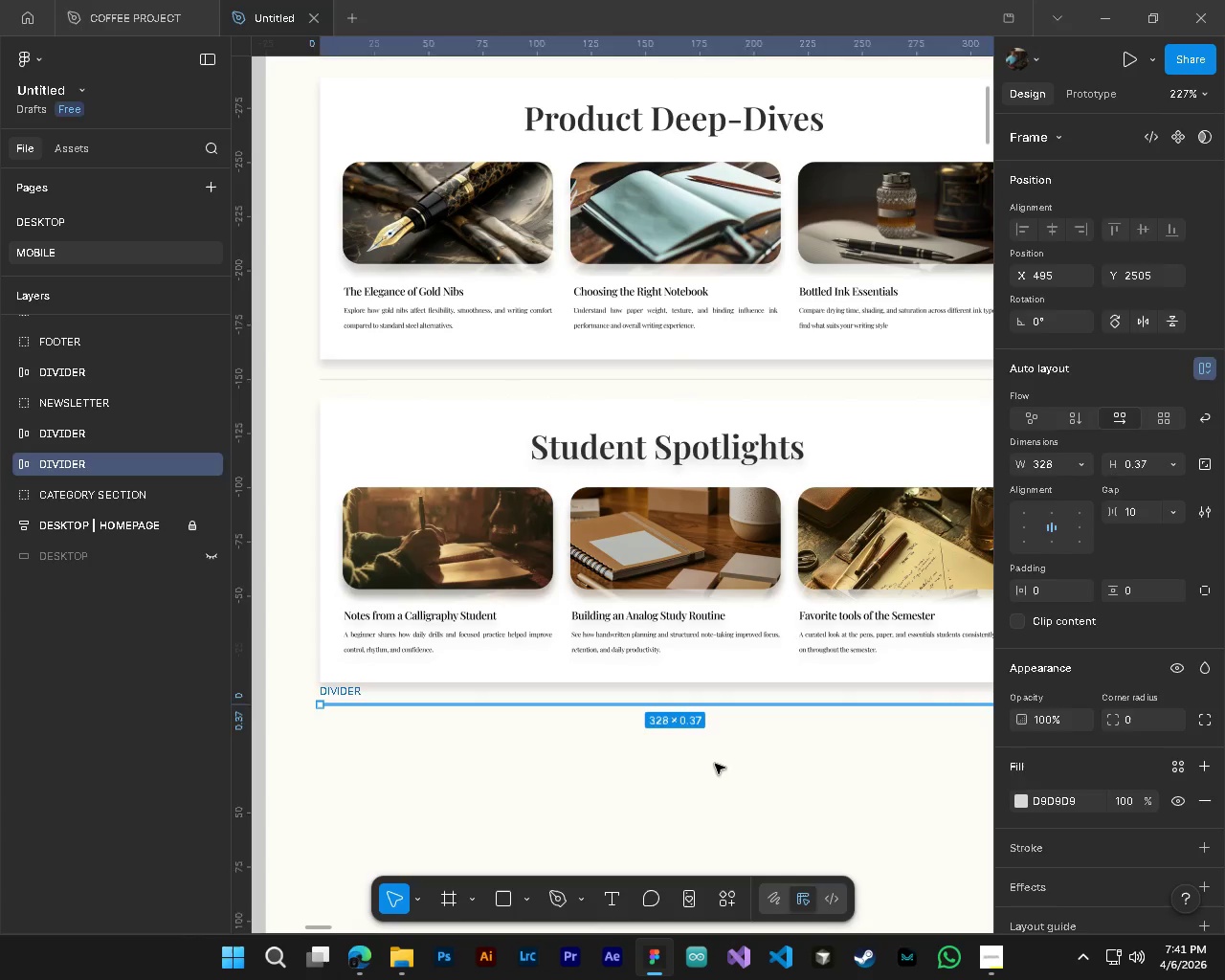 
left_click([715, 764])
 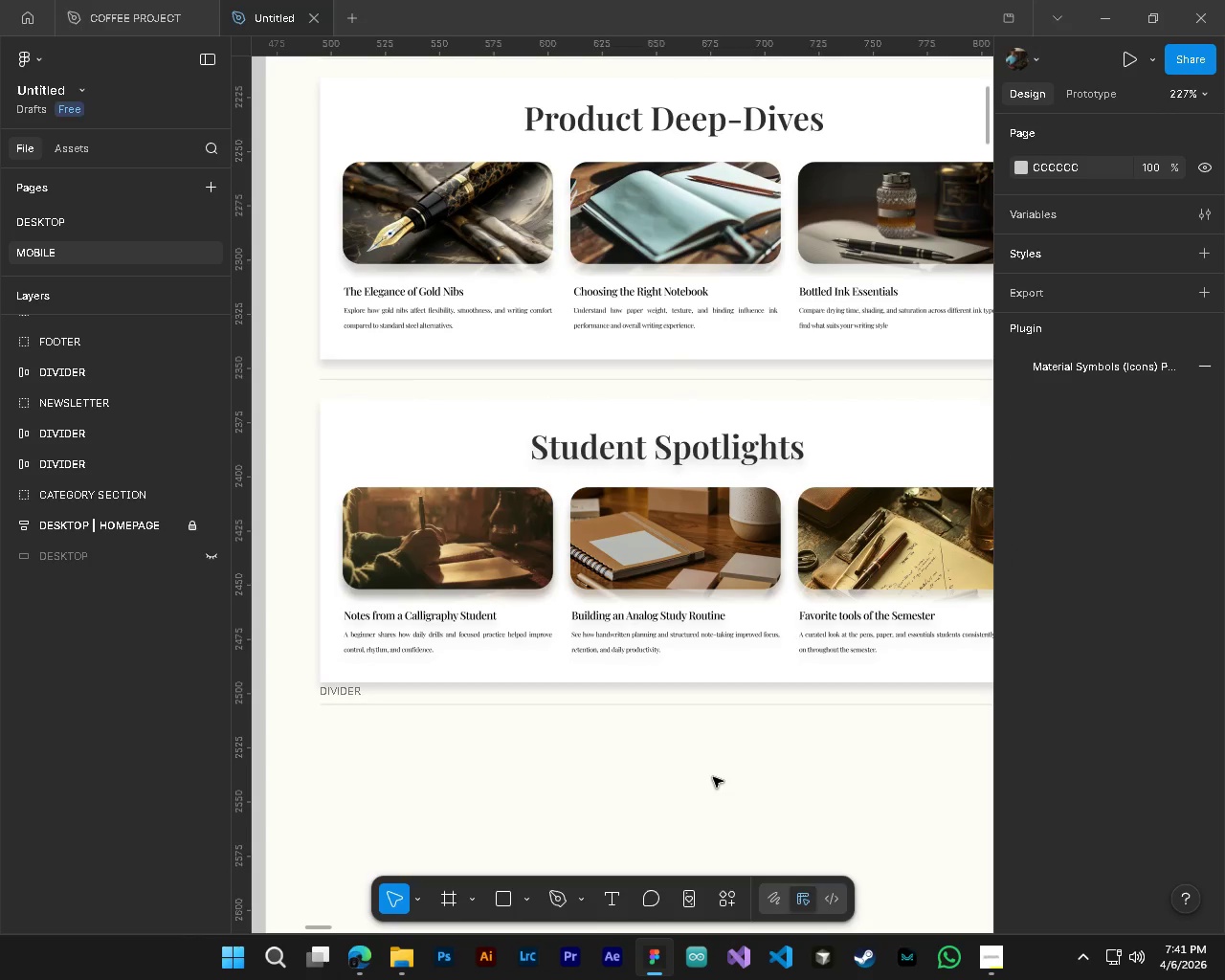 
hold_key(key=ControlLeft, duration=1.84)
hold_key(key=AltLeft, duration=1.5)
scroll: coordinate [713, 777], scroll_direction: down, amount: 4.0
 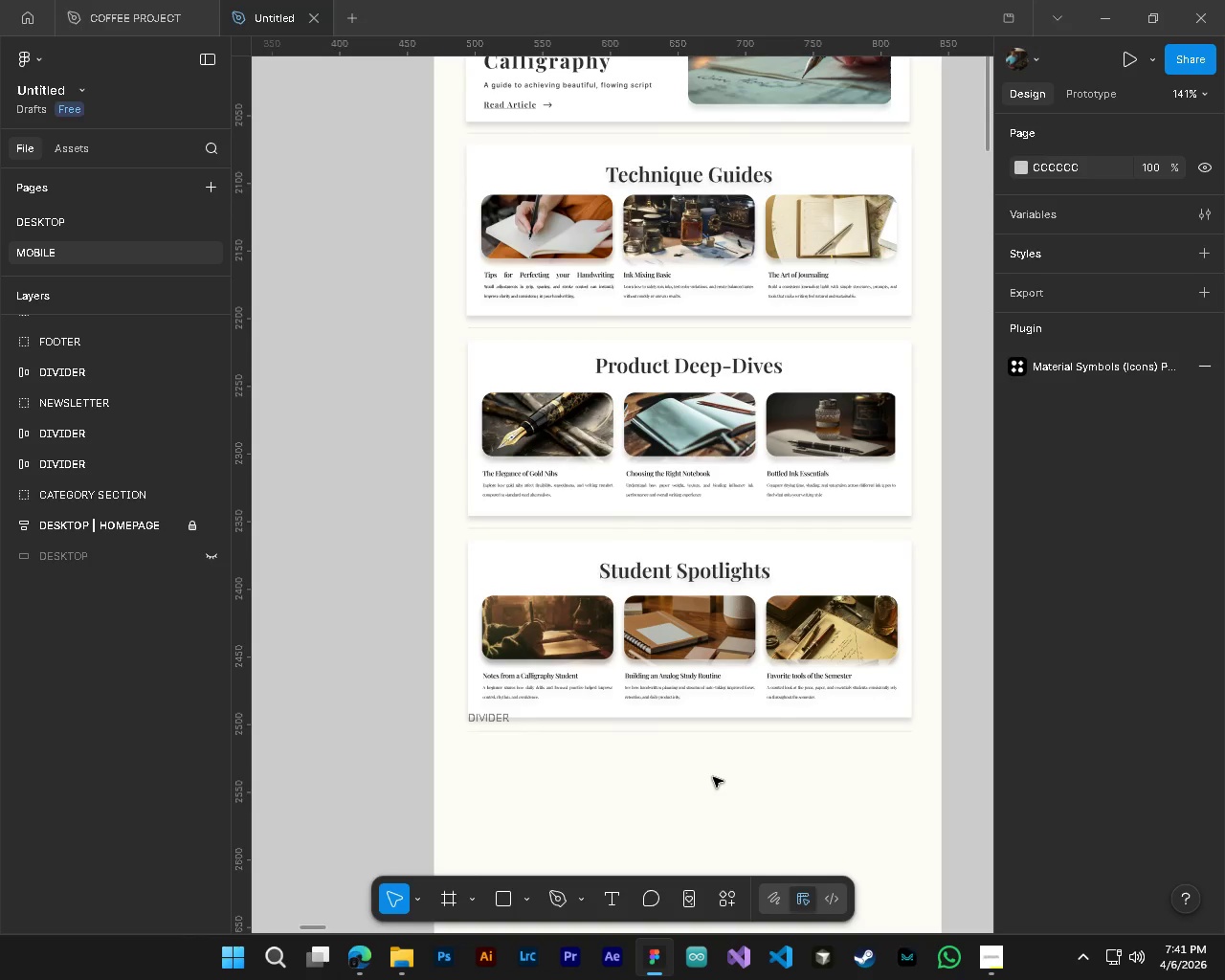 
hold_key(key=AltLeft, duration=0.34)
 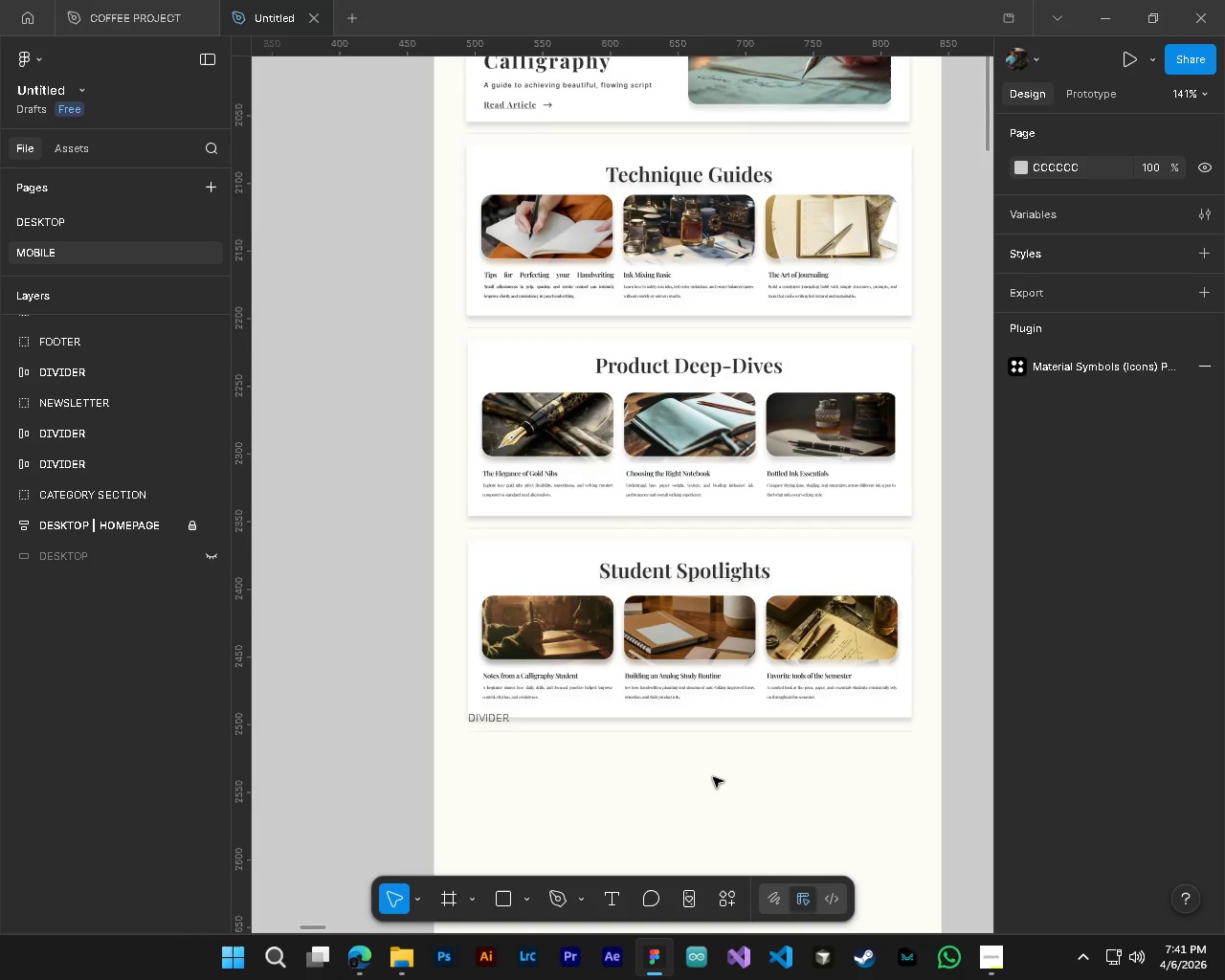 
hold_key(key=ControlLeft, duration=1.06)
 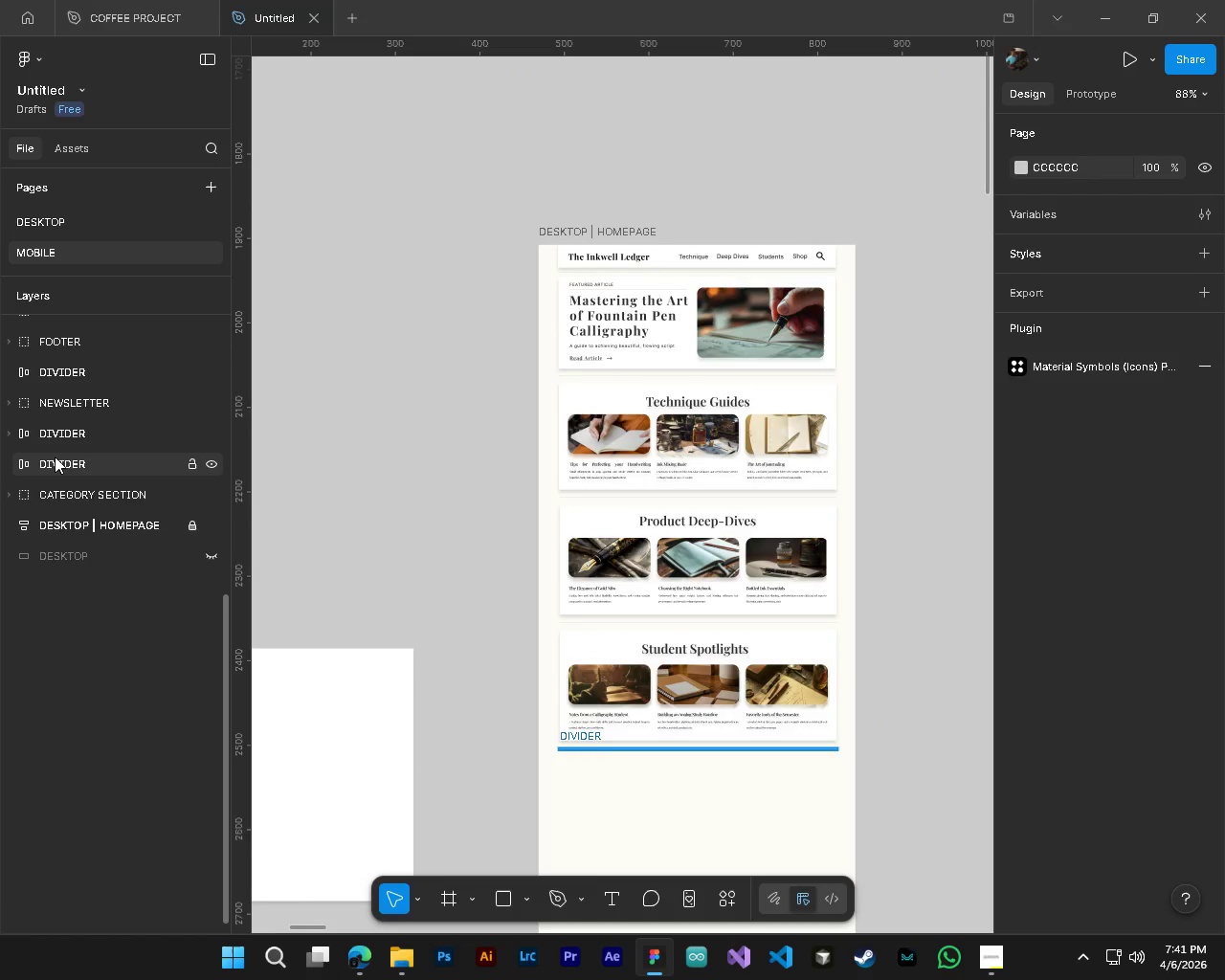 
key(Alt+Control+AltLeft)
 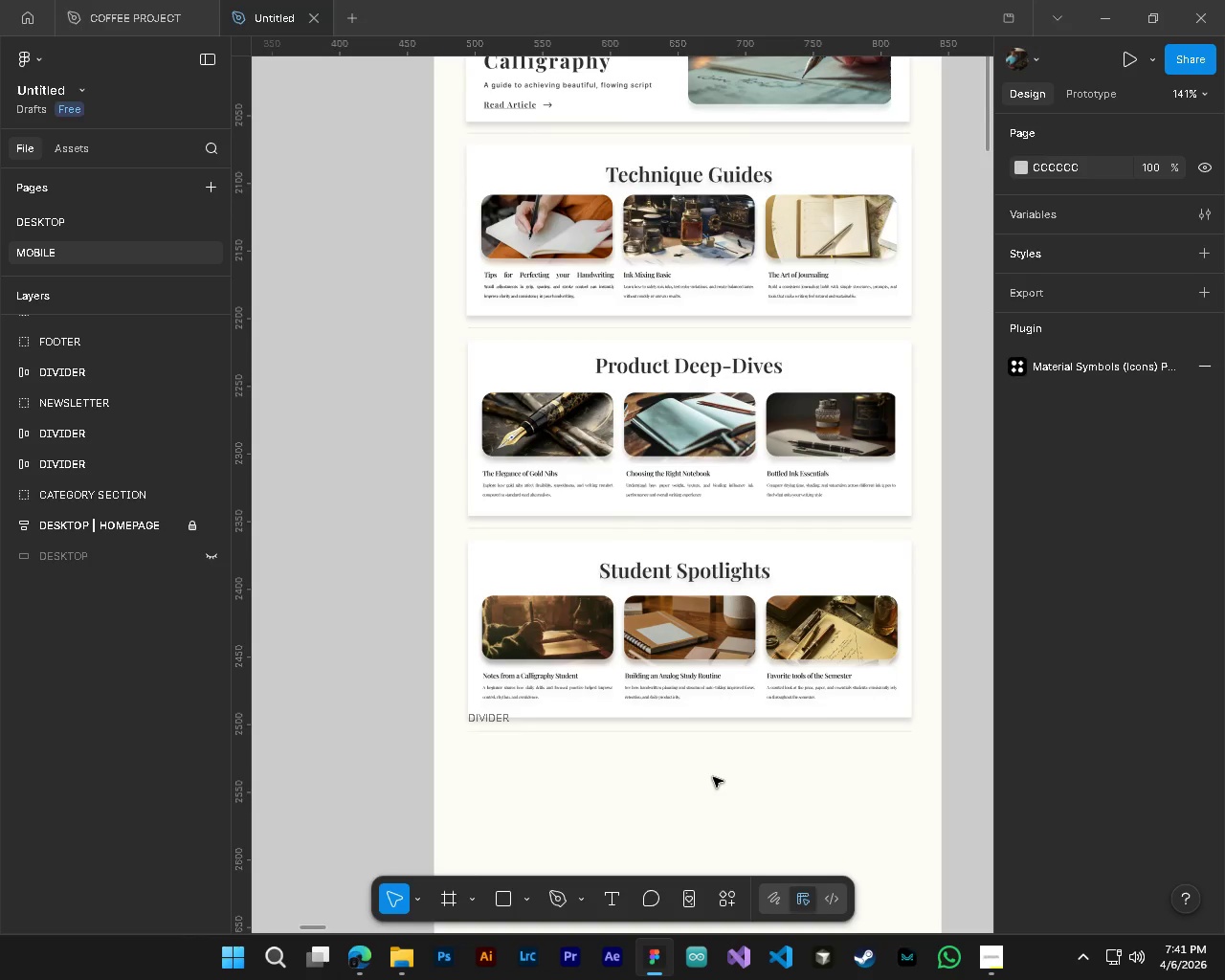 
hold_key(key=AltLeft, duration=0.89)
scroll: coordinate [713, 777], scroll_direction: down, amount: 4.0
 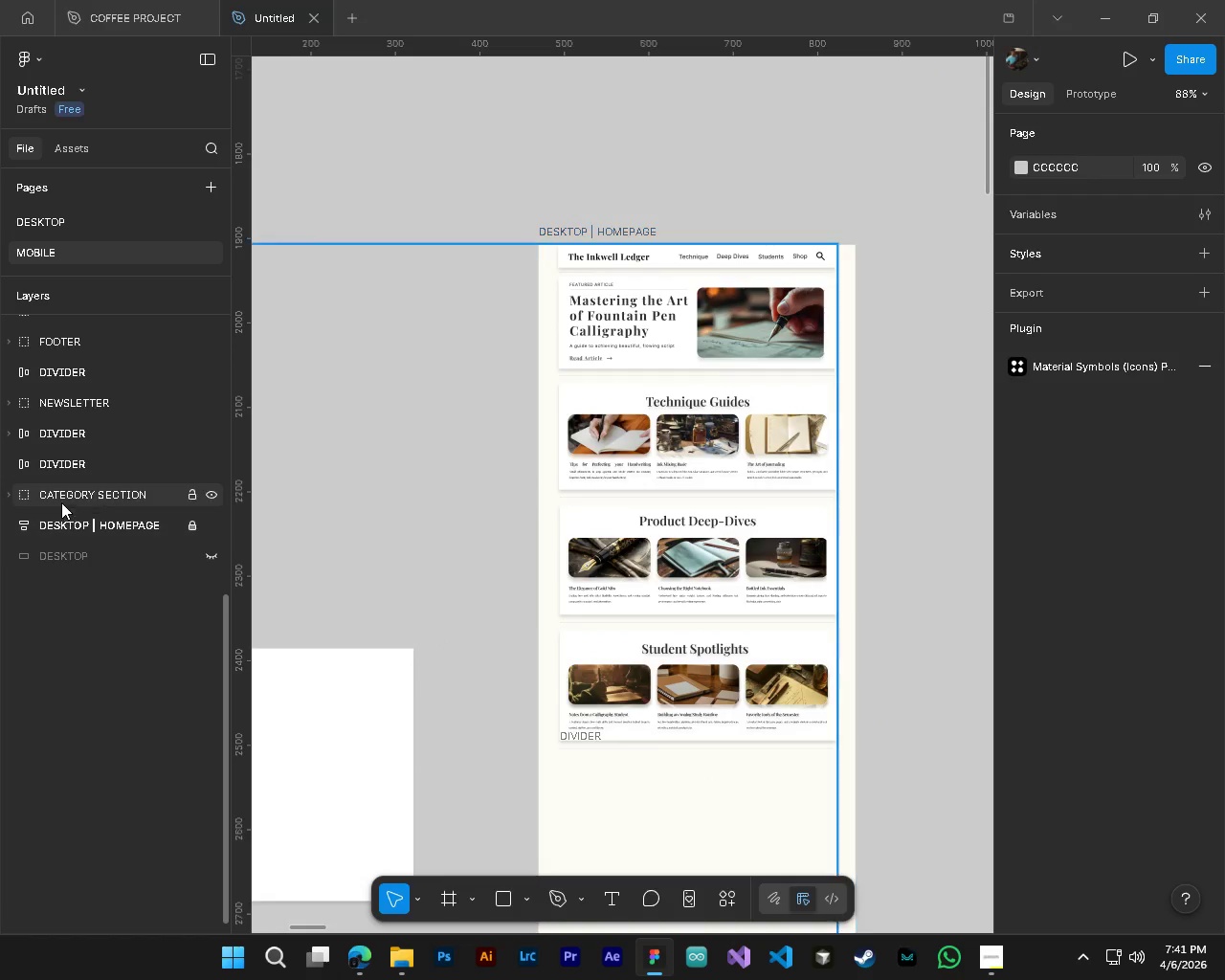 
left_click([61, 502])
 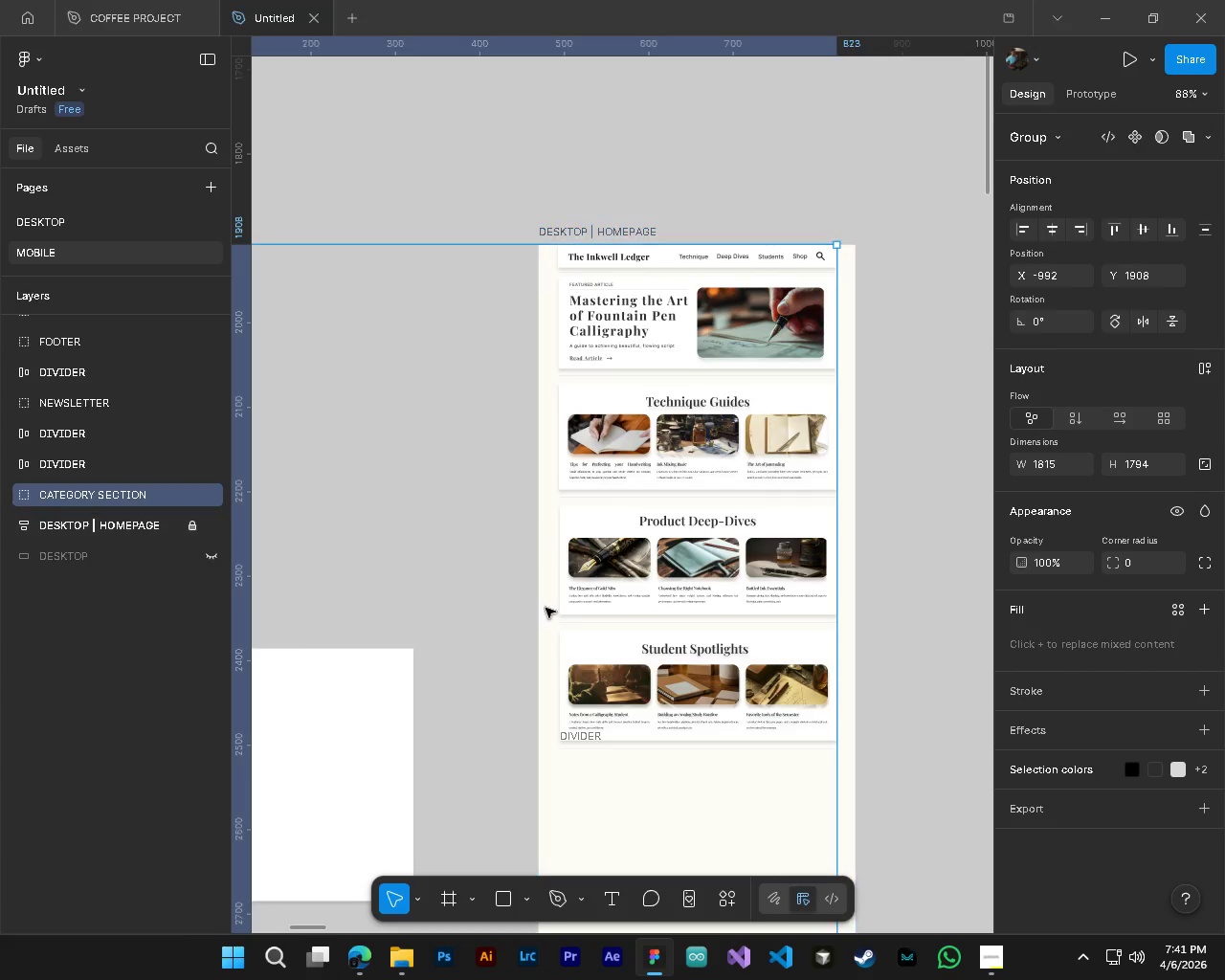 
key(V)
 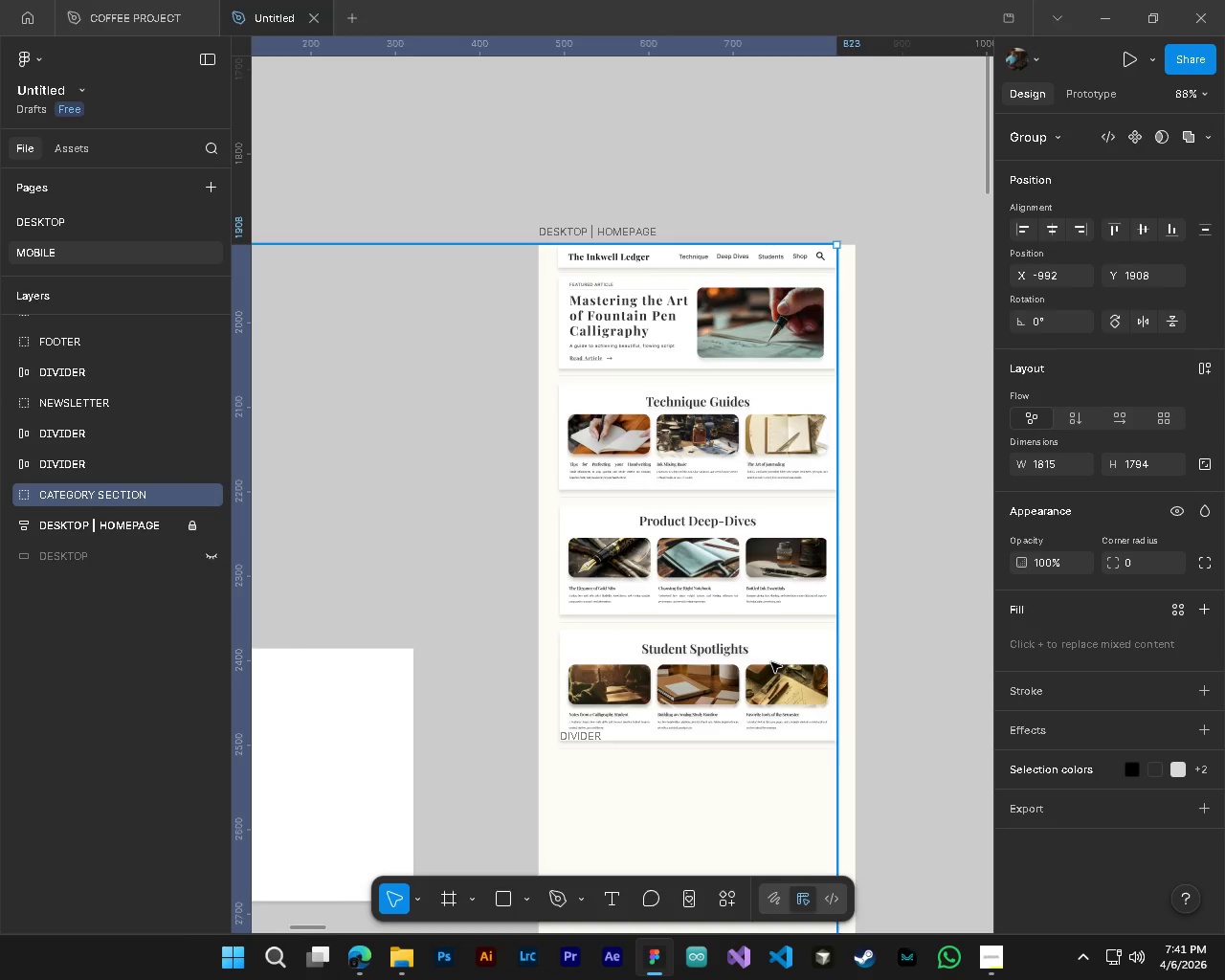 
hold_key(key=ControlLeft, duration=0.48)
 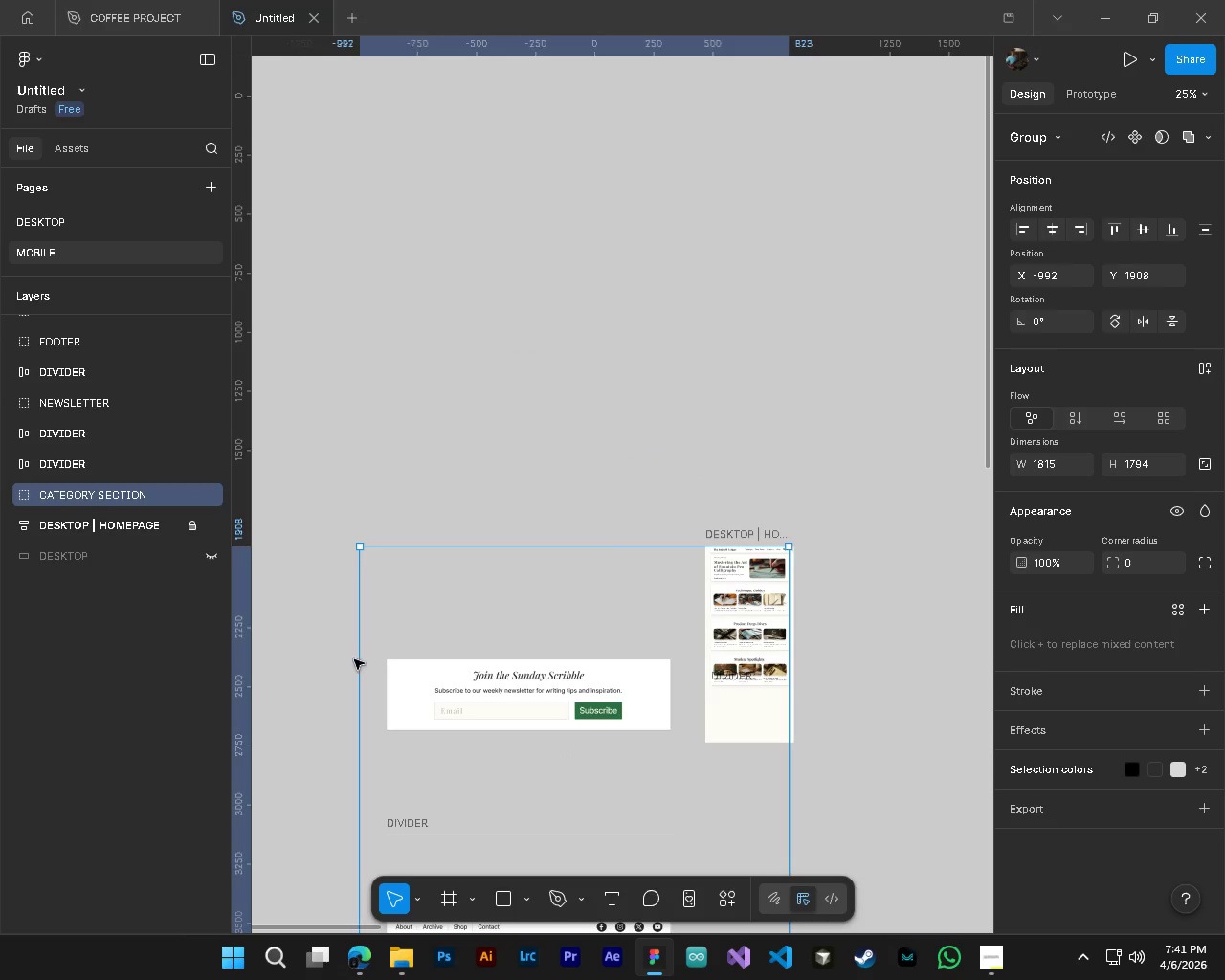 
key(Alt+Control+AltLeft)
 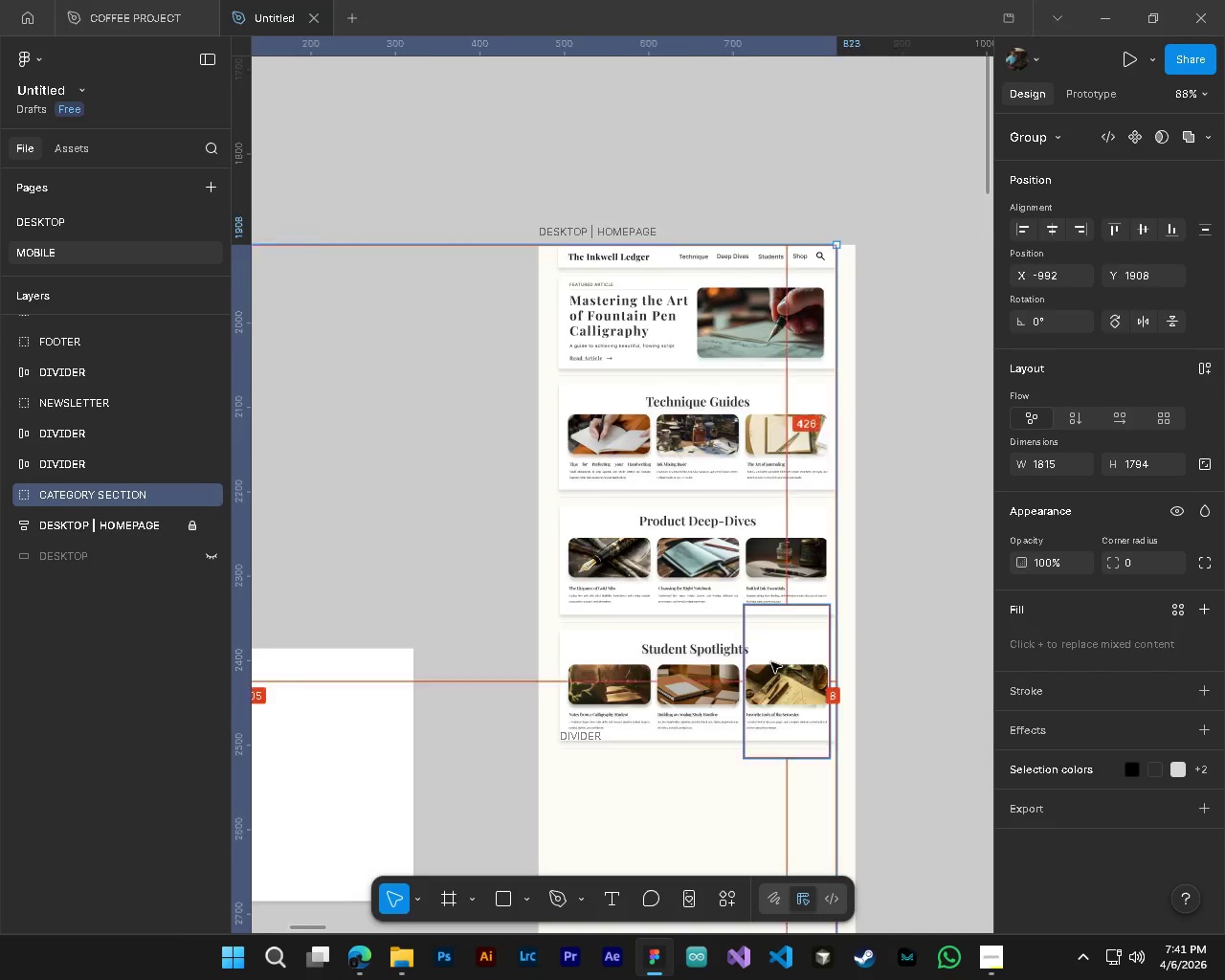 
key(Alt+Control+AltLeft)
 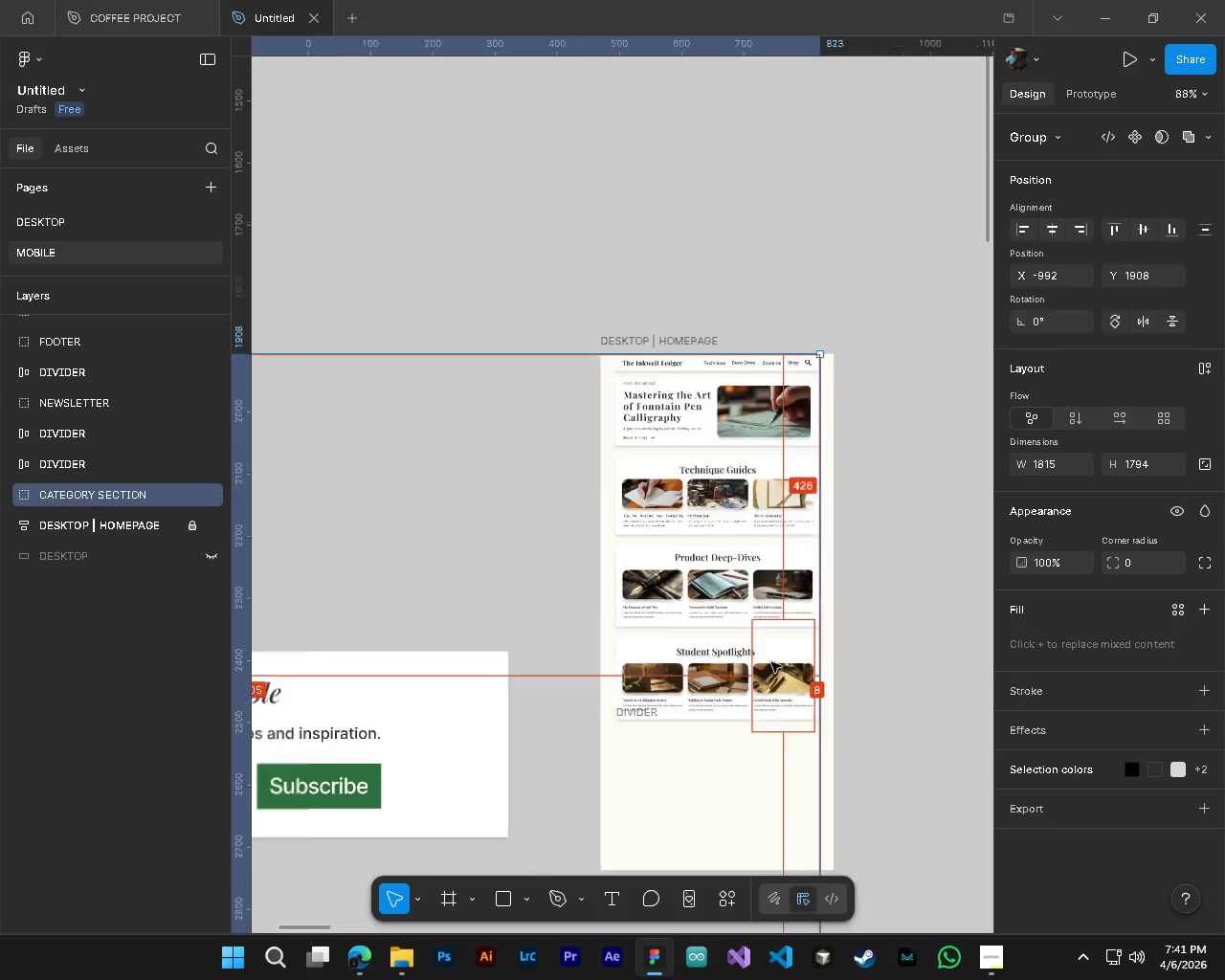 
key(Alt+Control+AltLeft)
 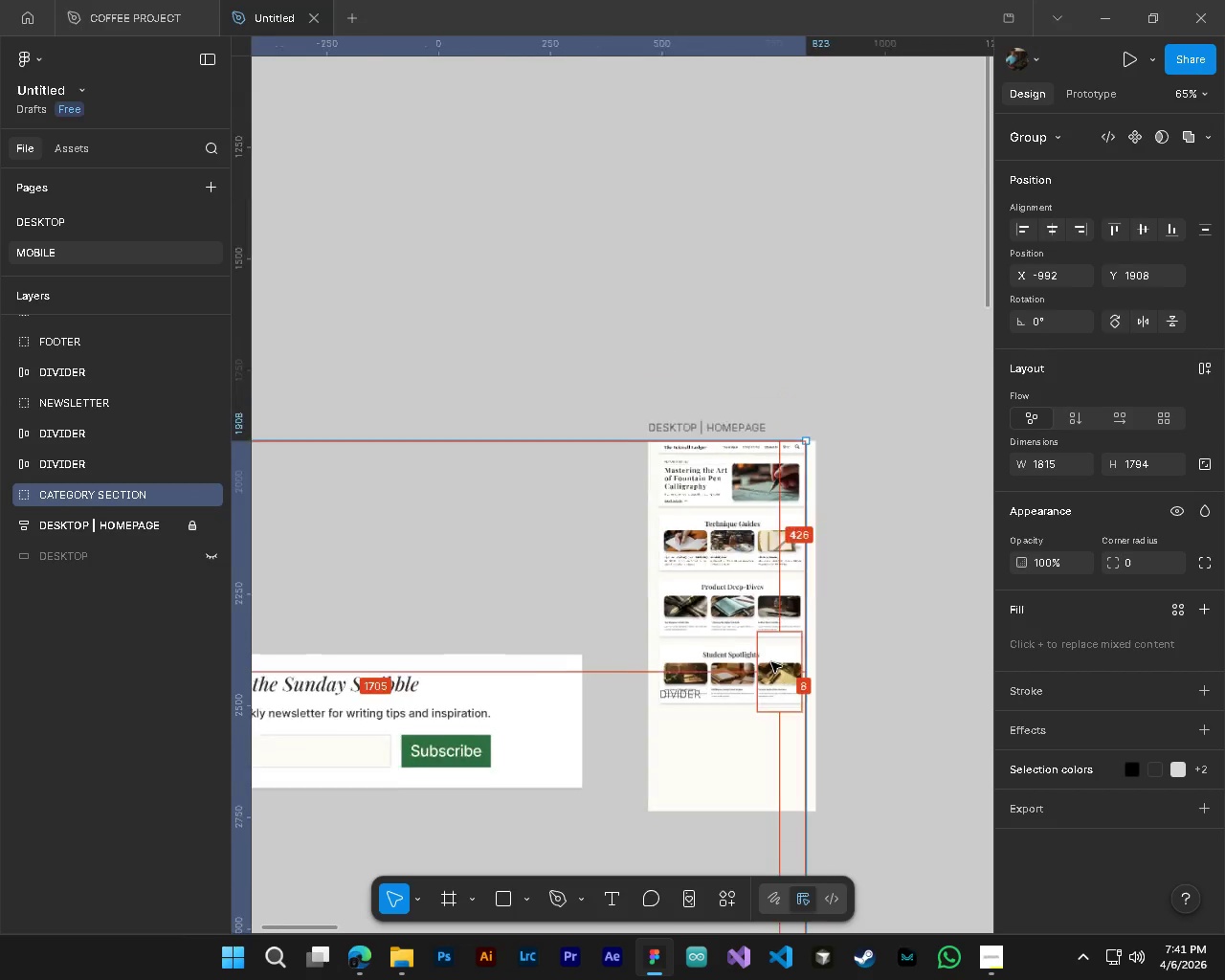 
key(Alt+Control+AltLeft)
 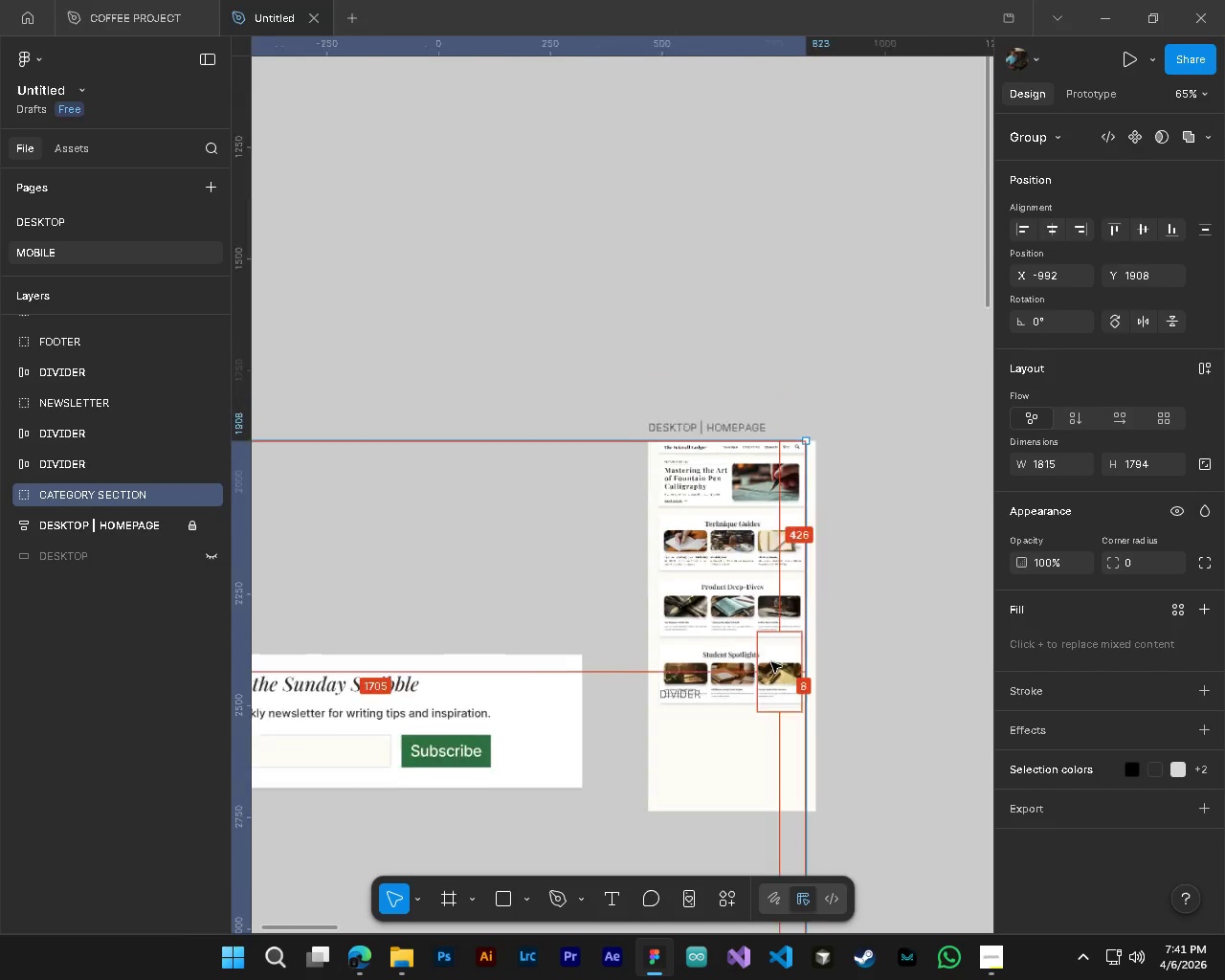 
key(Alt+Control+AltLeft)
 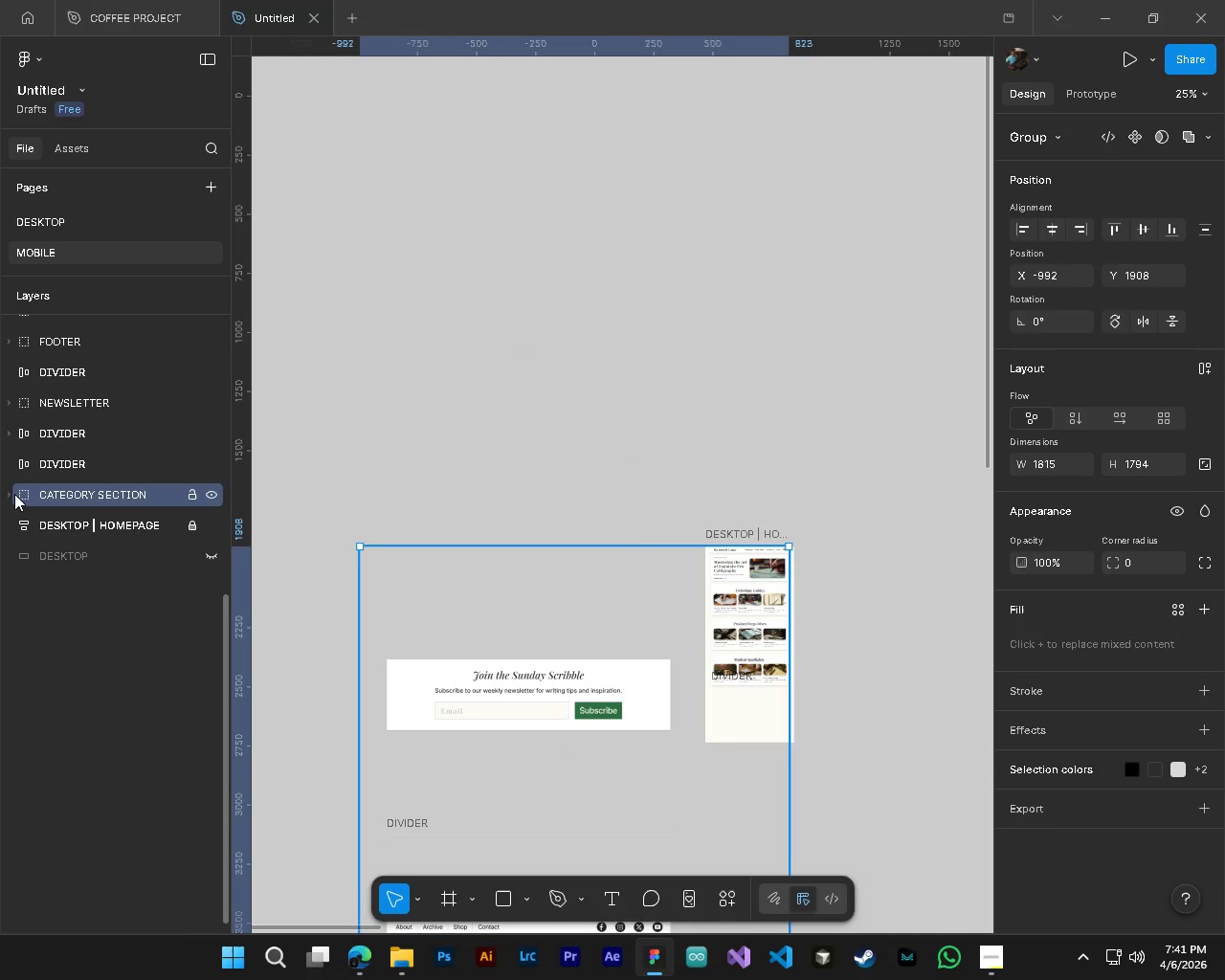 
scroll: coordinate [769, 666], scroll_direction: down, amount: 10.0
 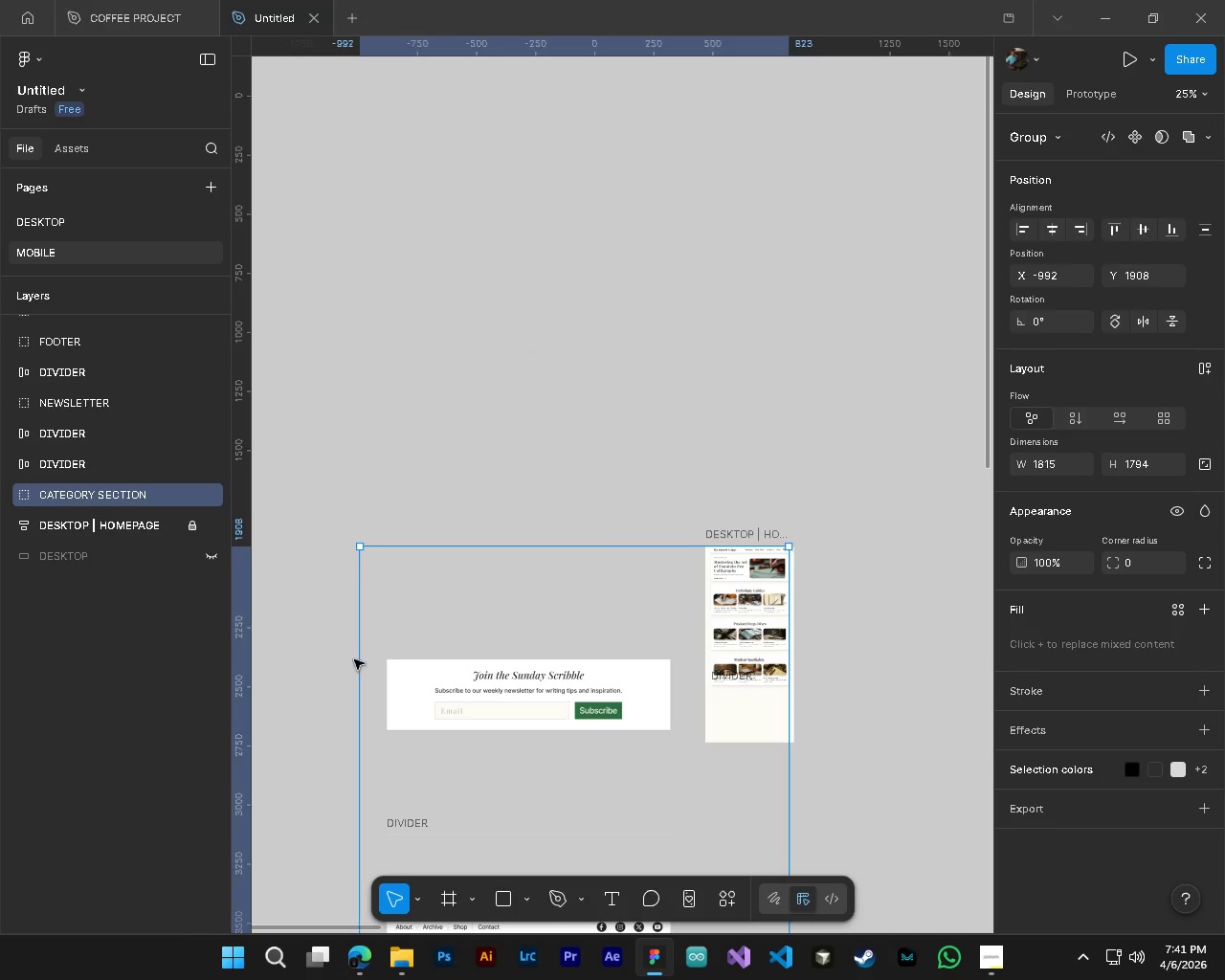 
left_click([14, 494])
 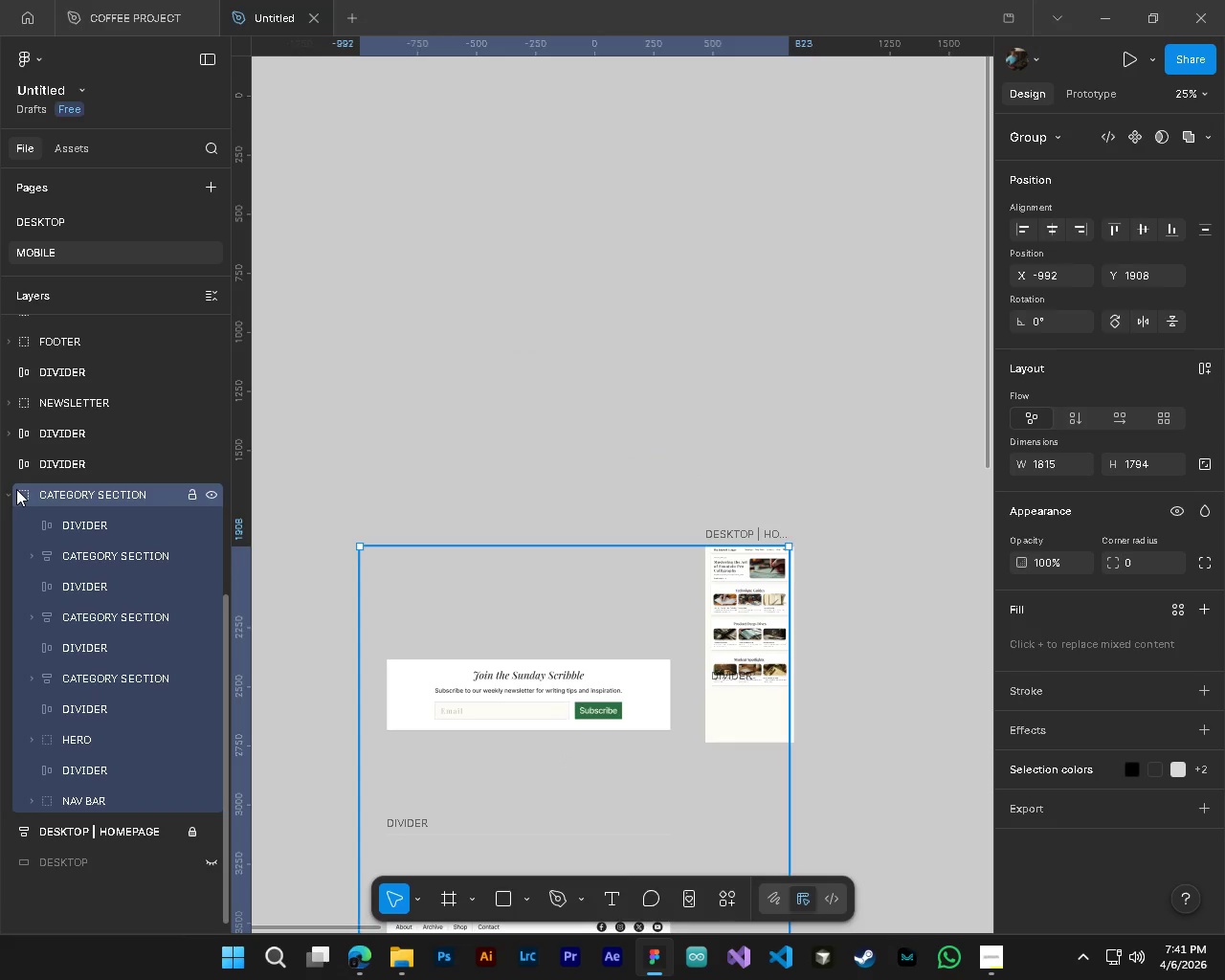 
left_click([16, 496])
 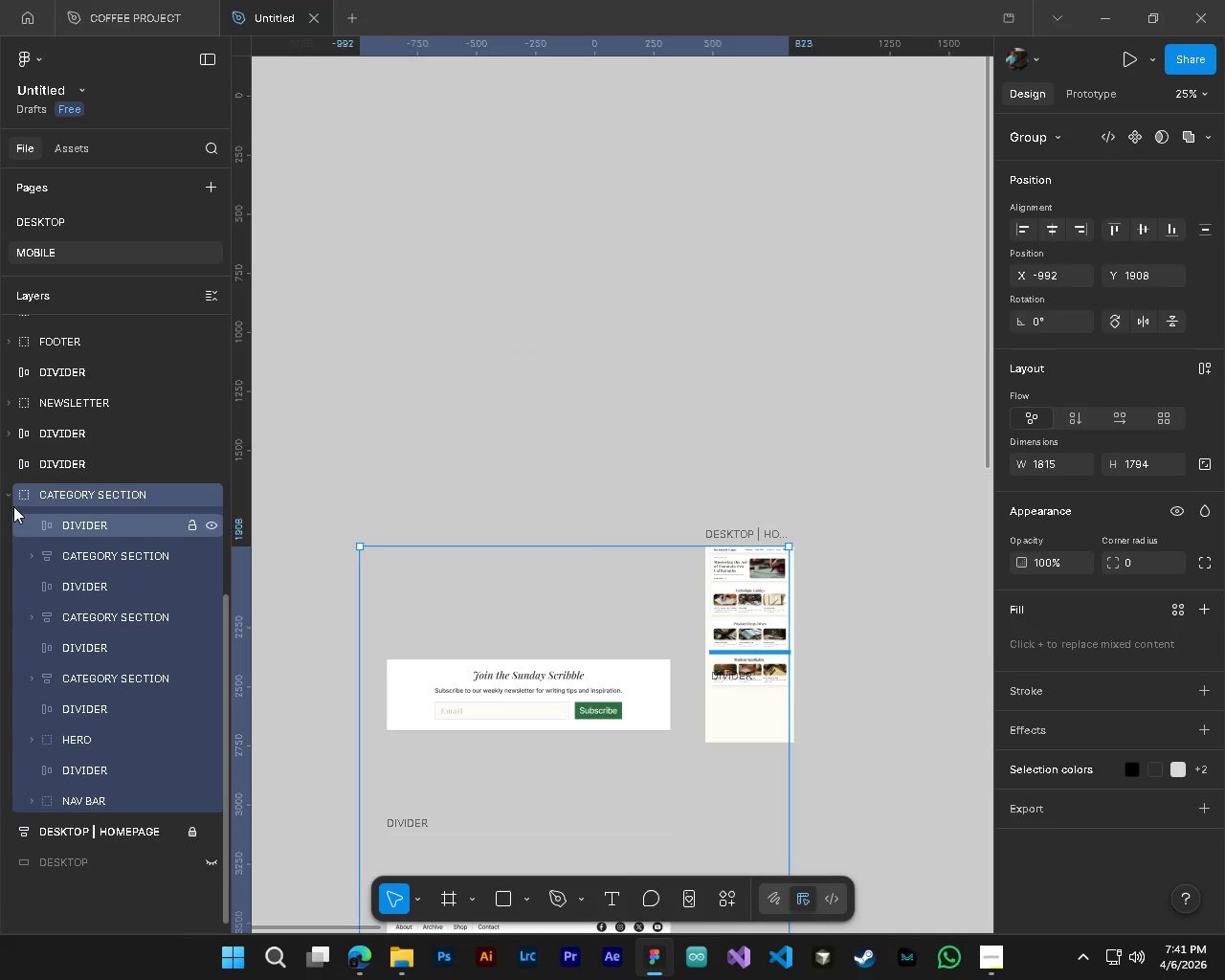 
left_click([13, 497])
 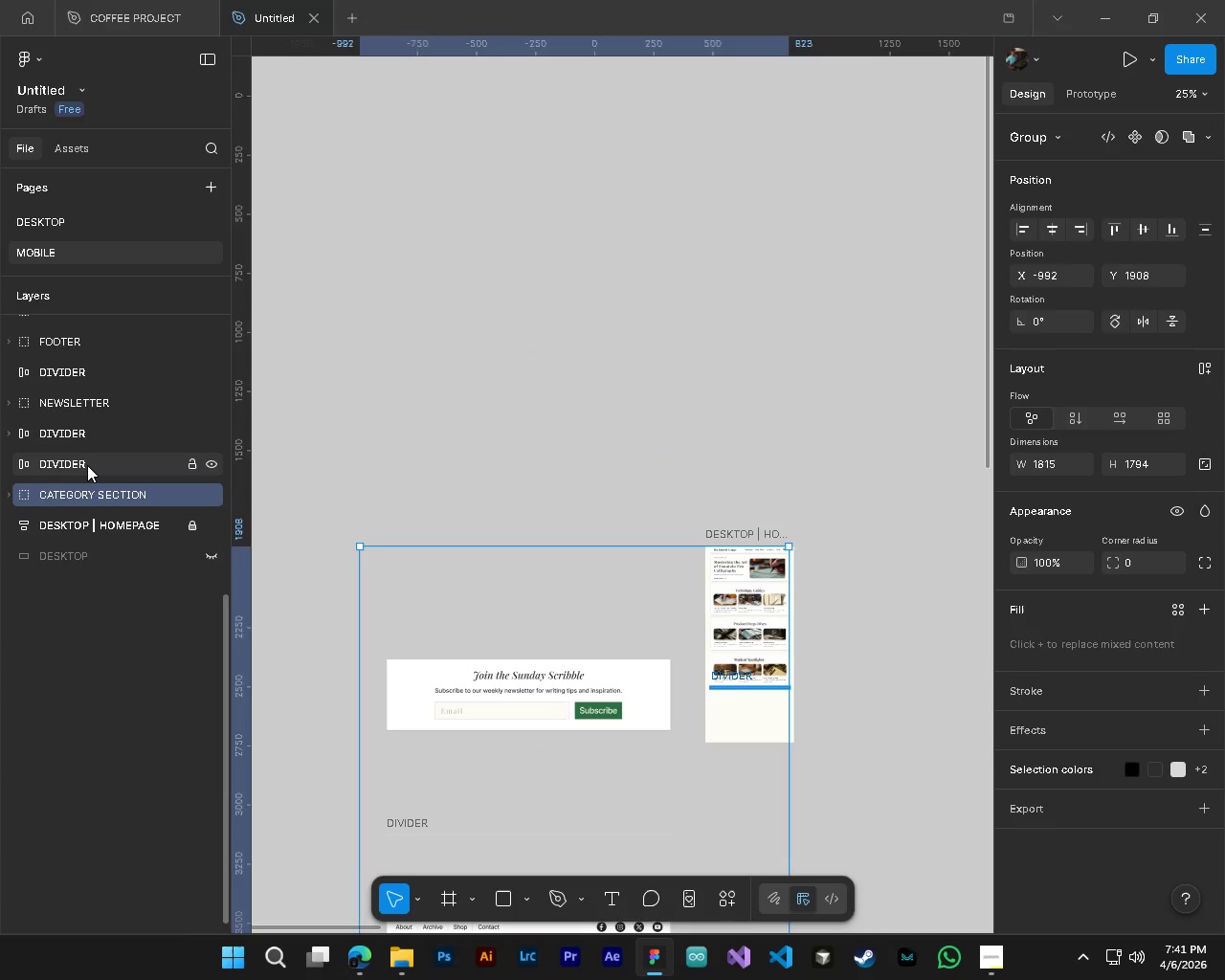 
left_click([87, 465])
 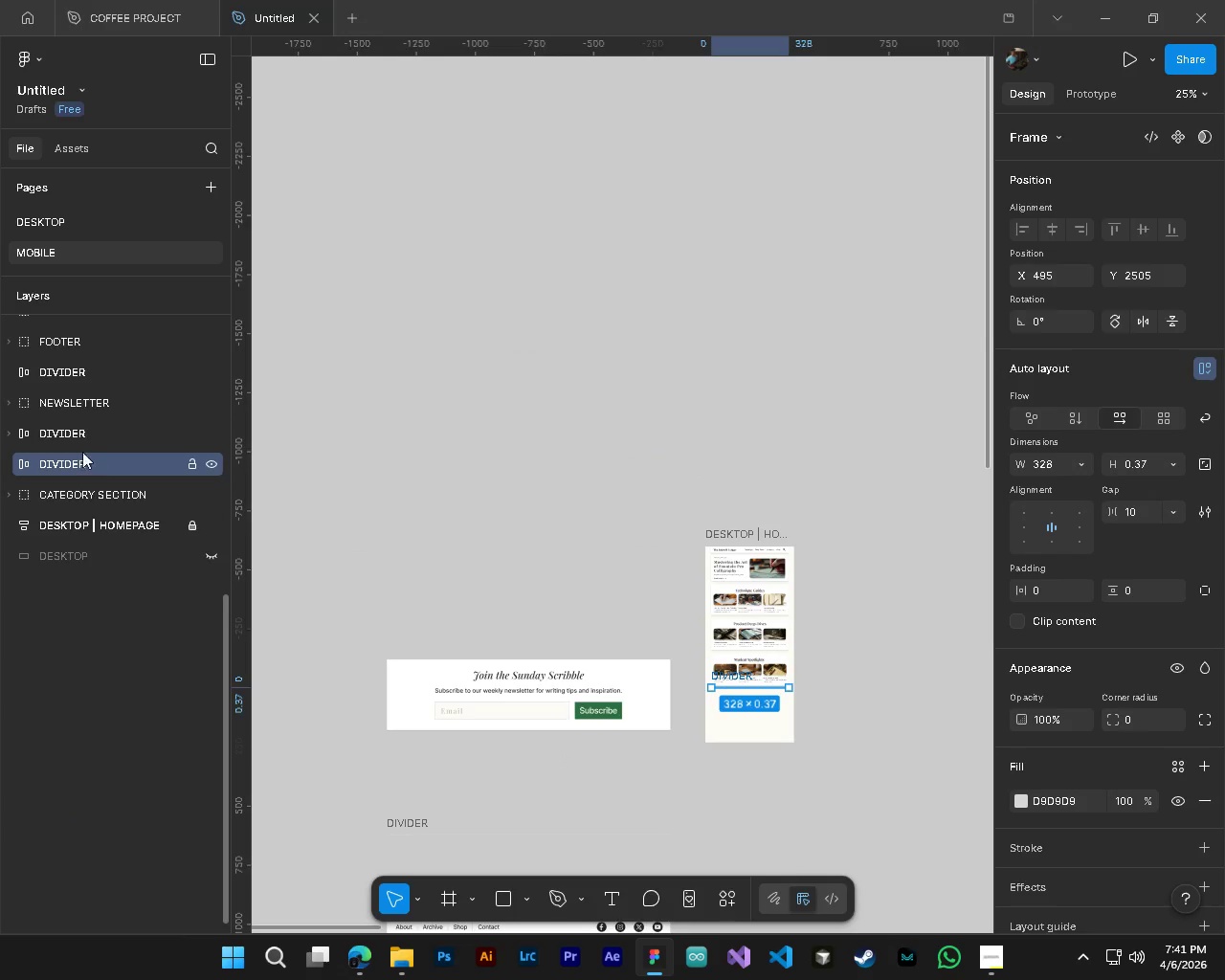 
left_click([79, 438])
 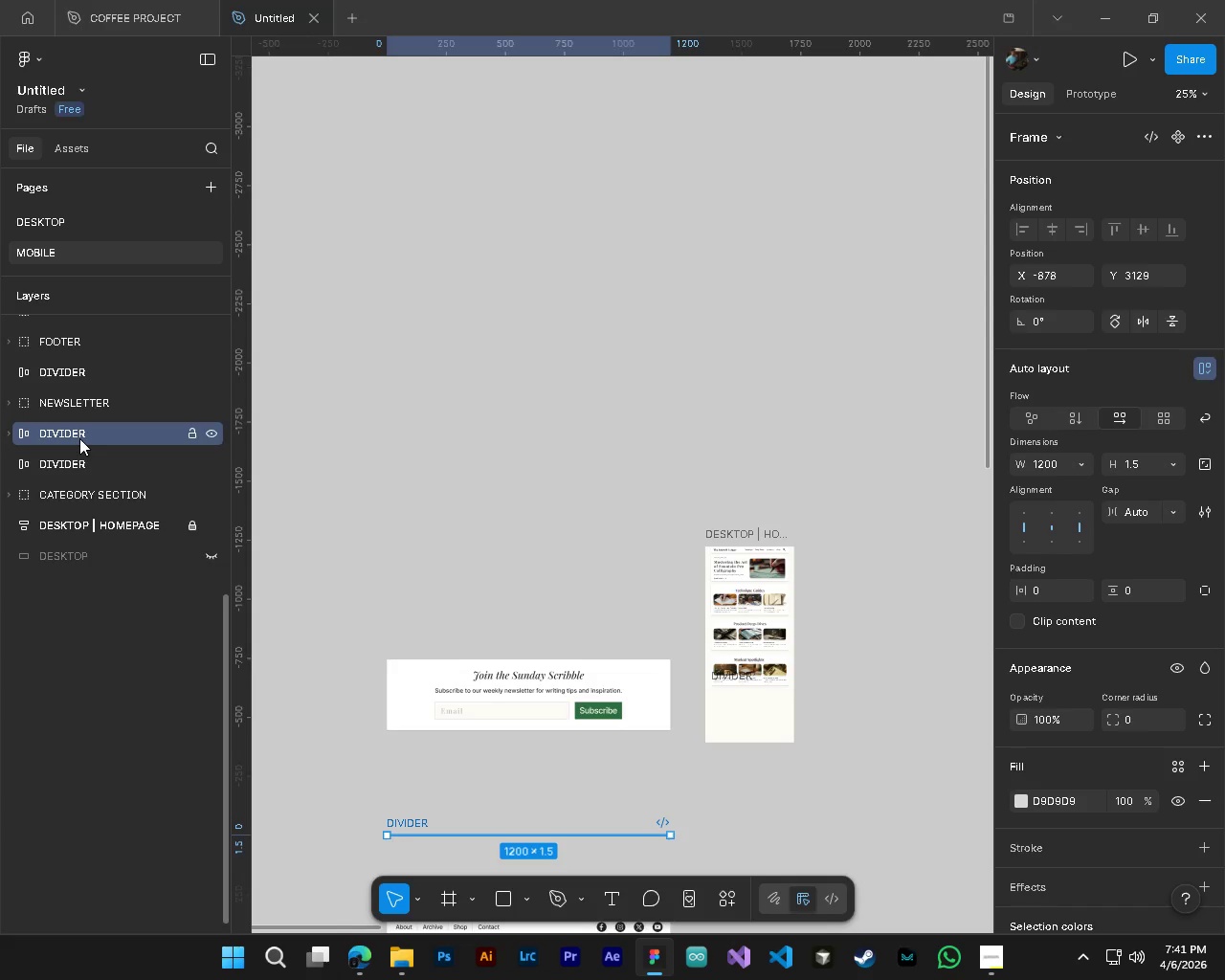 
key(Delete)
 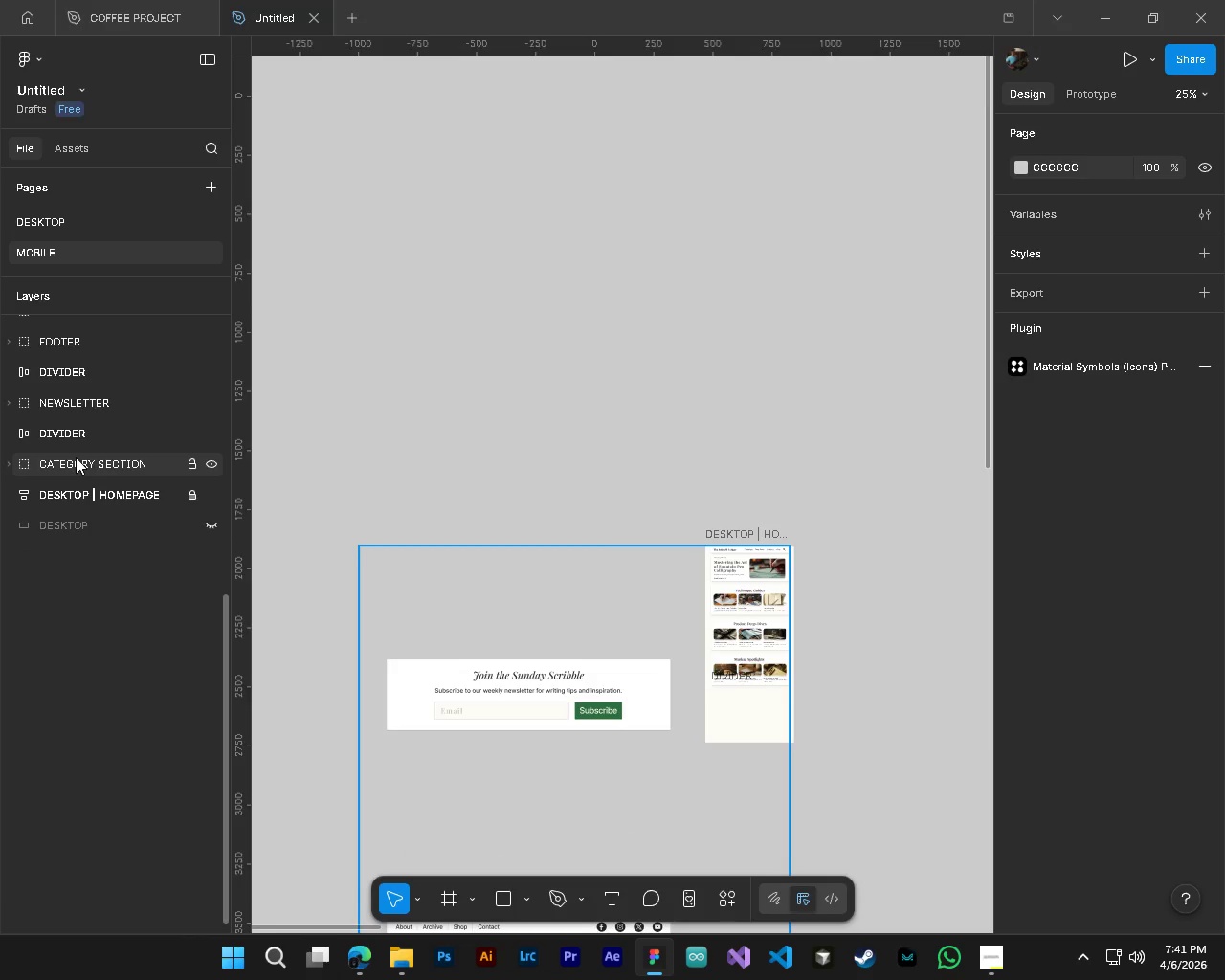 
left_click([76, 457])
 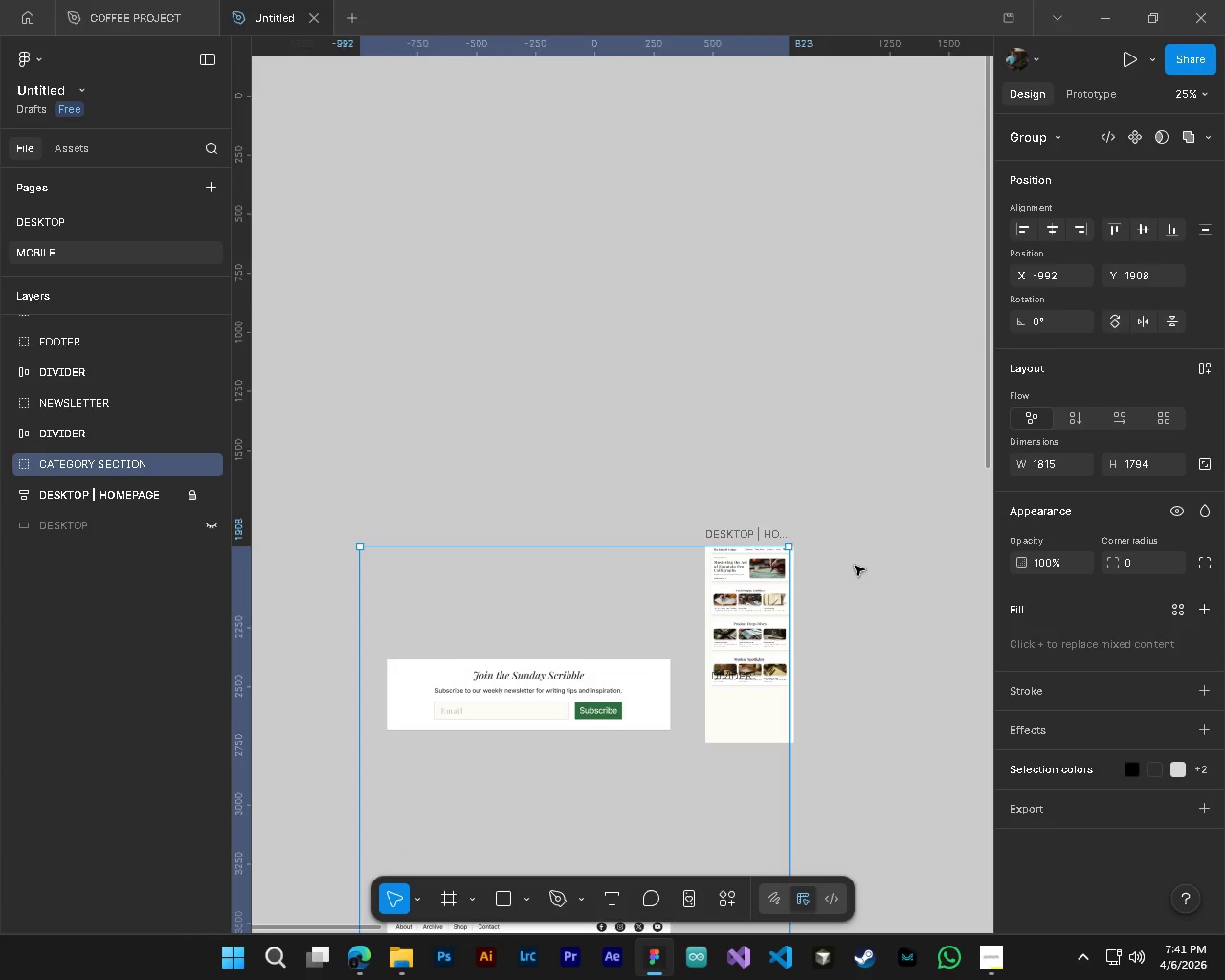 
left_click([843, 589])
 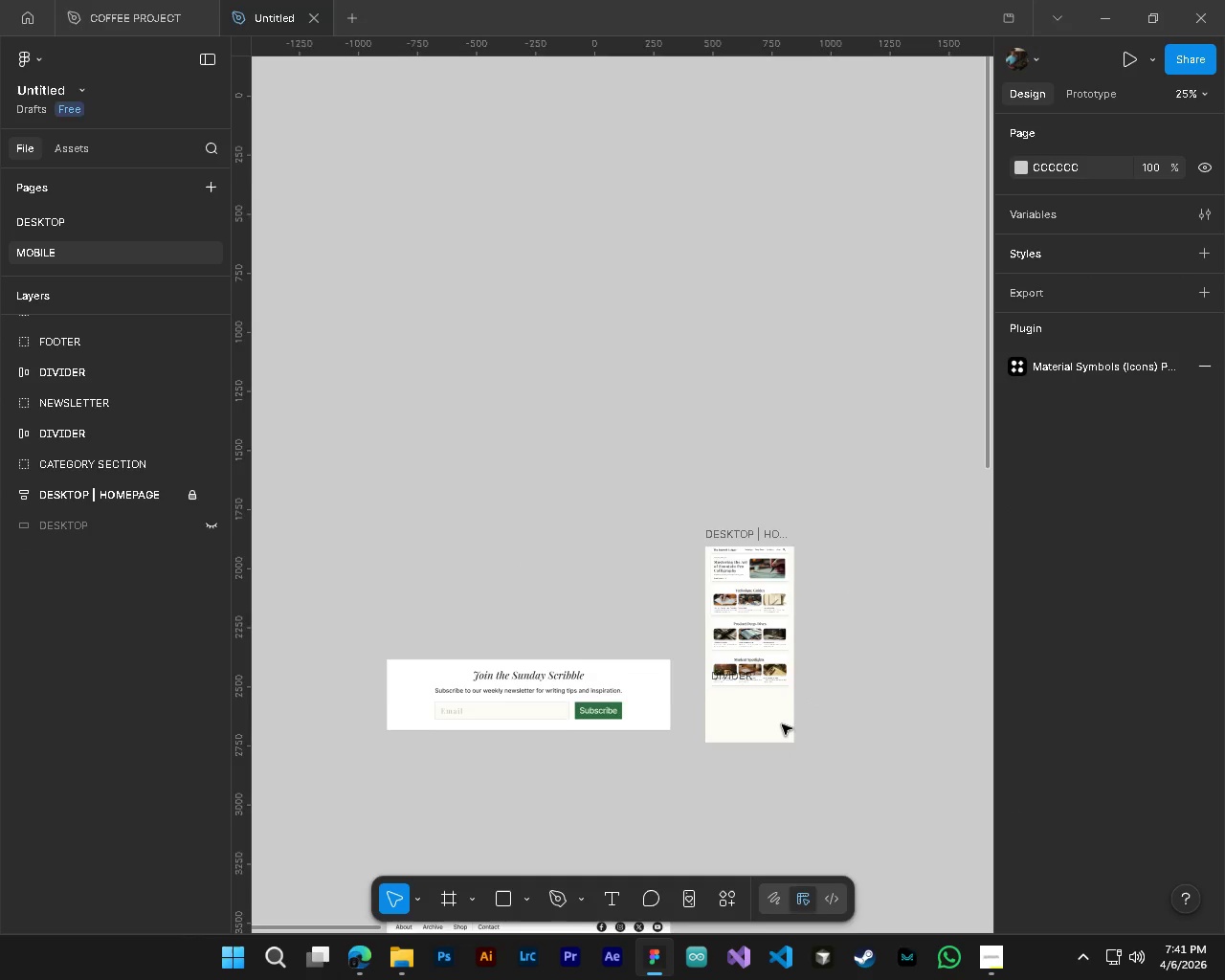 
scroll: coordinate [781, 725], scroll_direction: down, amount: 4.0
 